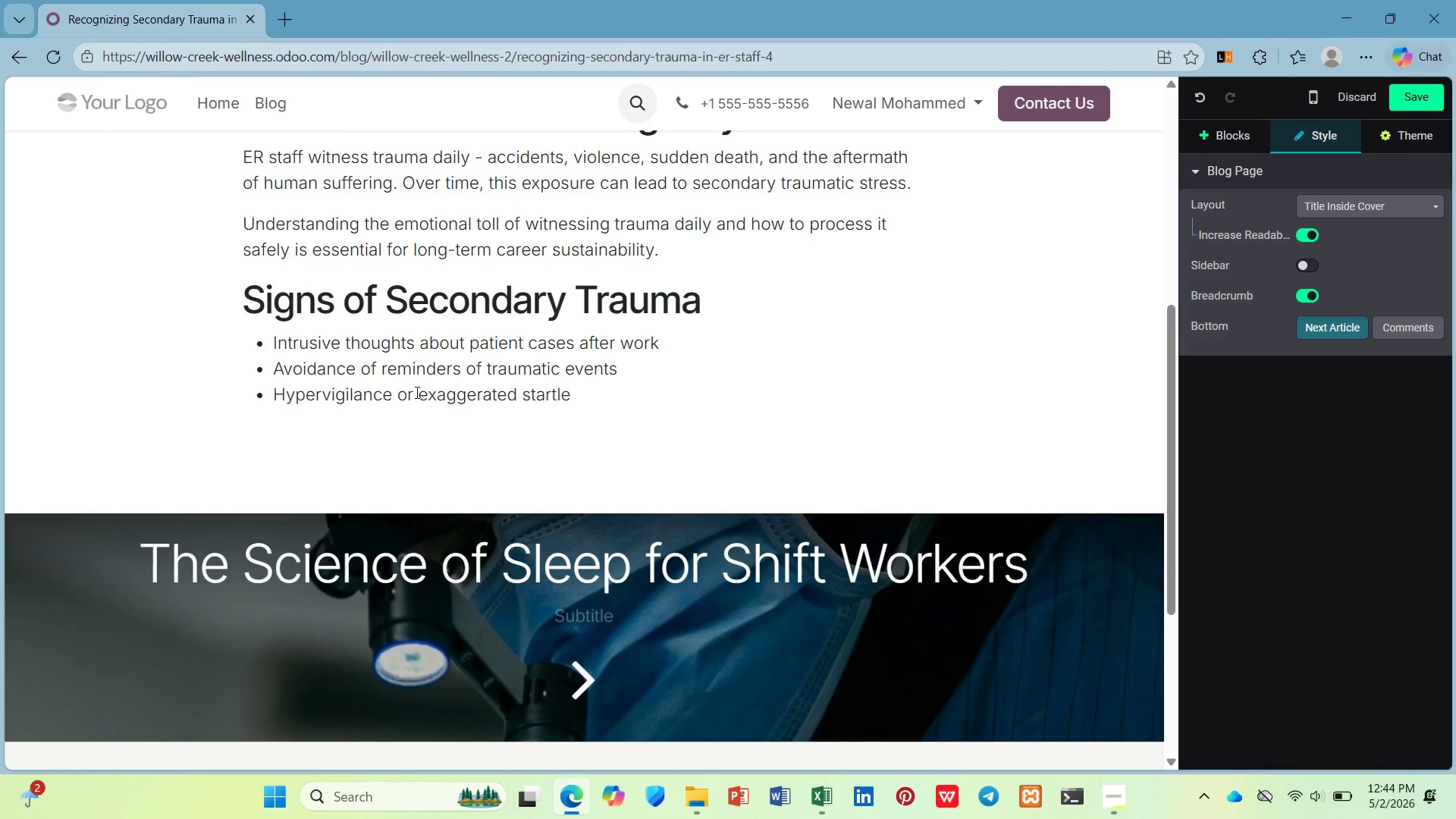 
type(res)
 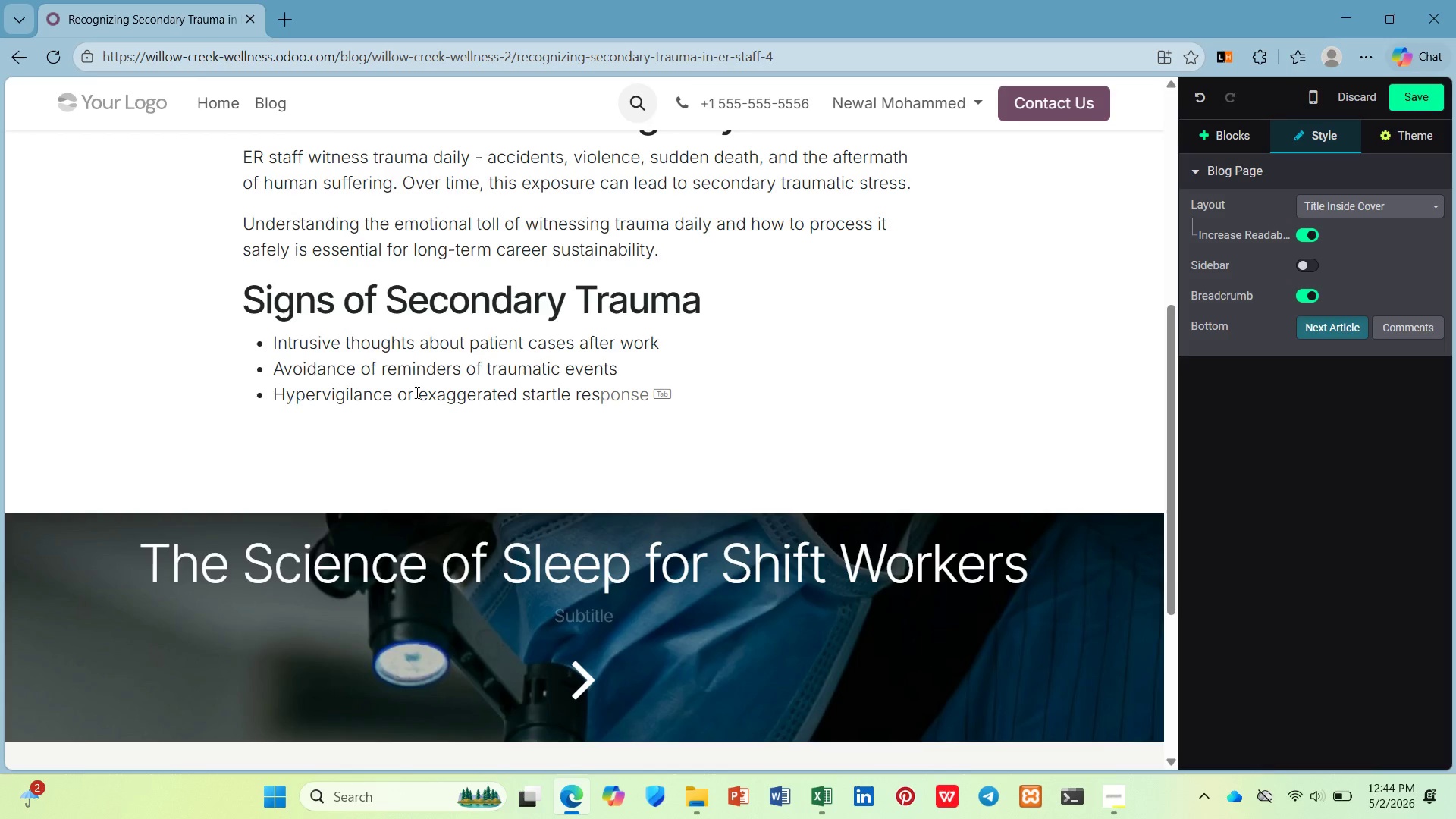 
key(ArrowRight)
 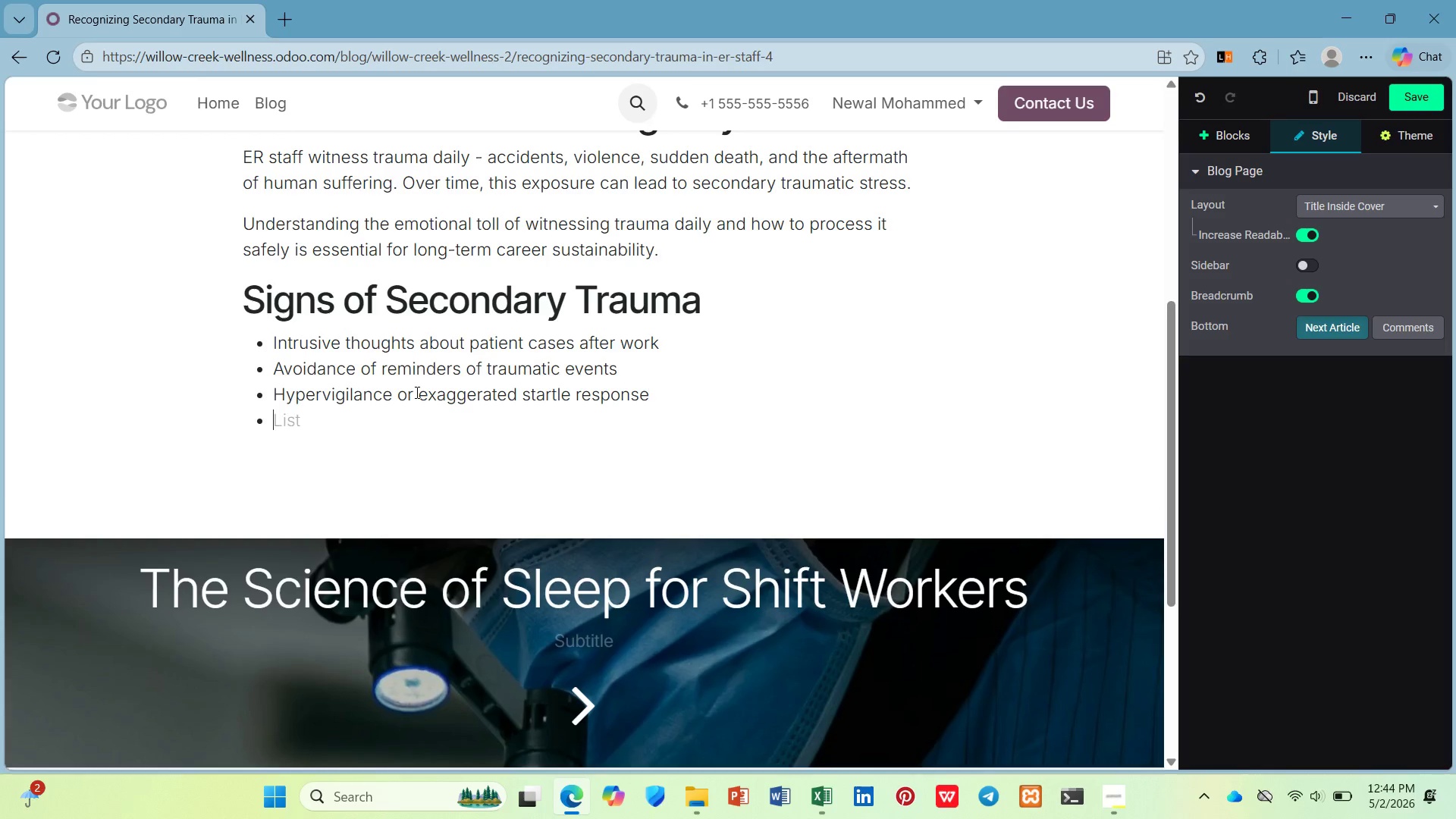 
key(Enter)
 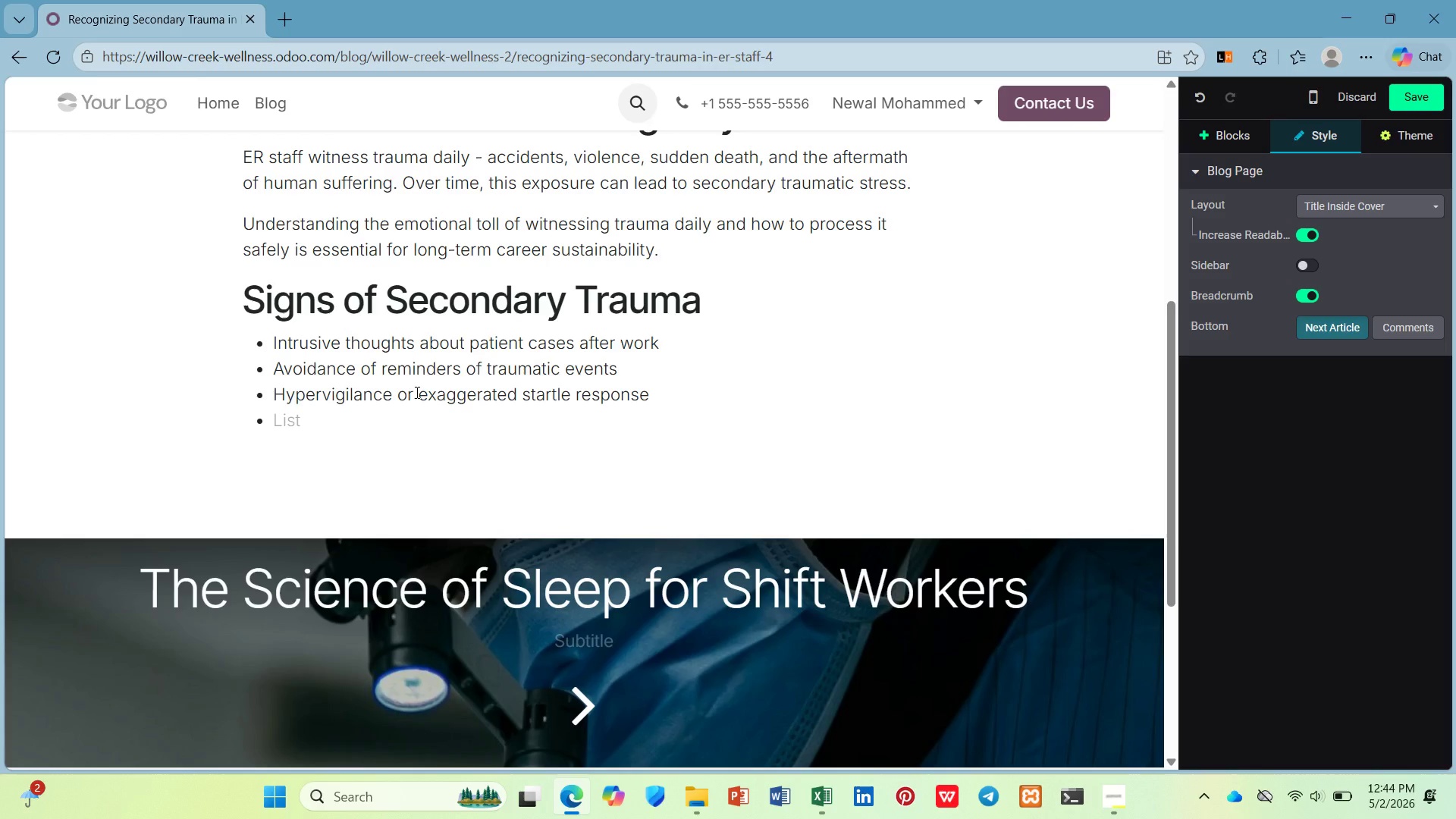 
type(Diffi)
 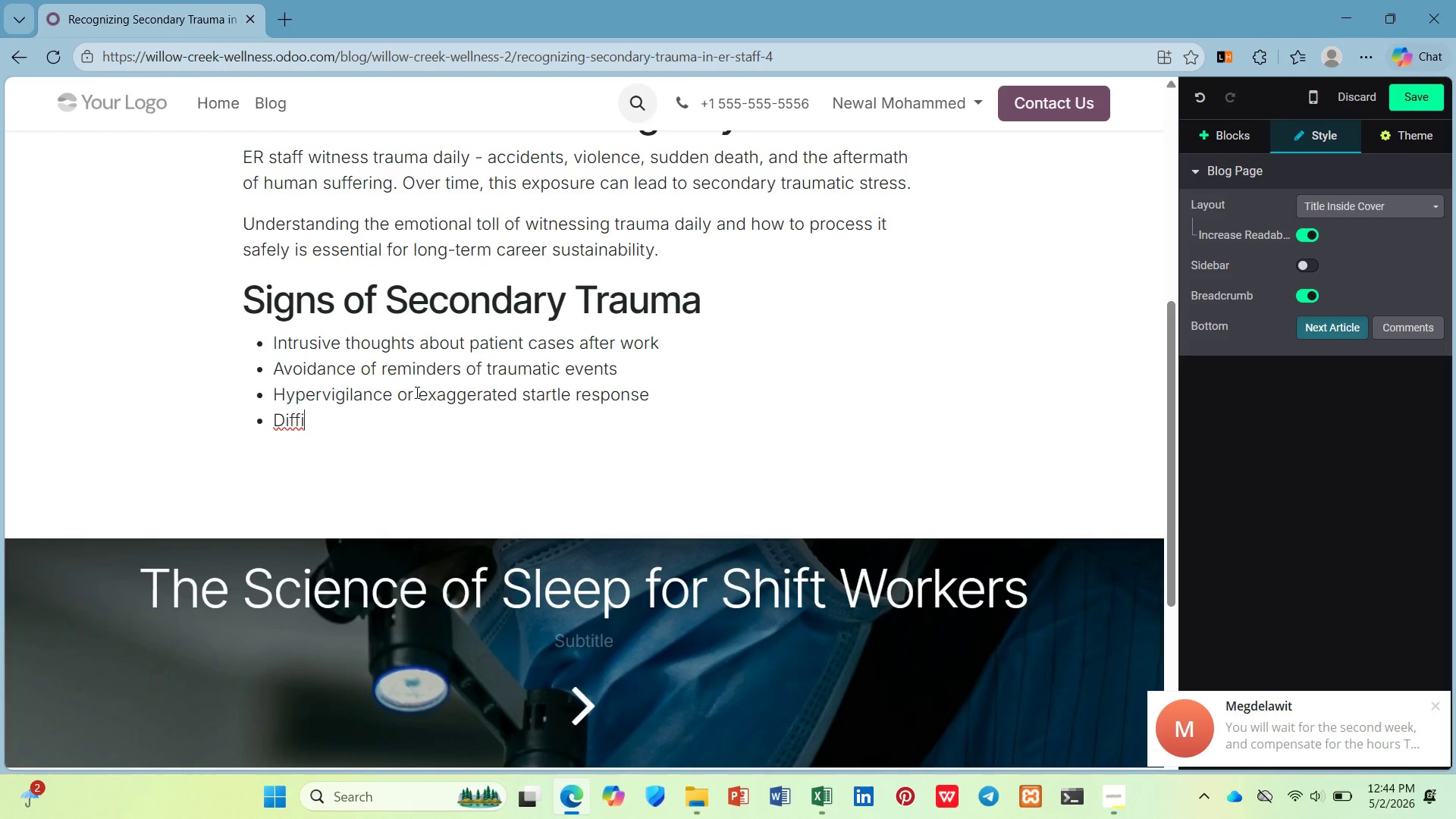 
type(culty sp)
key(Backspace)
type(epara)
 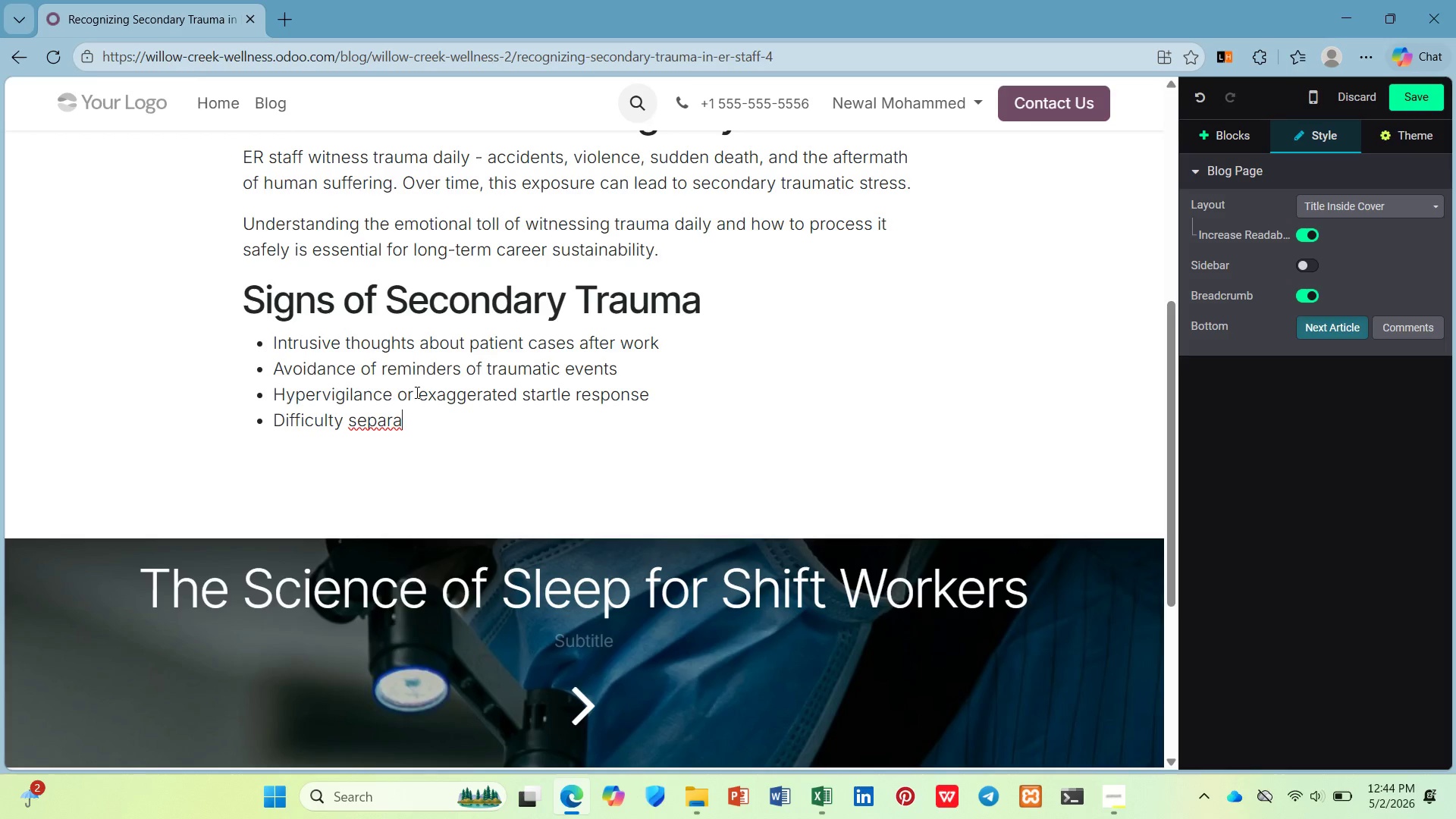 
wait(9.3)
 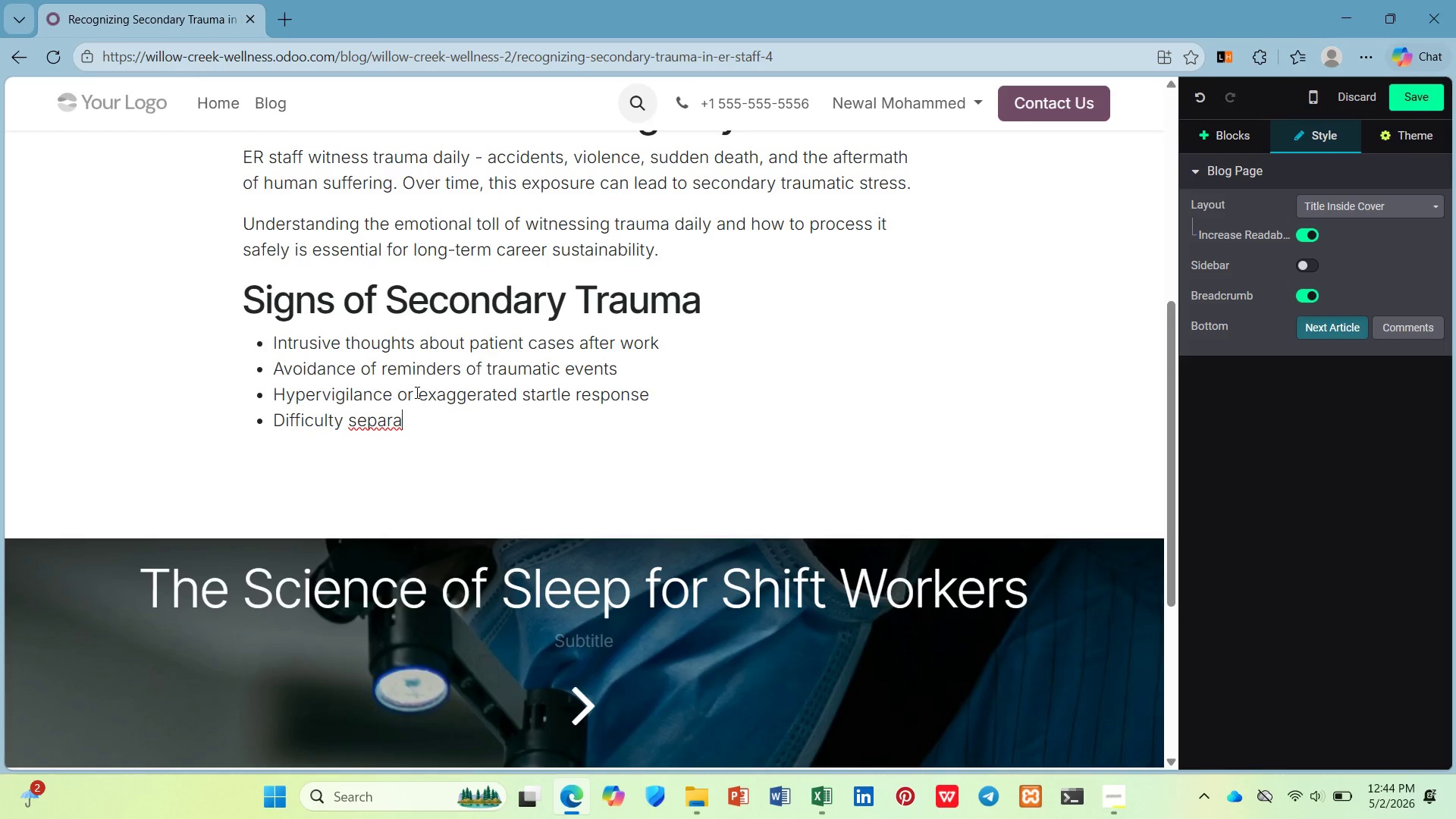 
type(ting work emotions from home ife)
 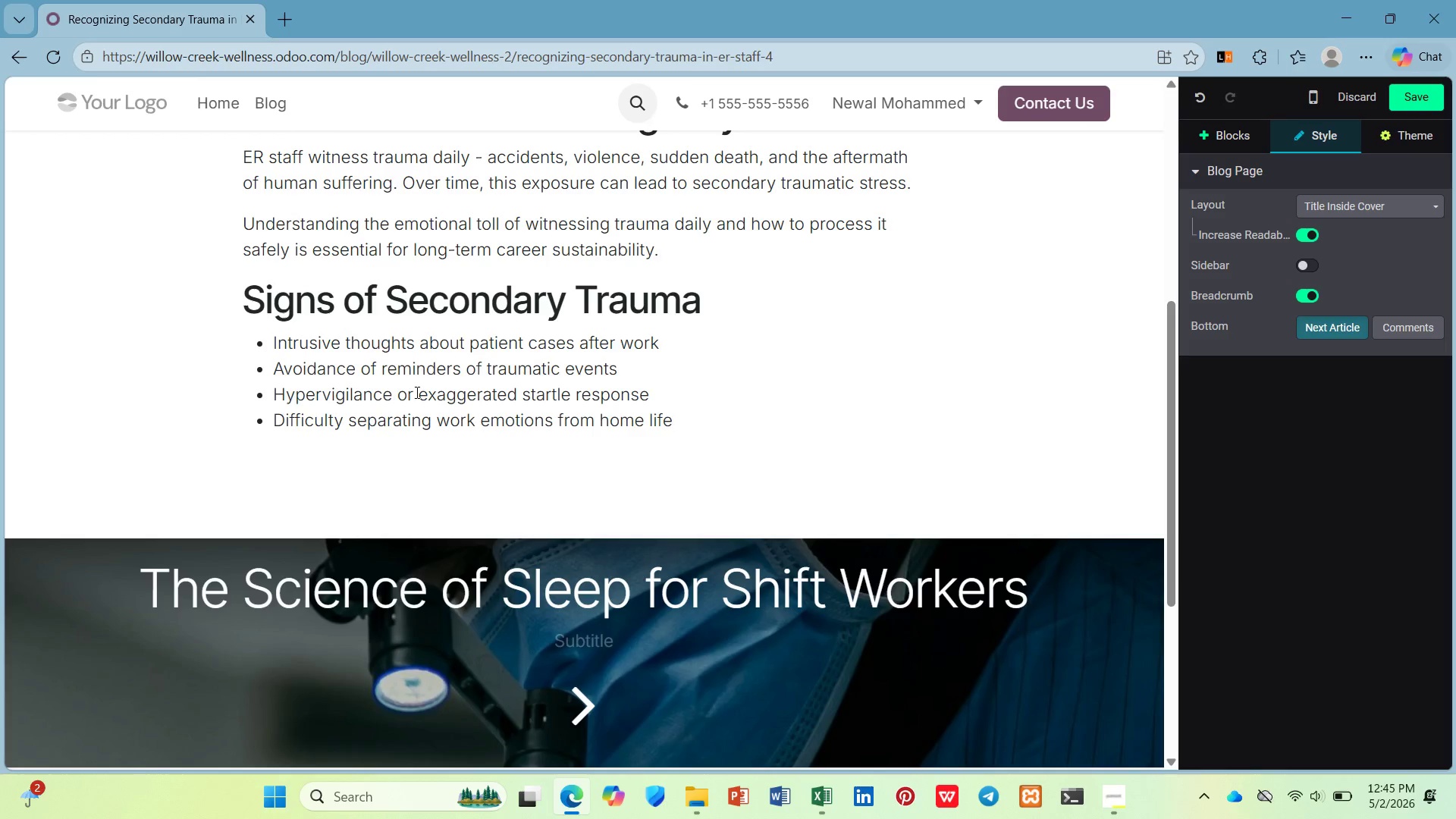 
hold_key(key=L, duration=0.31)
 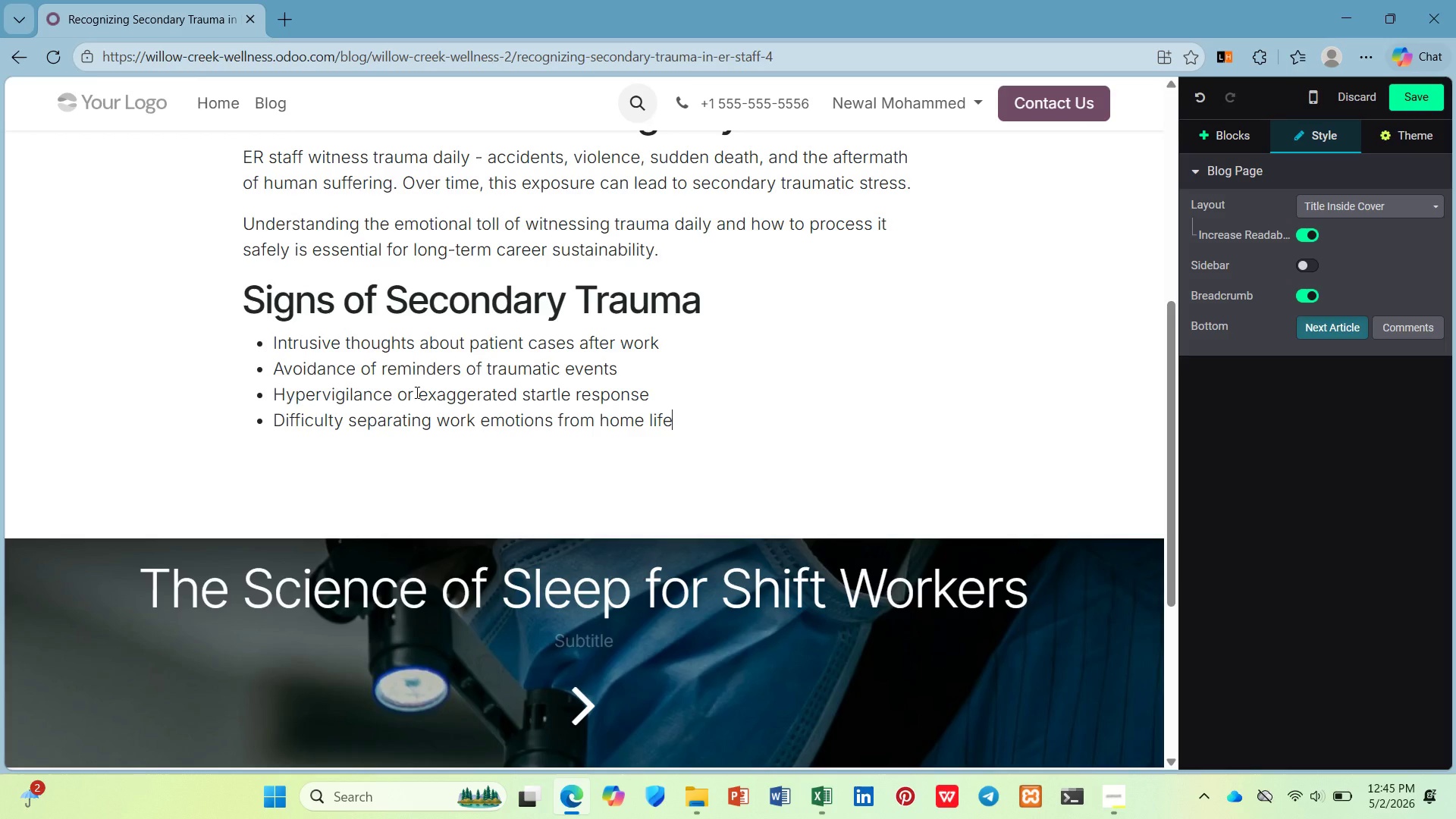 
key(Enter)
 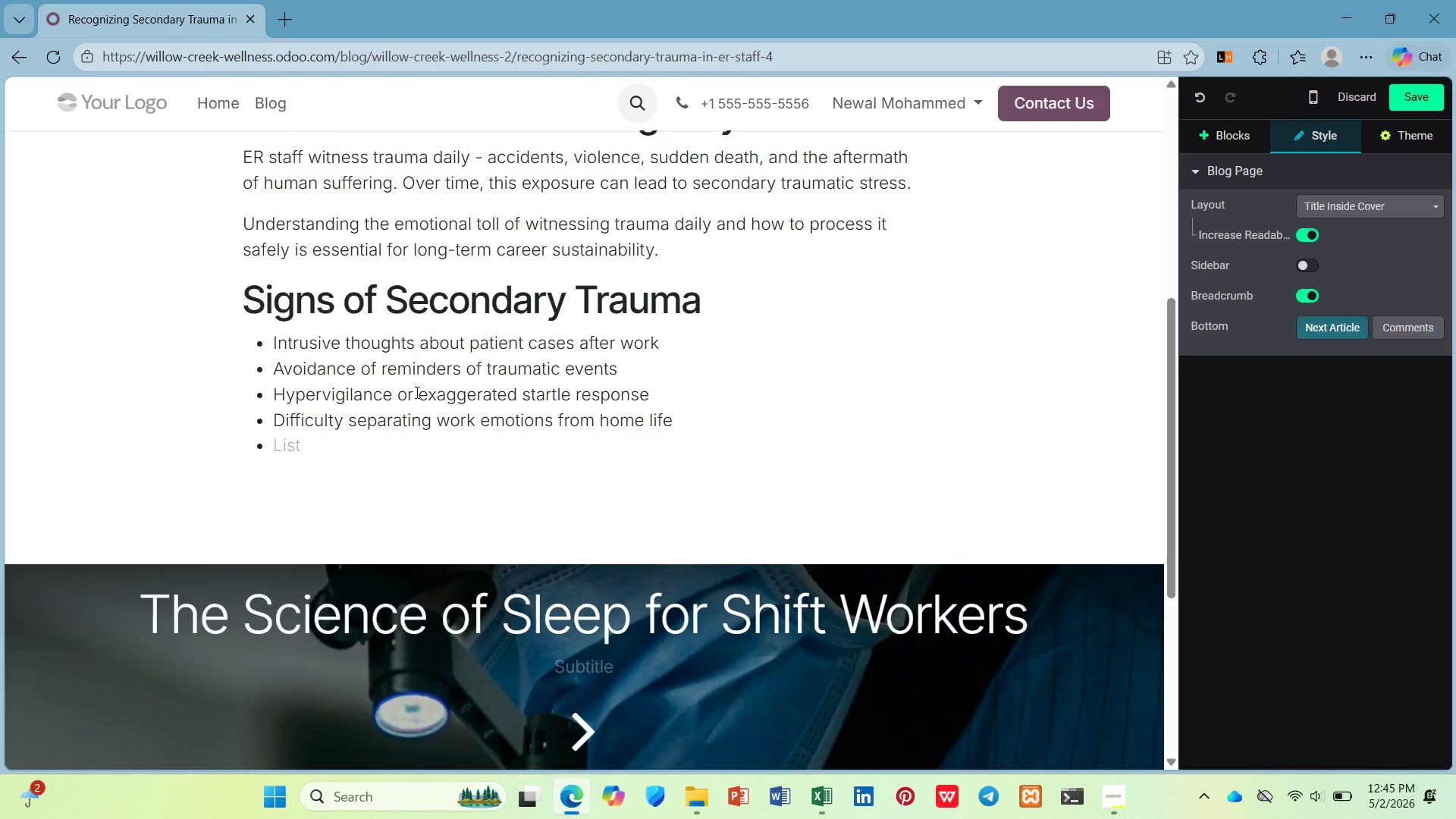 
key(Enter)
 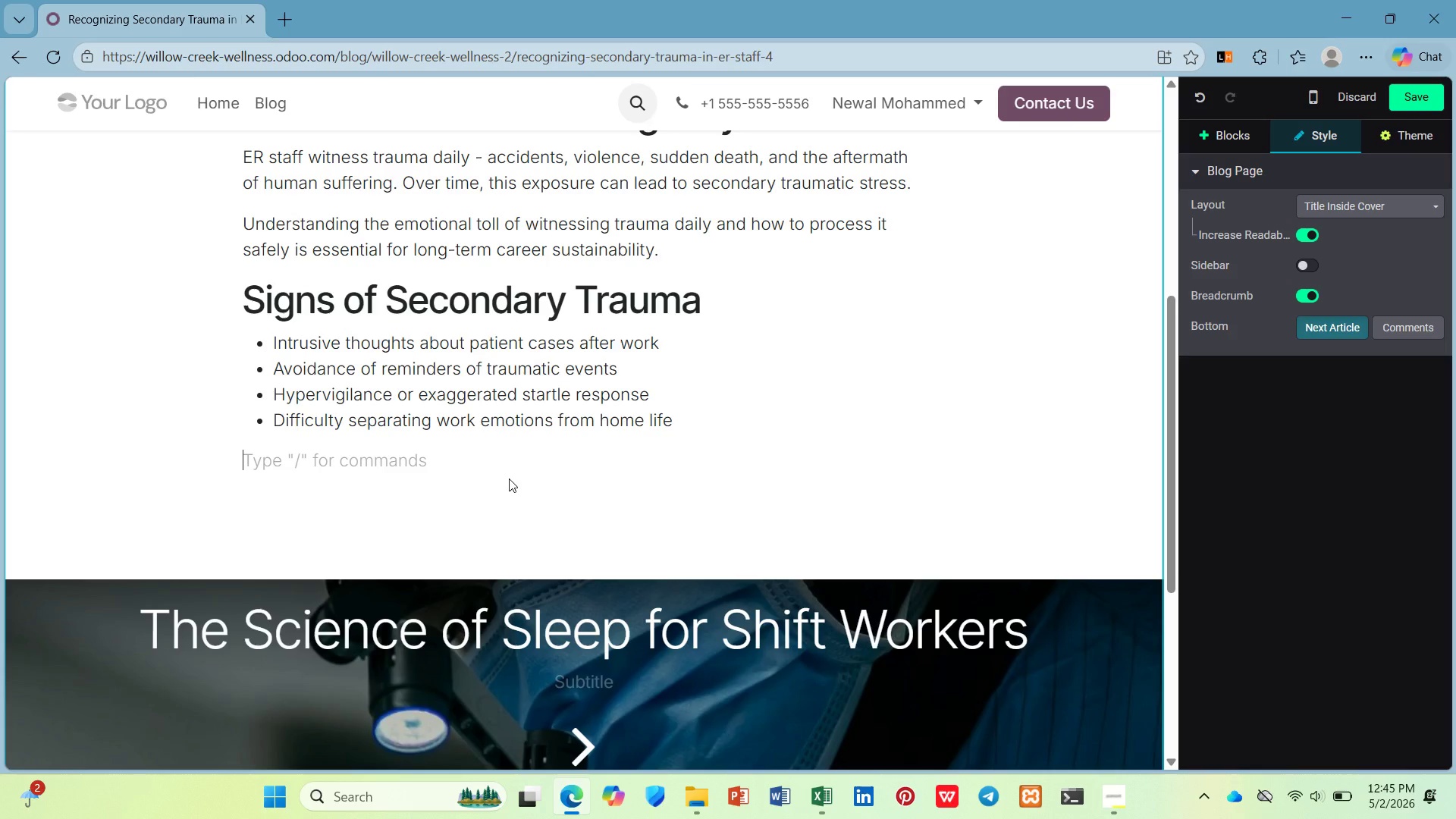 
wait(27.41)
 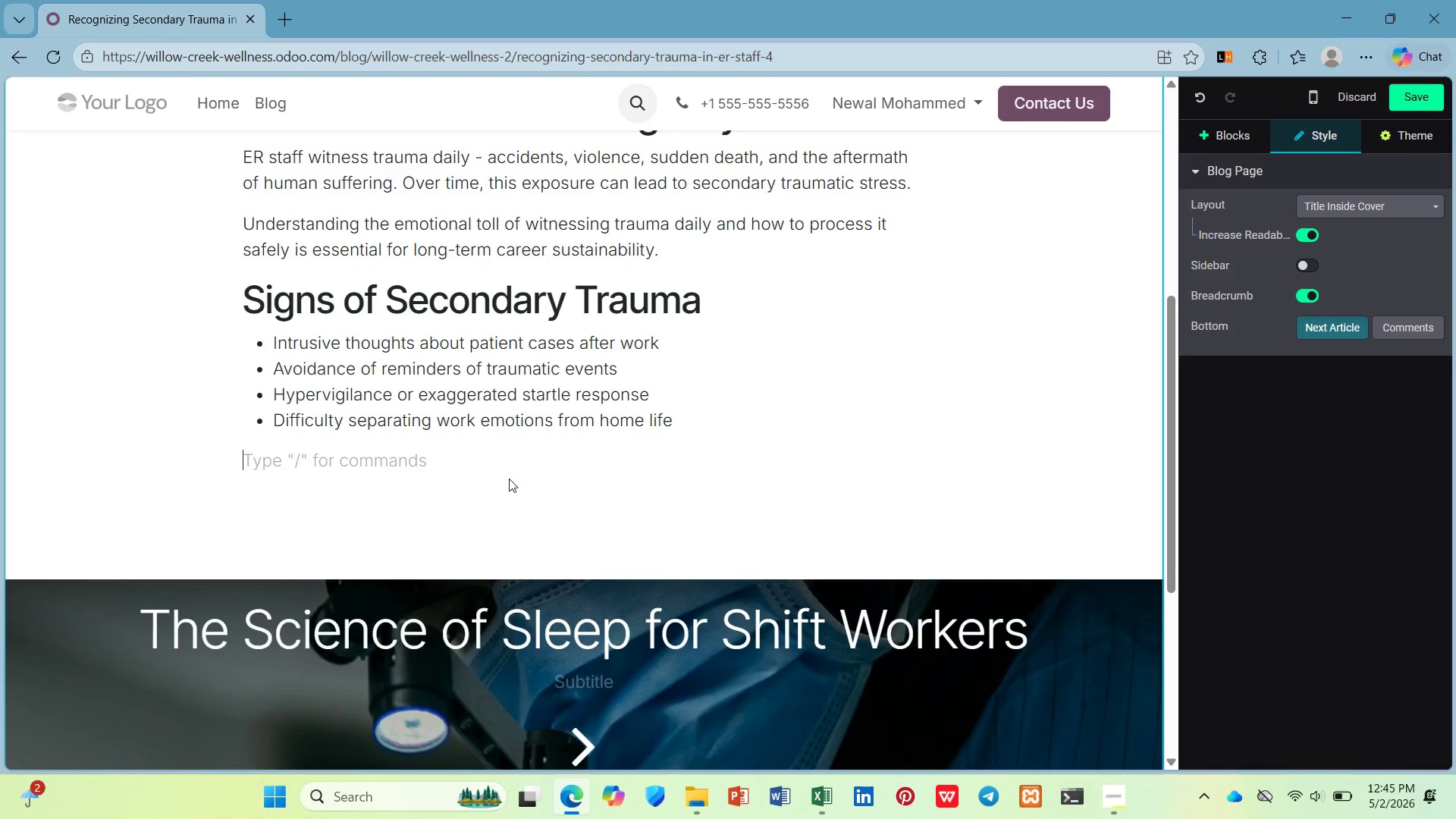 
left_click([1233, 135])
 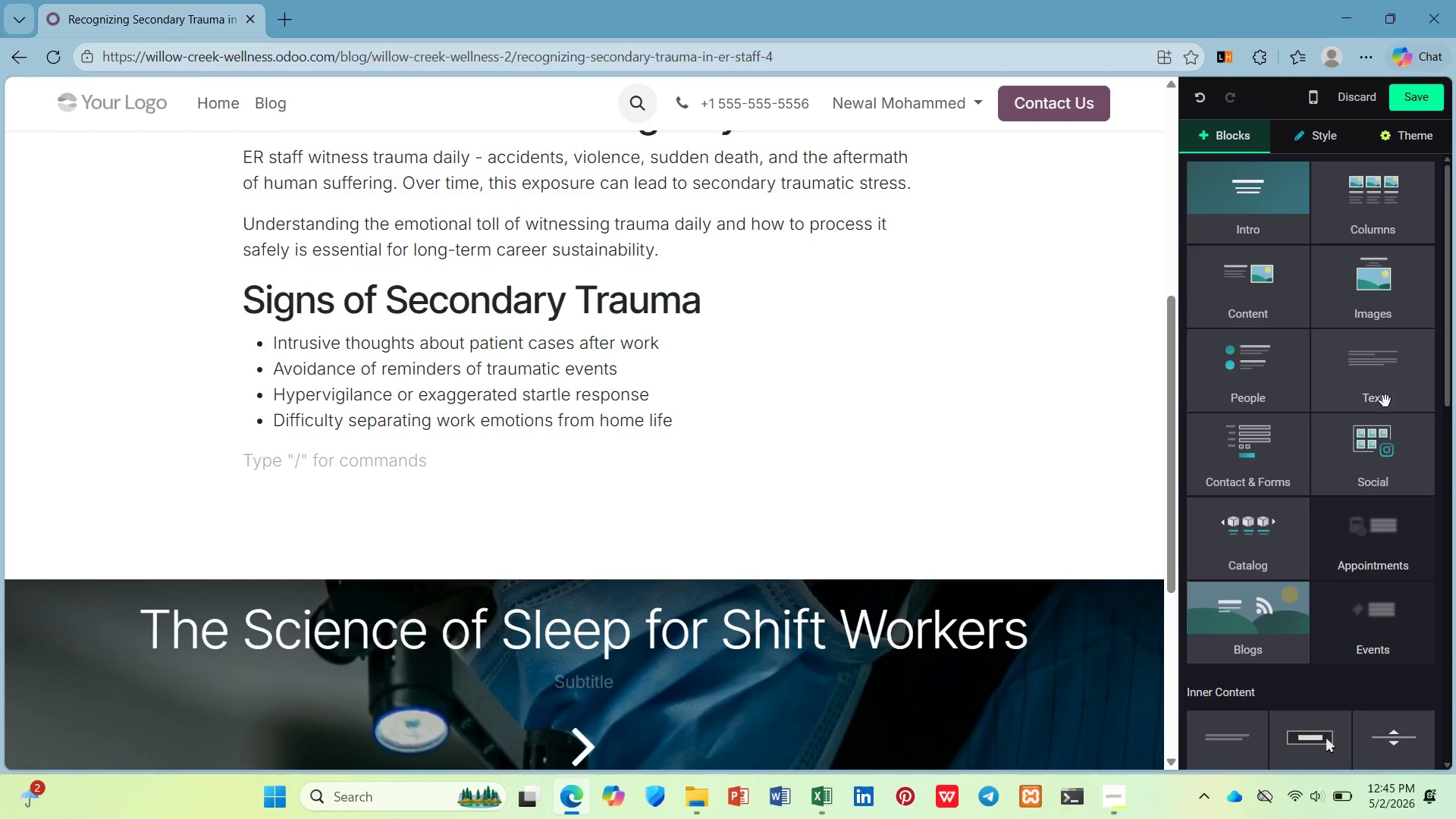 
left_click_drag(start_coordinate=[1385, 401], to_coordinate=[315, 503])
 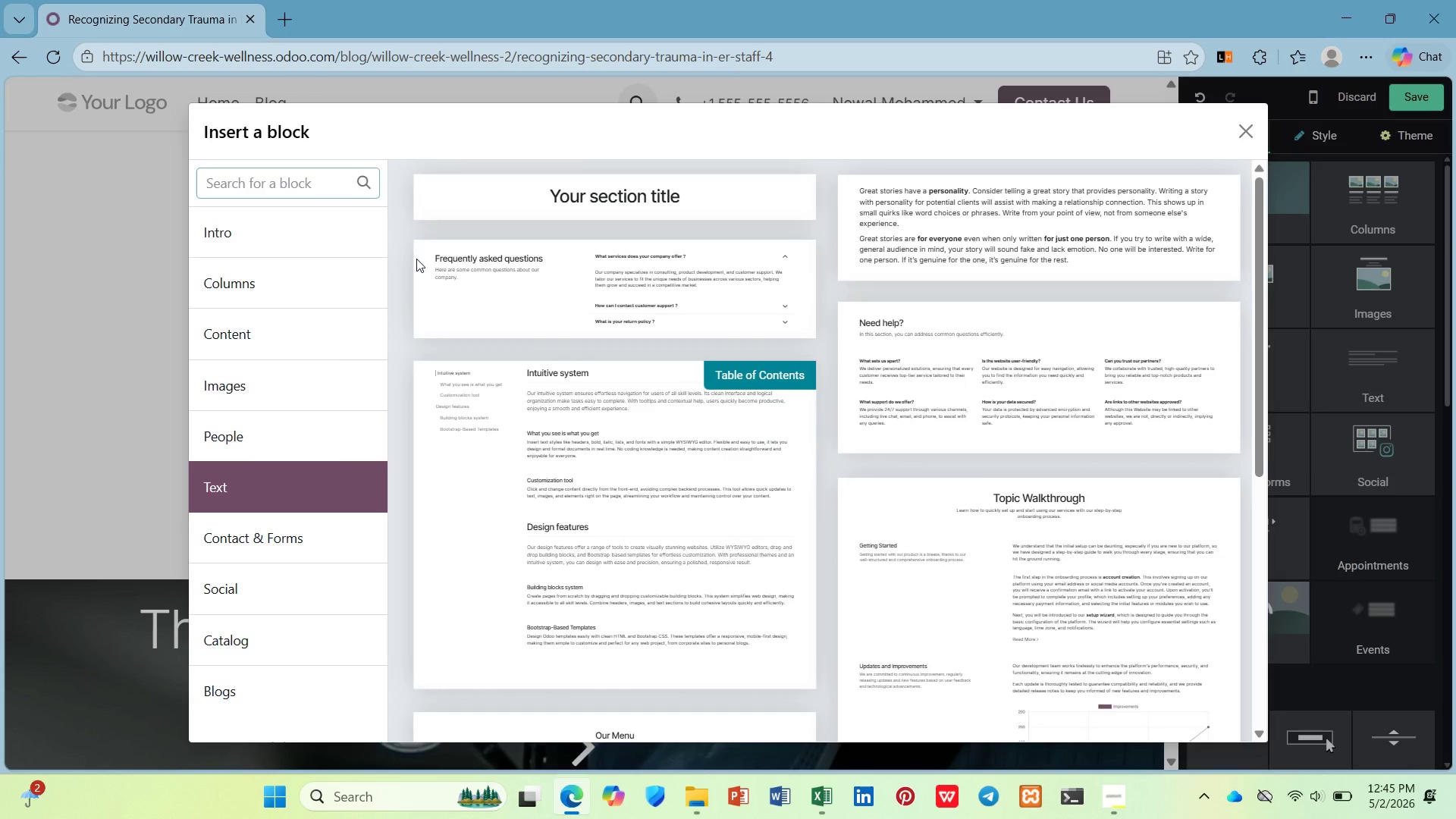 
left_click([448, 215])
 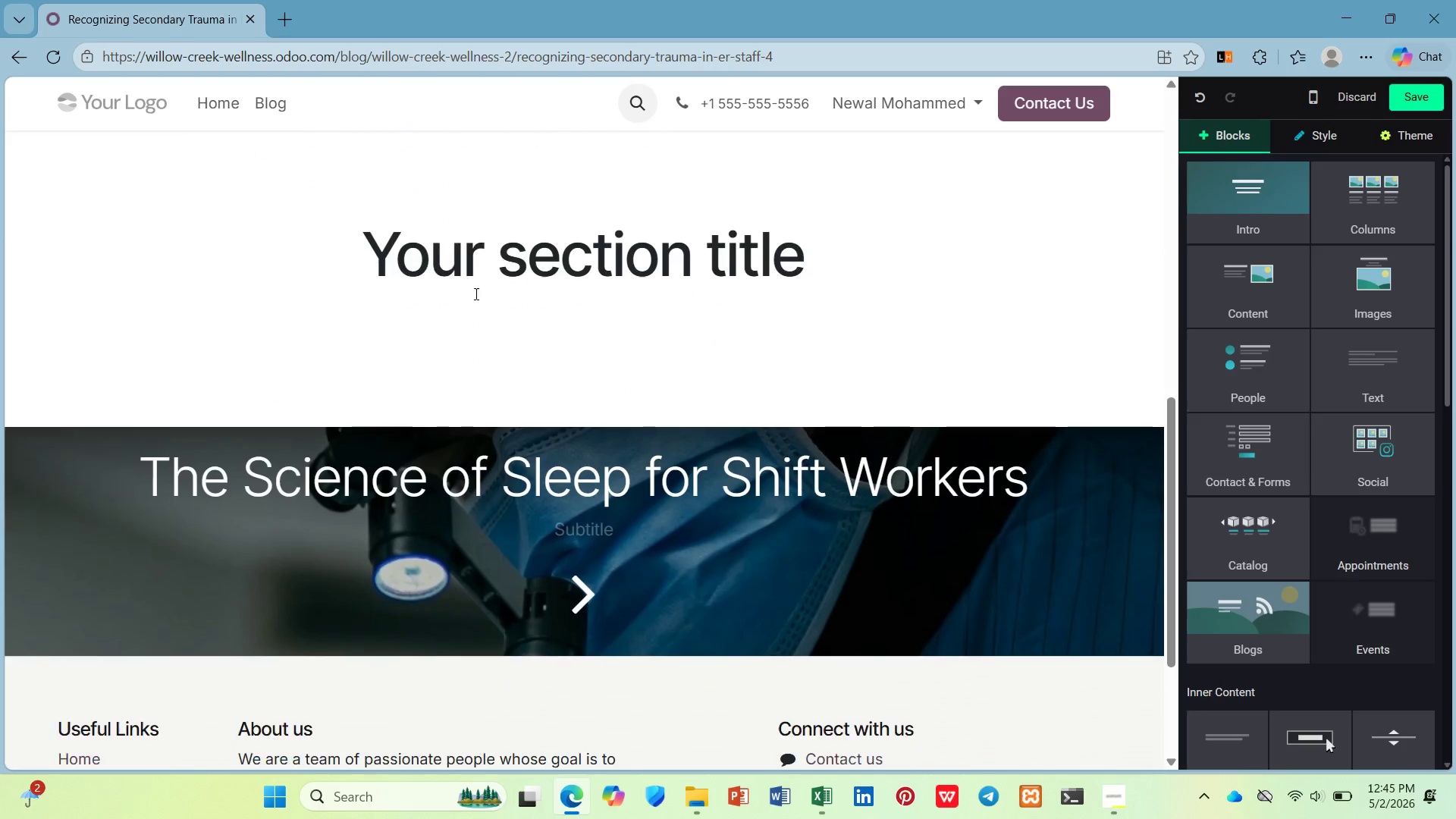 
left_click([551, 240])
 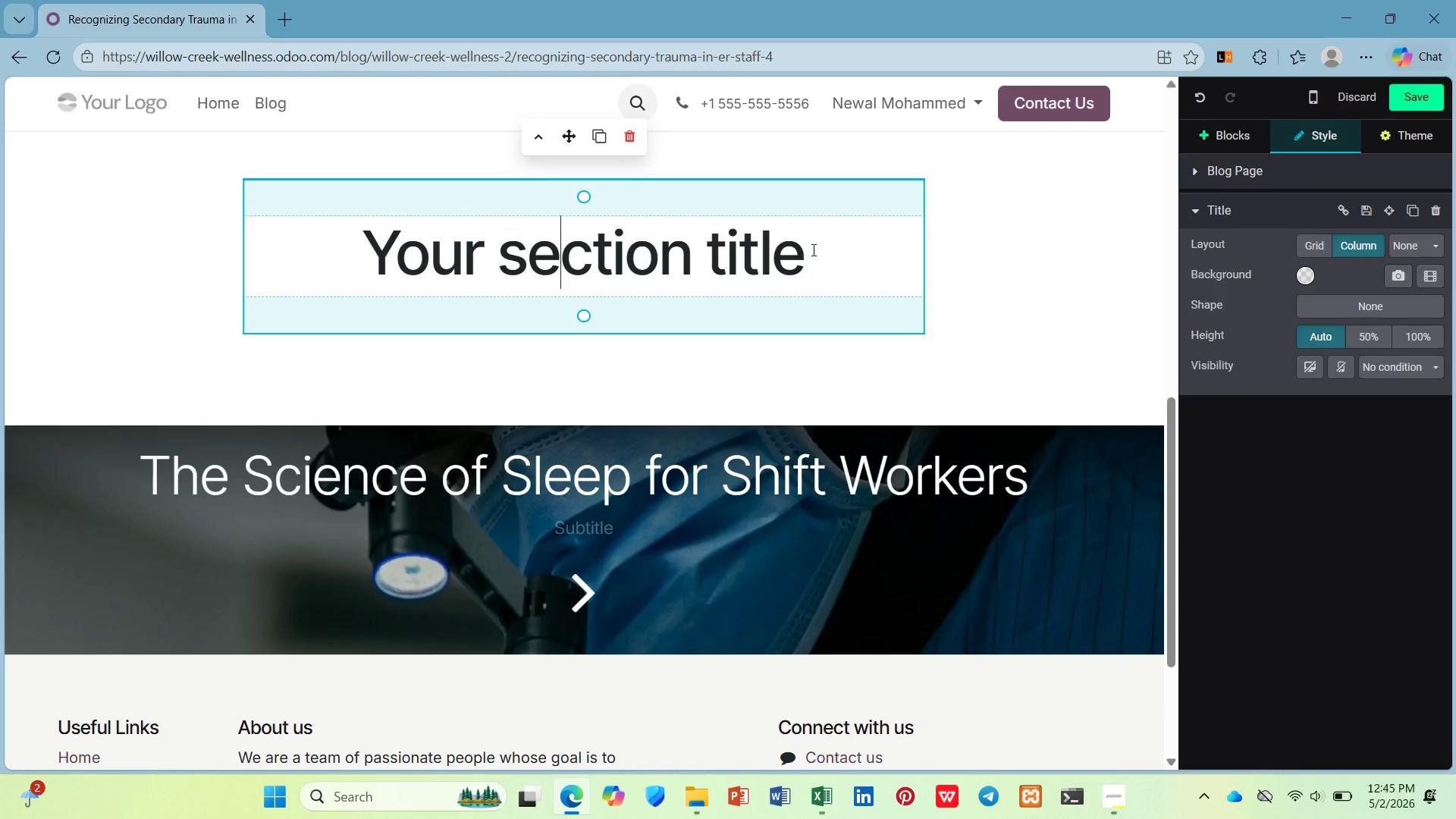 
left_click_drag(start_coordinate=[813, 250], to_coordinate=[284, 286])
 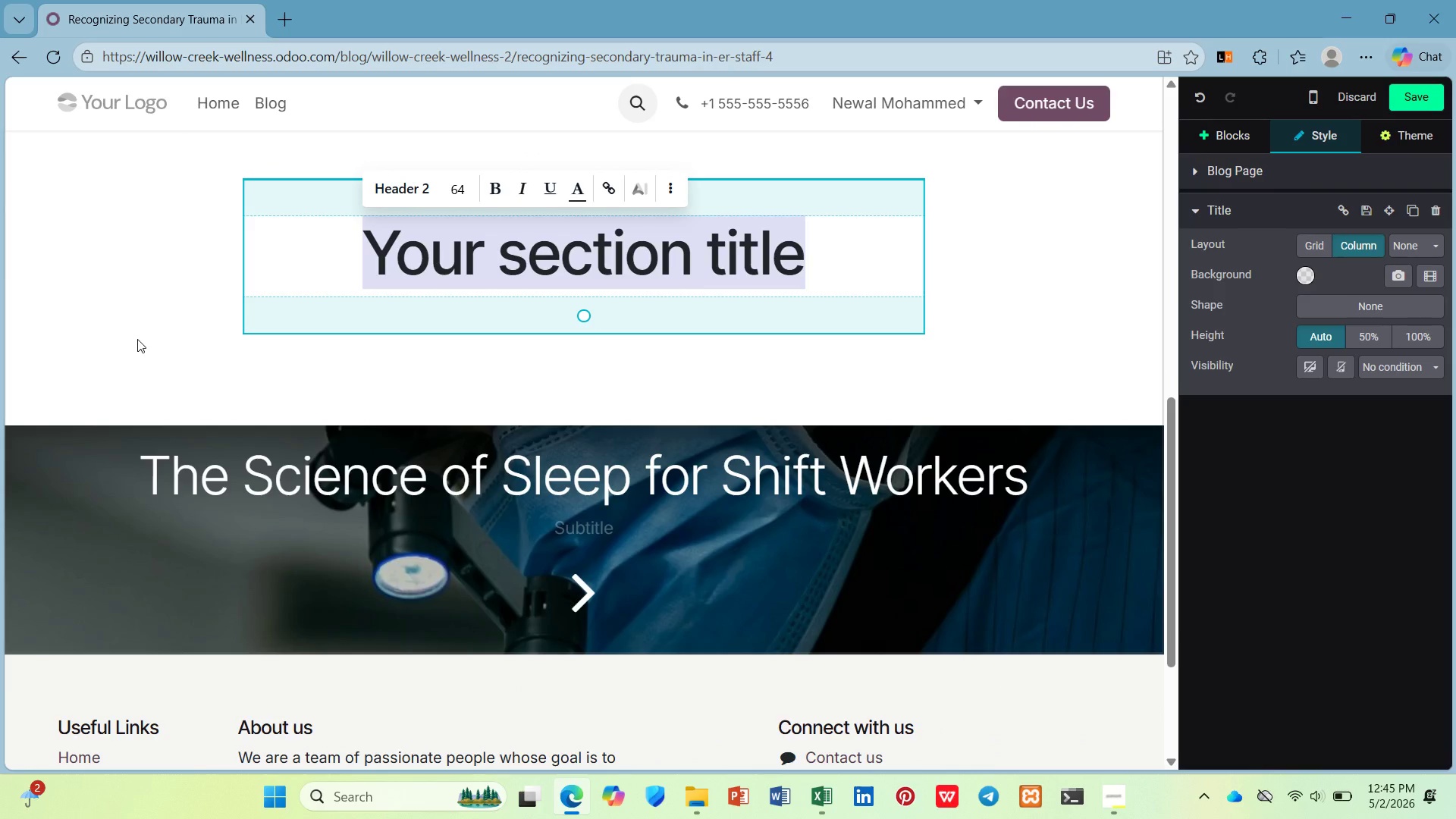 
key(Slash)
 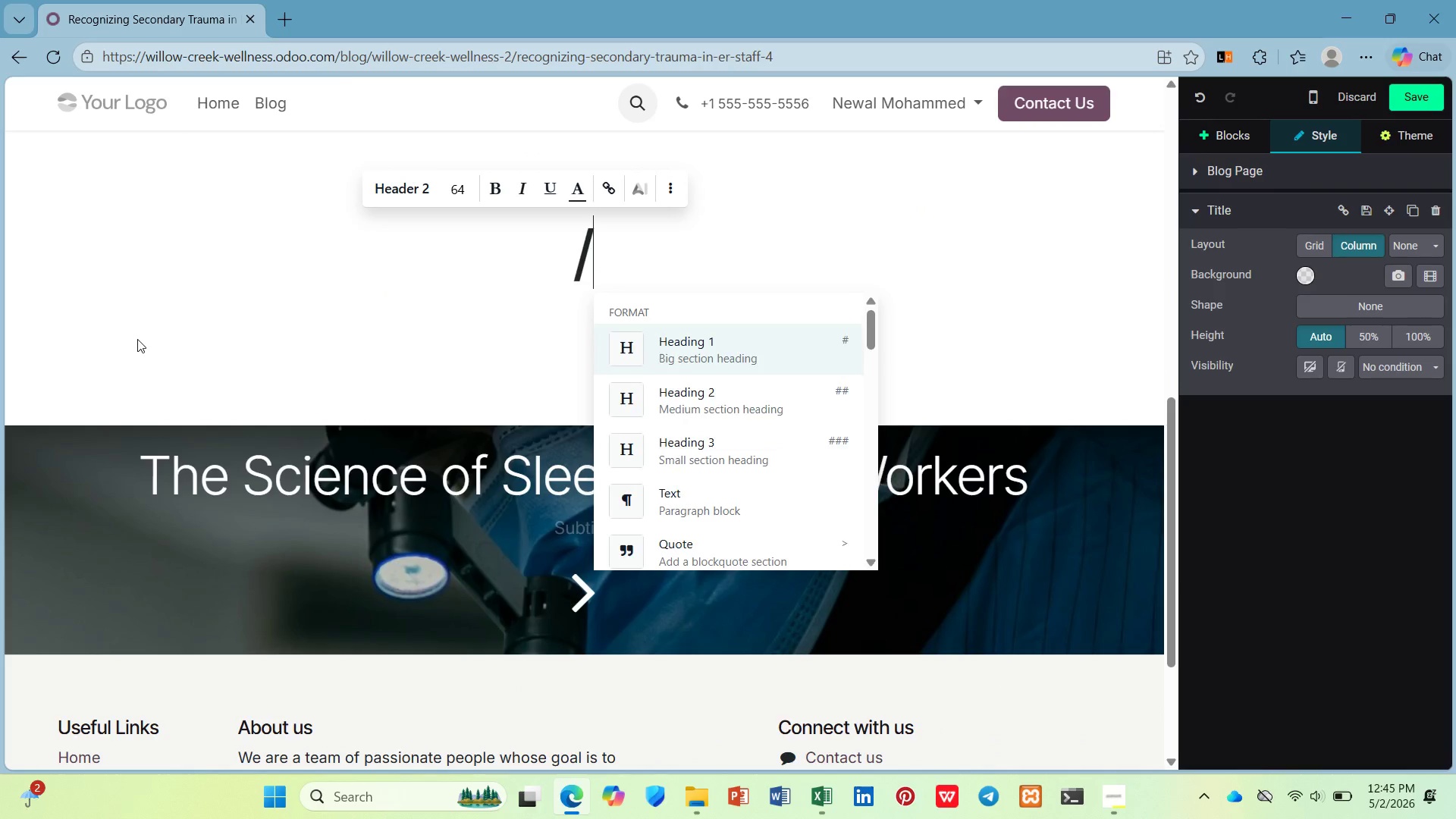 
key(P)
 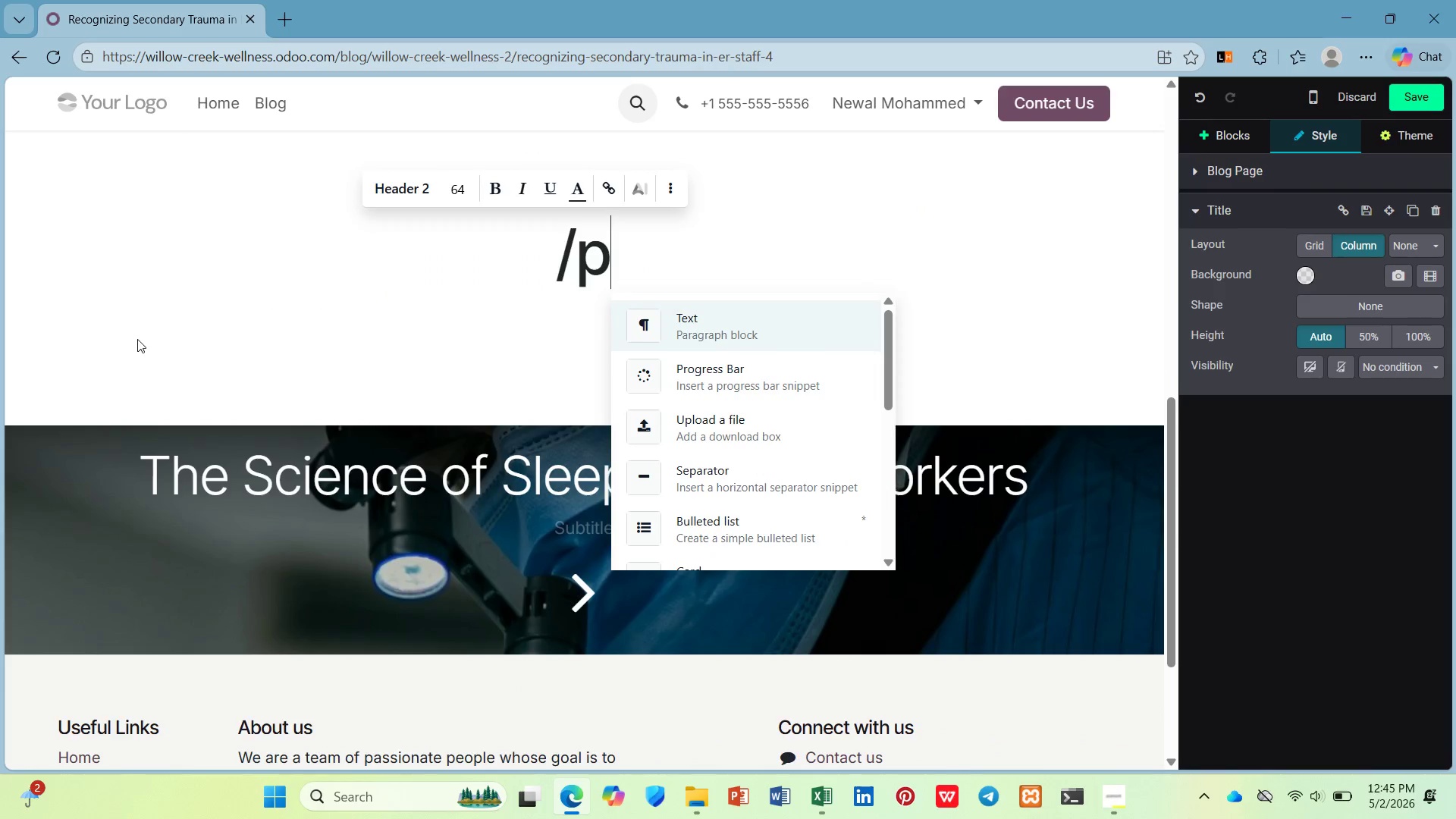 
key(Enter)
 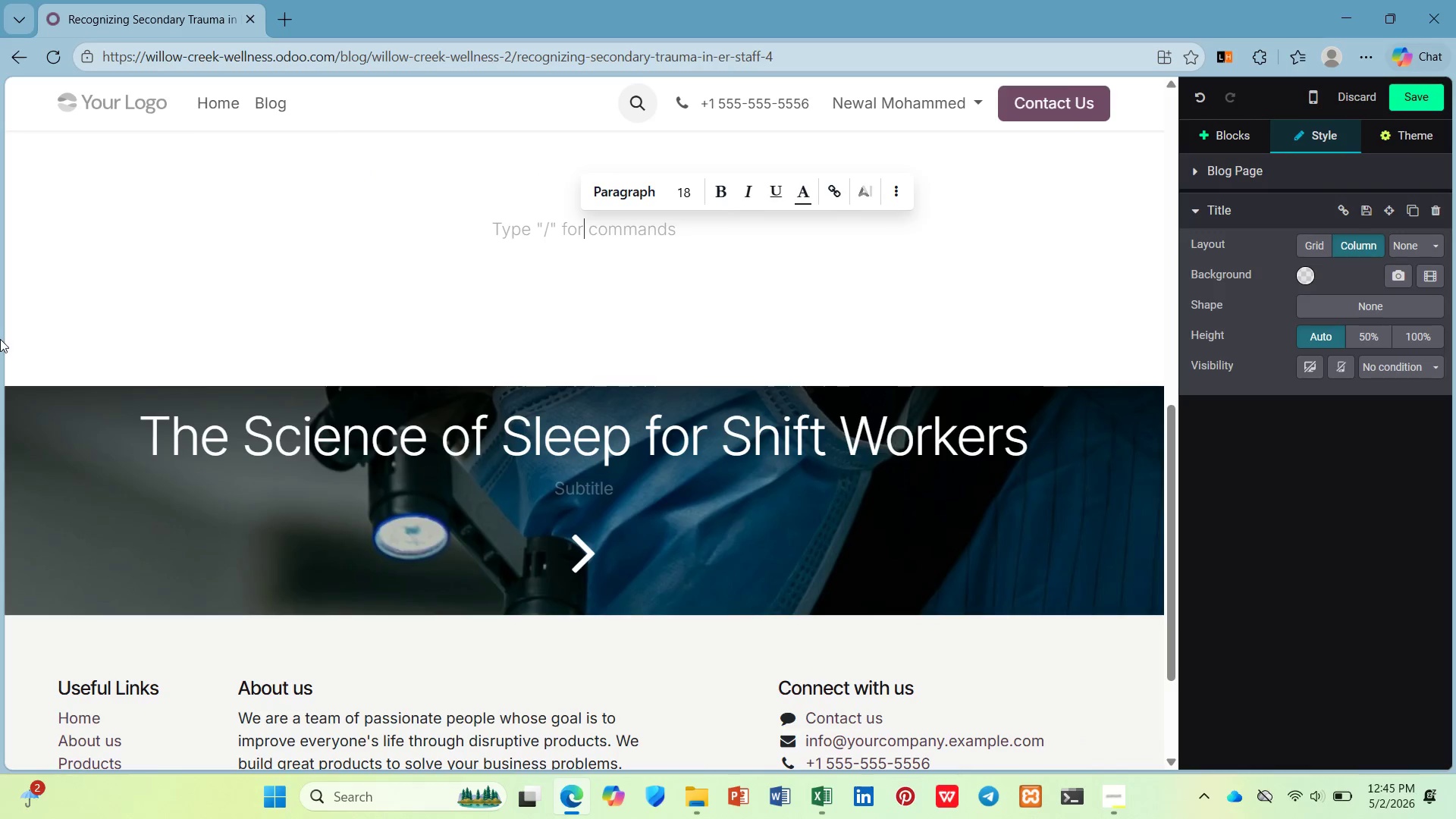 
scroll: coordinate [2, 340], scroll_direction: up, amount: 2.0
 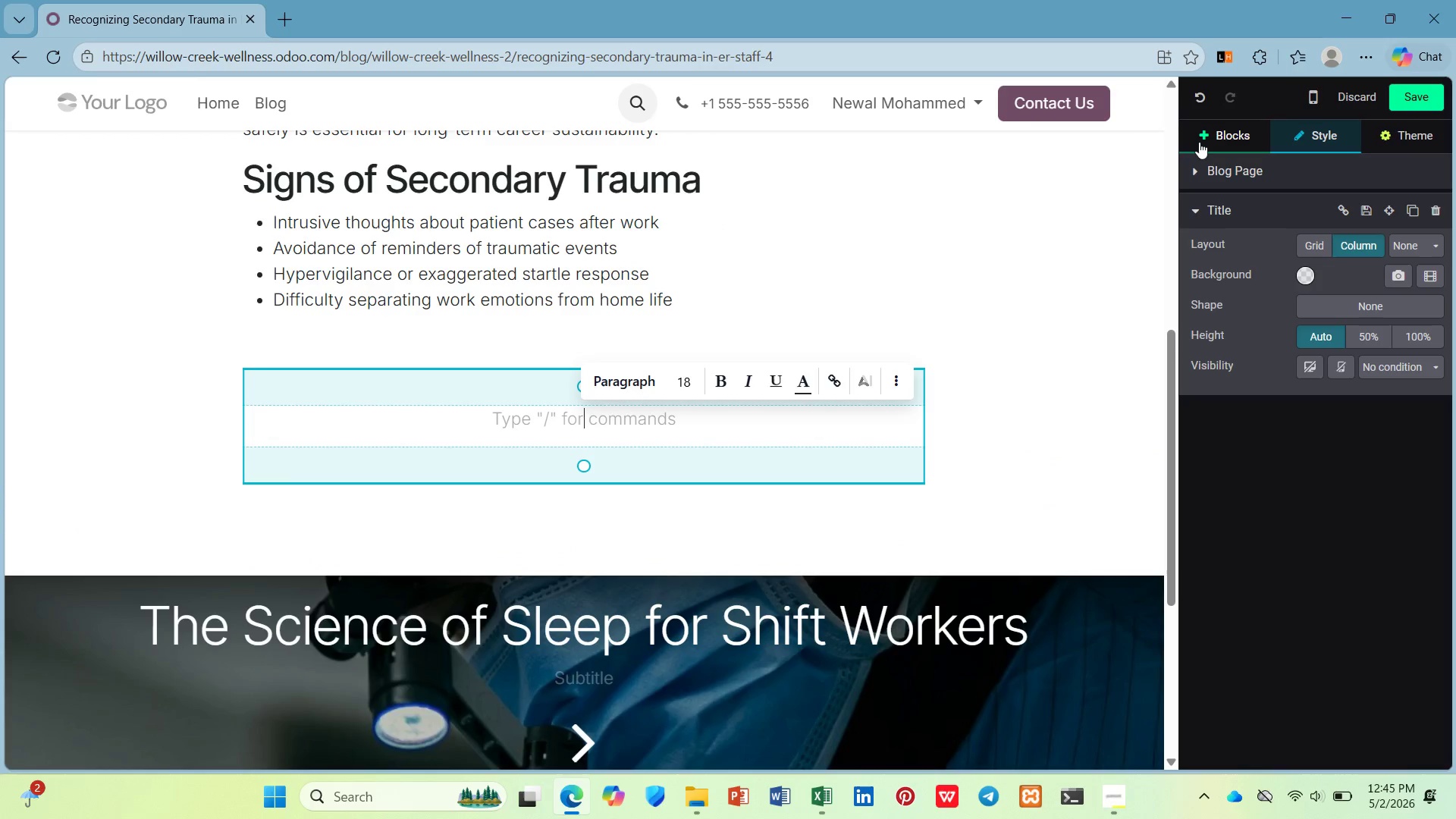 
wait(5.79)
 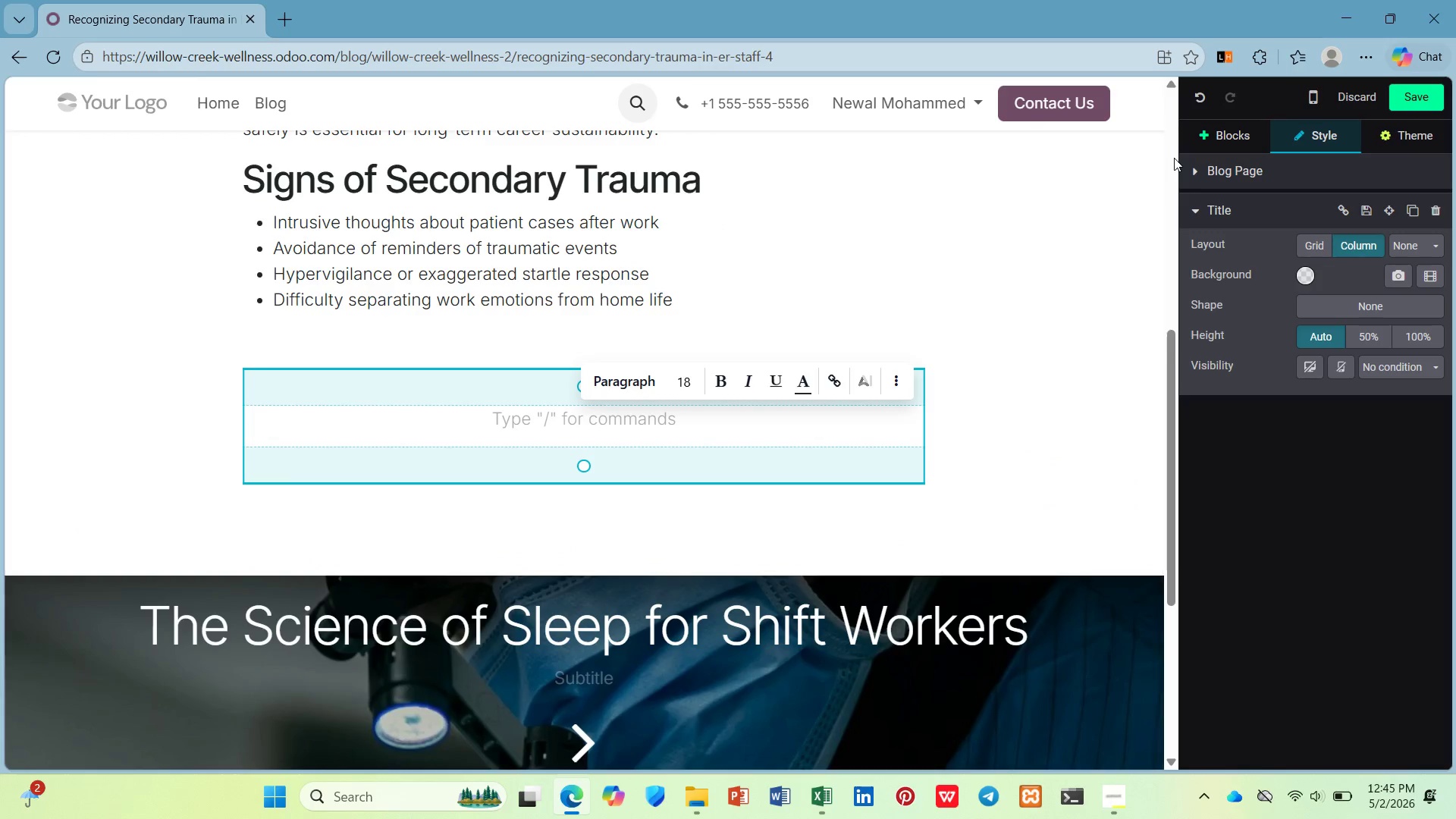 
left_click([1199, 145])
 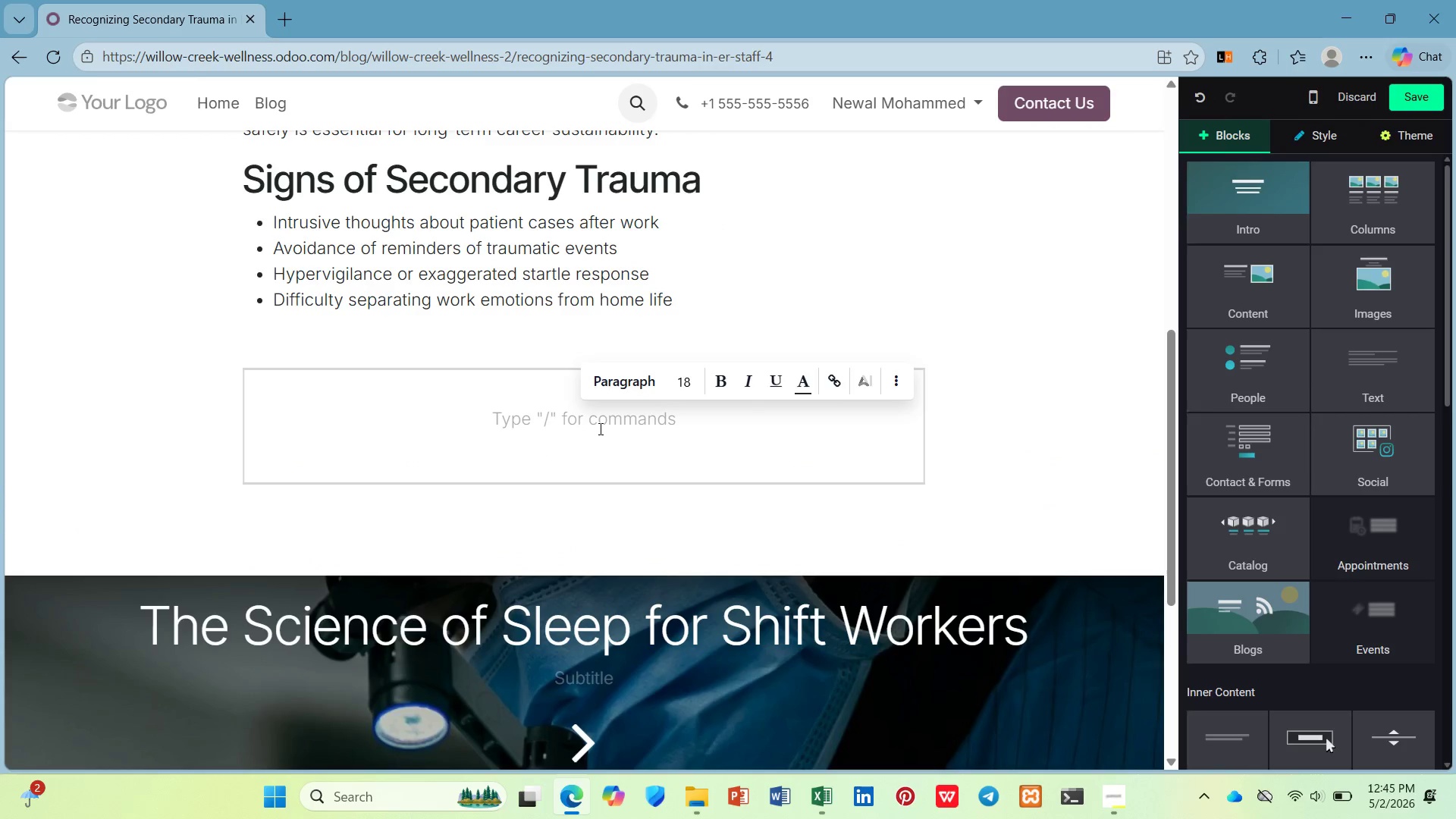 
left_click([595, 416])
 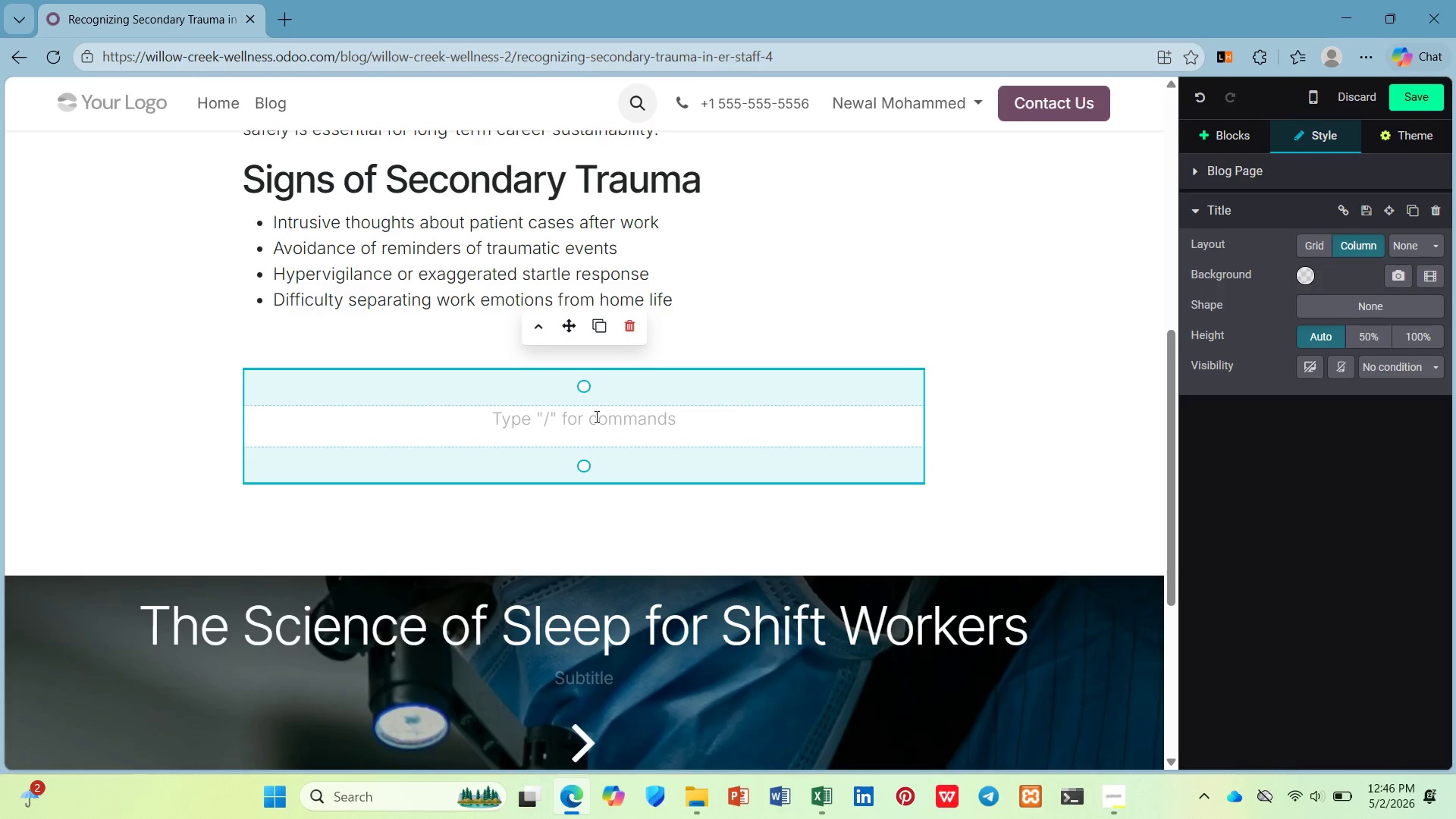 
wait(7.89)
 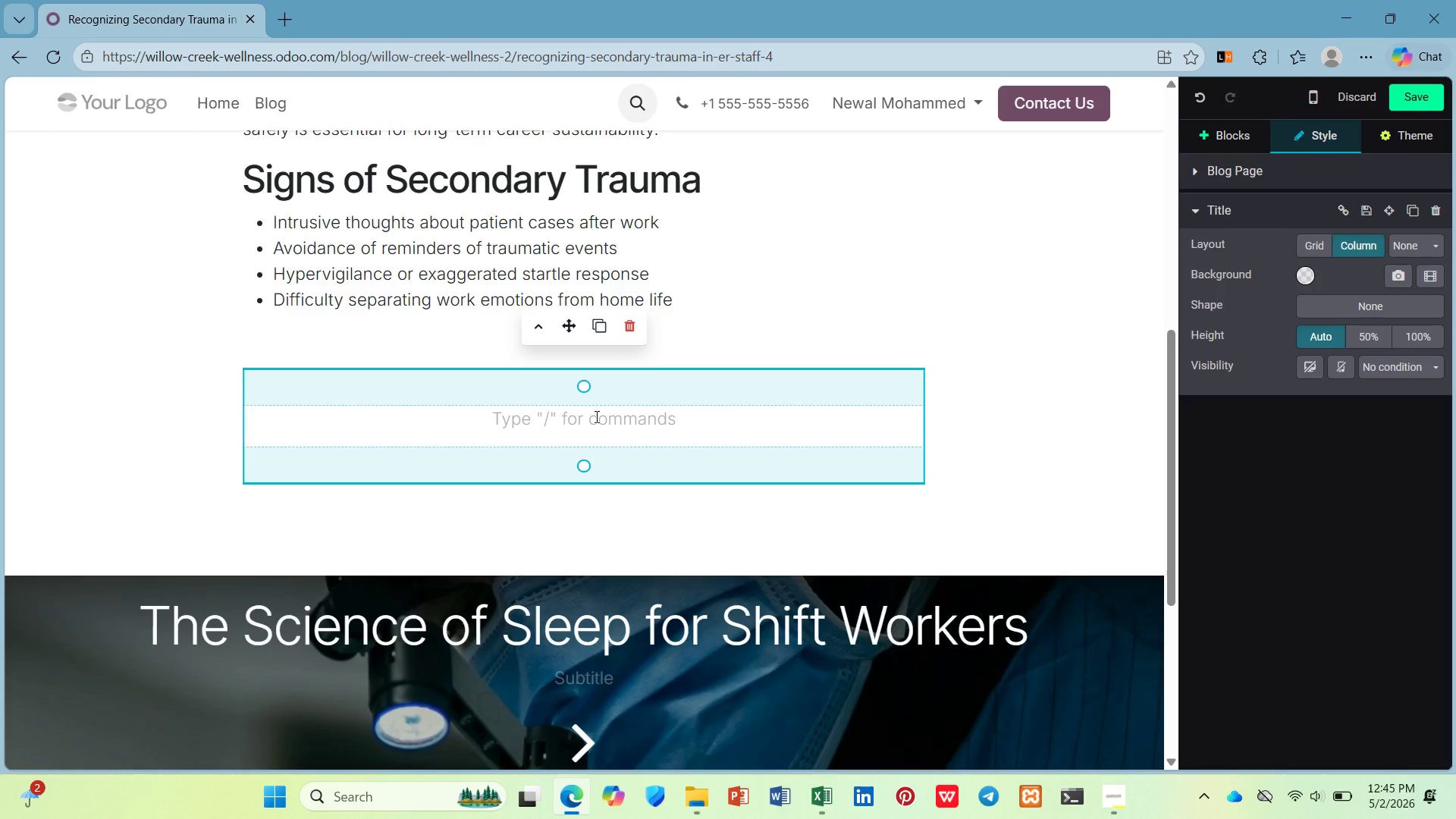 
left_click([1250, 127])
 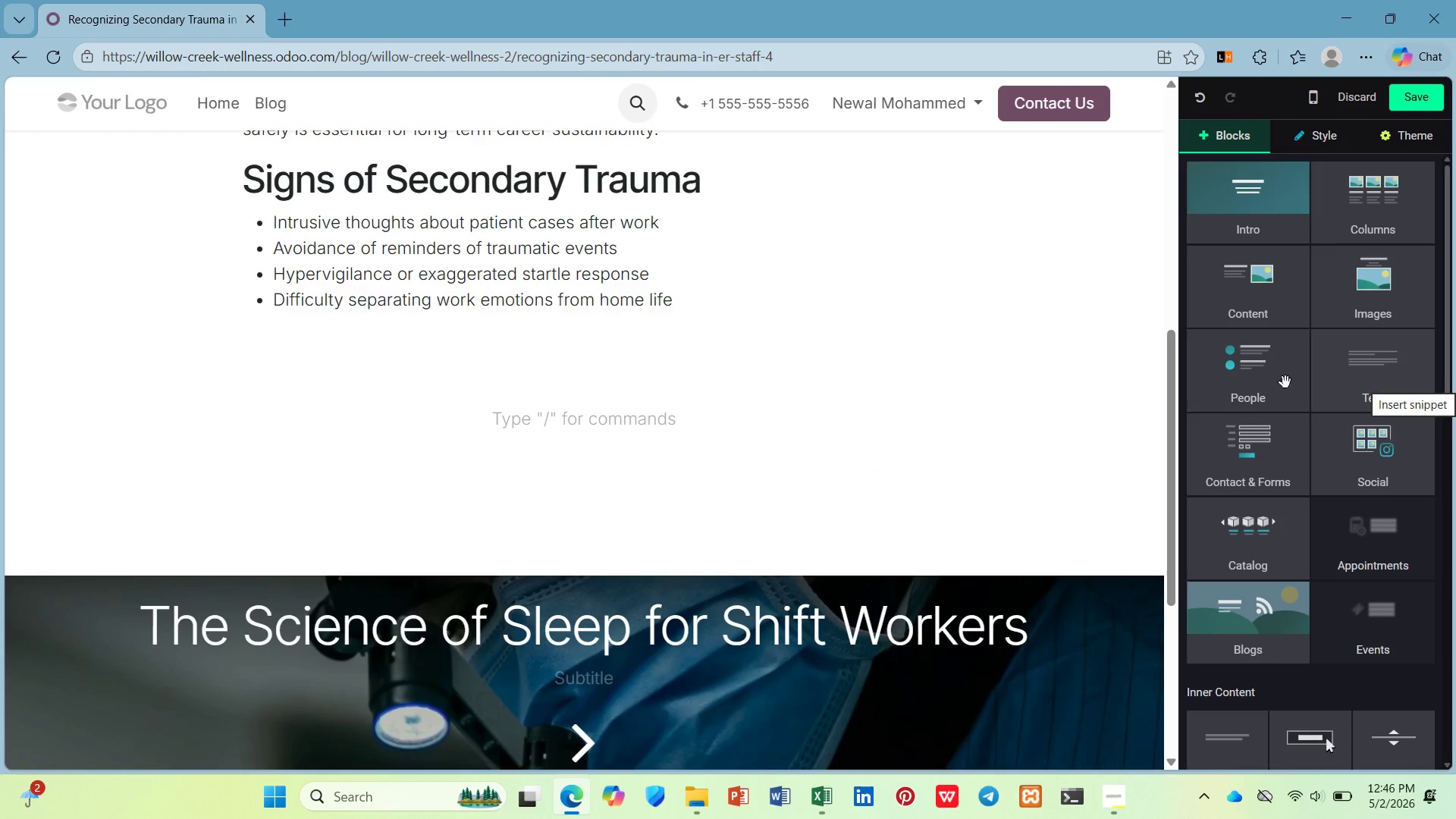 
left_click([595, 345])
 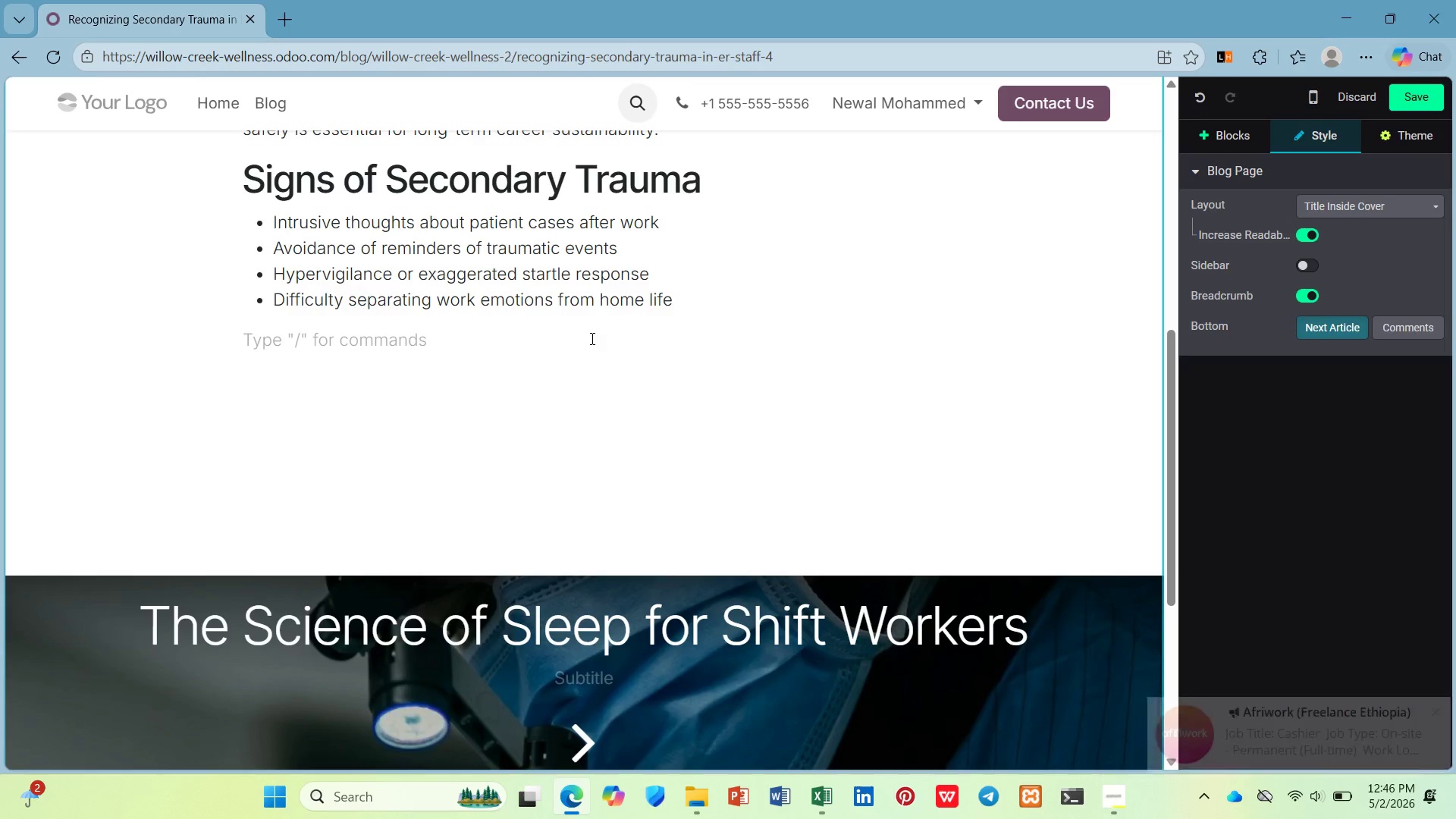 
key(Backspace)
 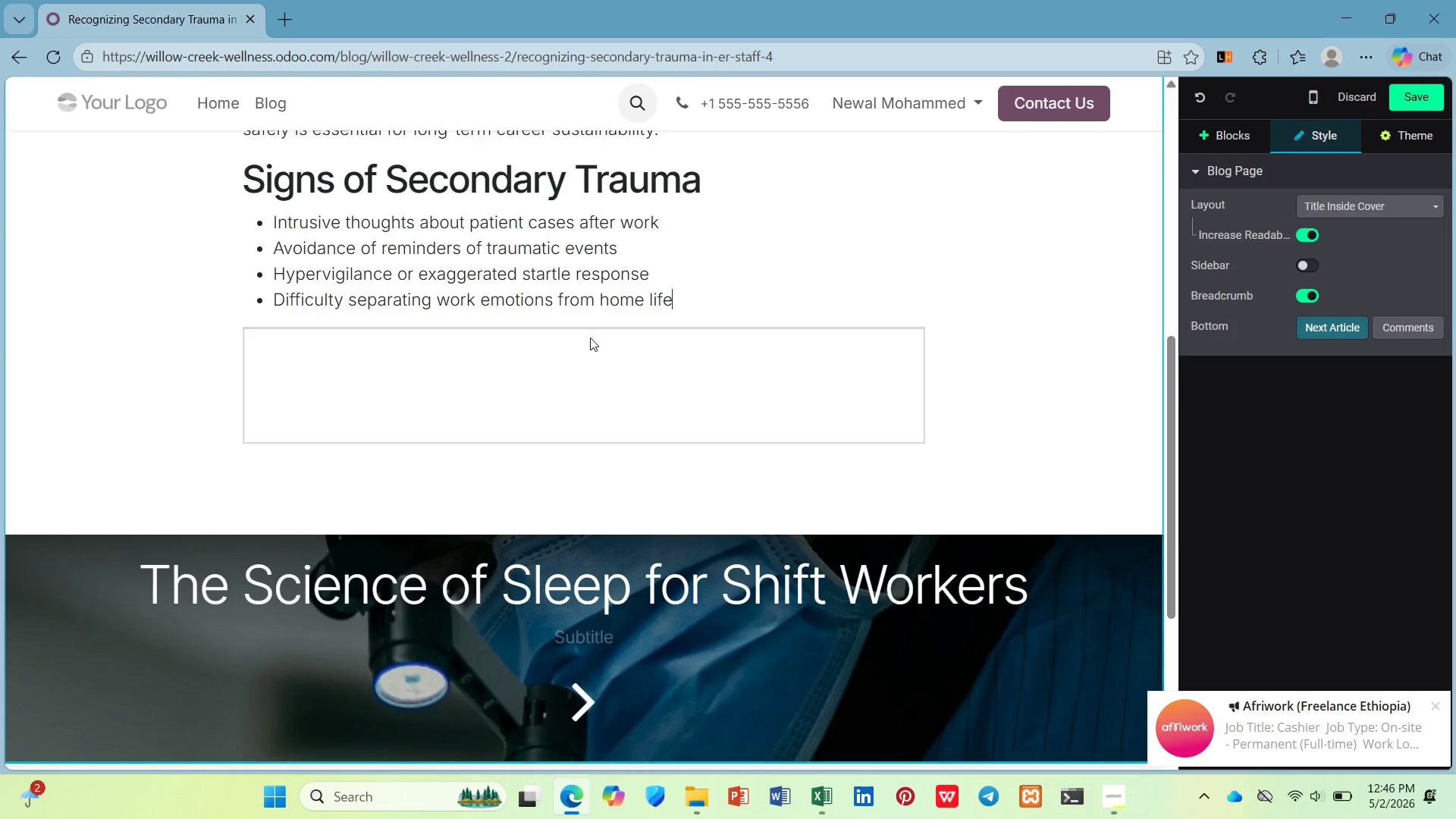 
left_click([592, 374])
 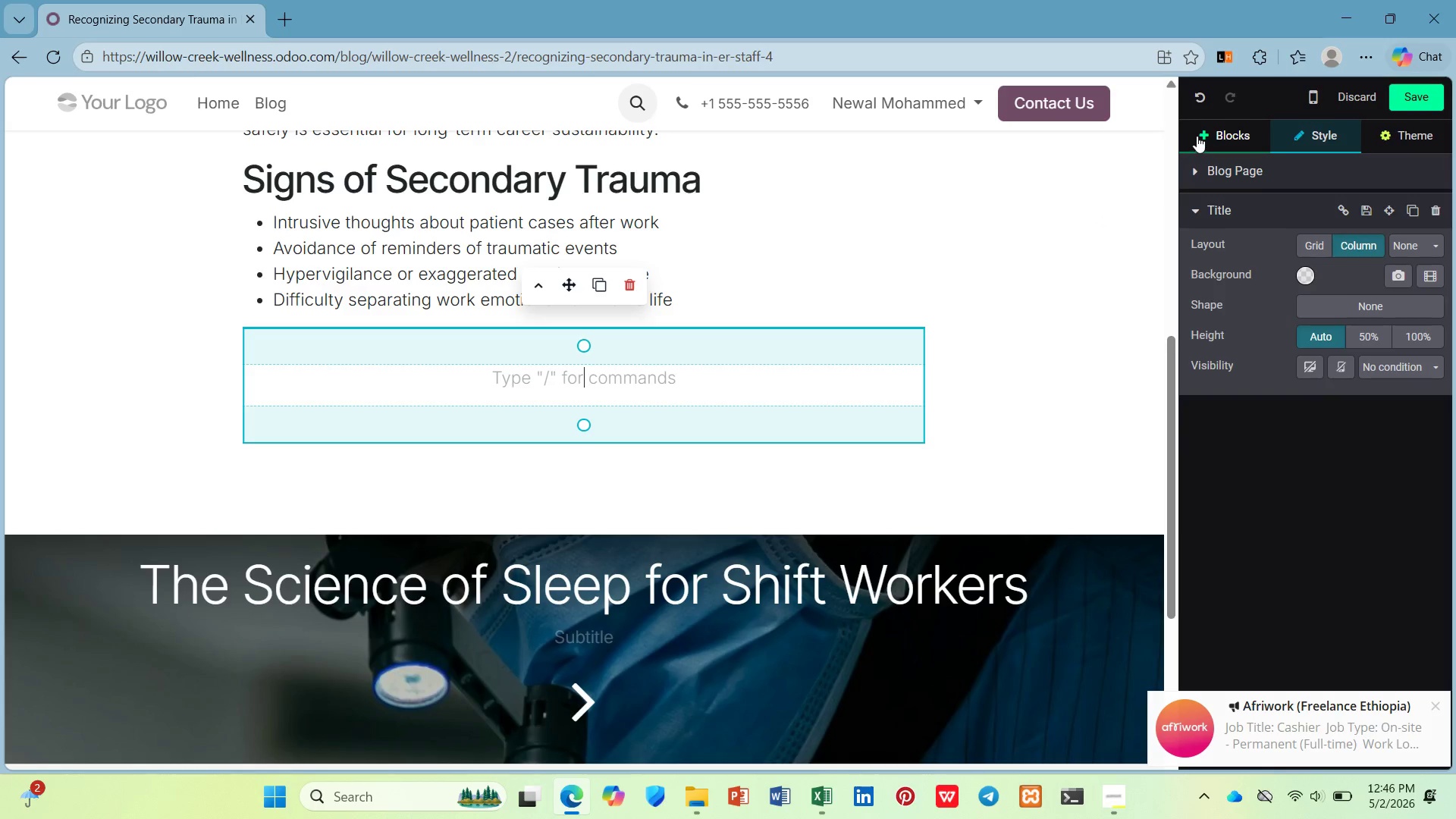 
left_click([1197, 136])
 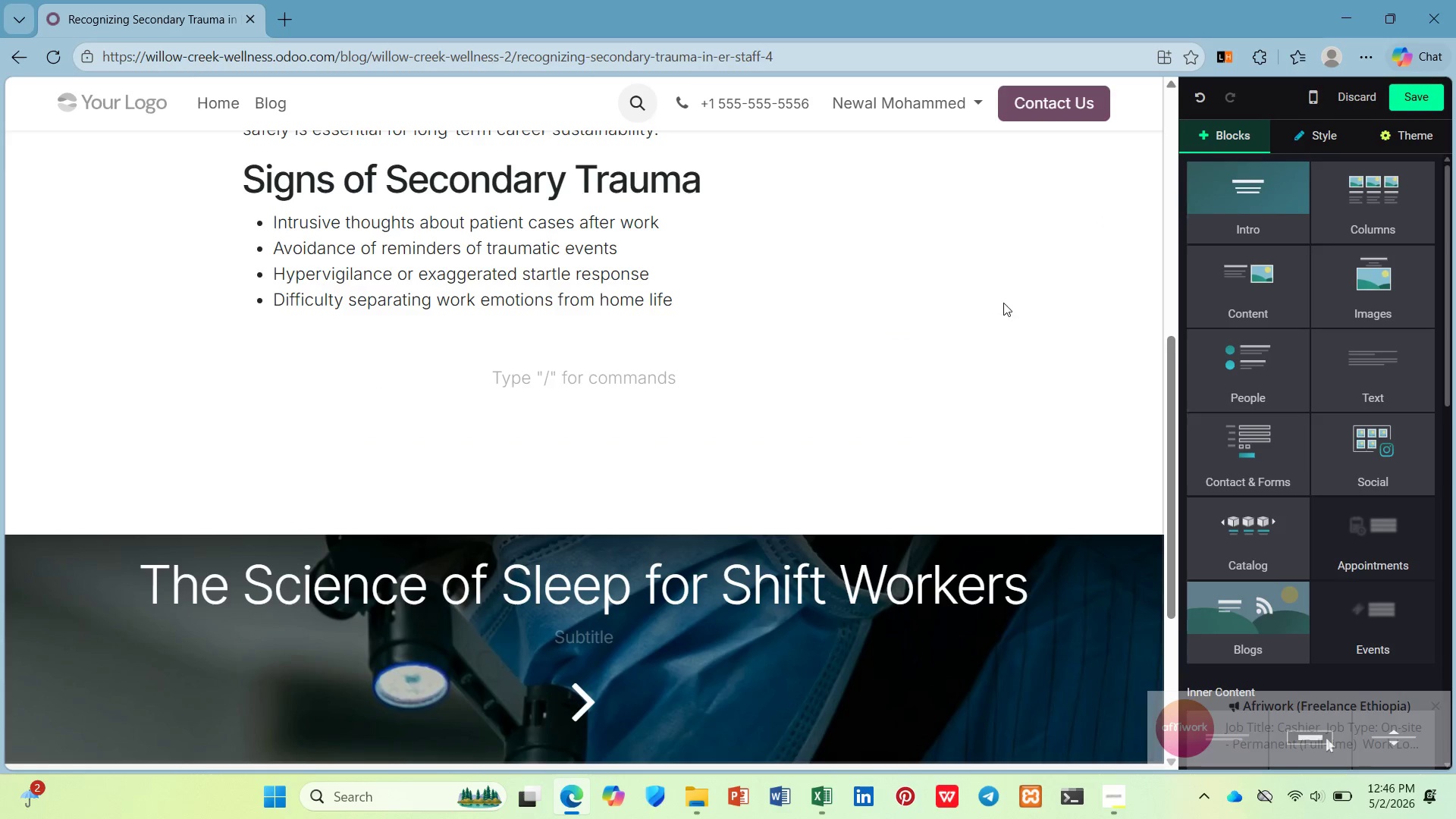 
left_click([580, 385])
 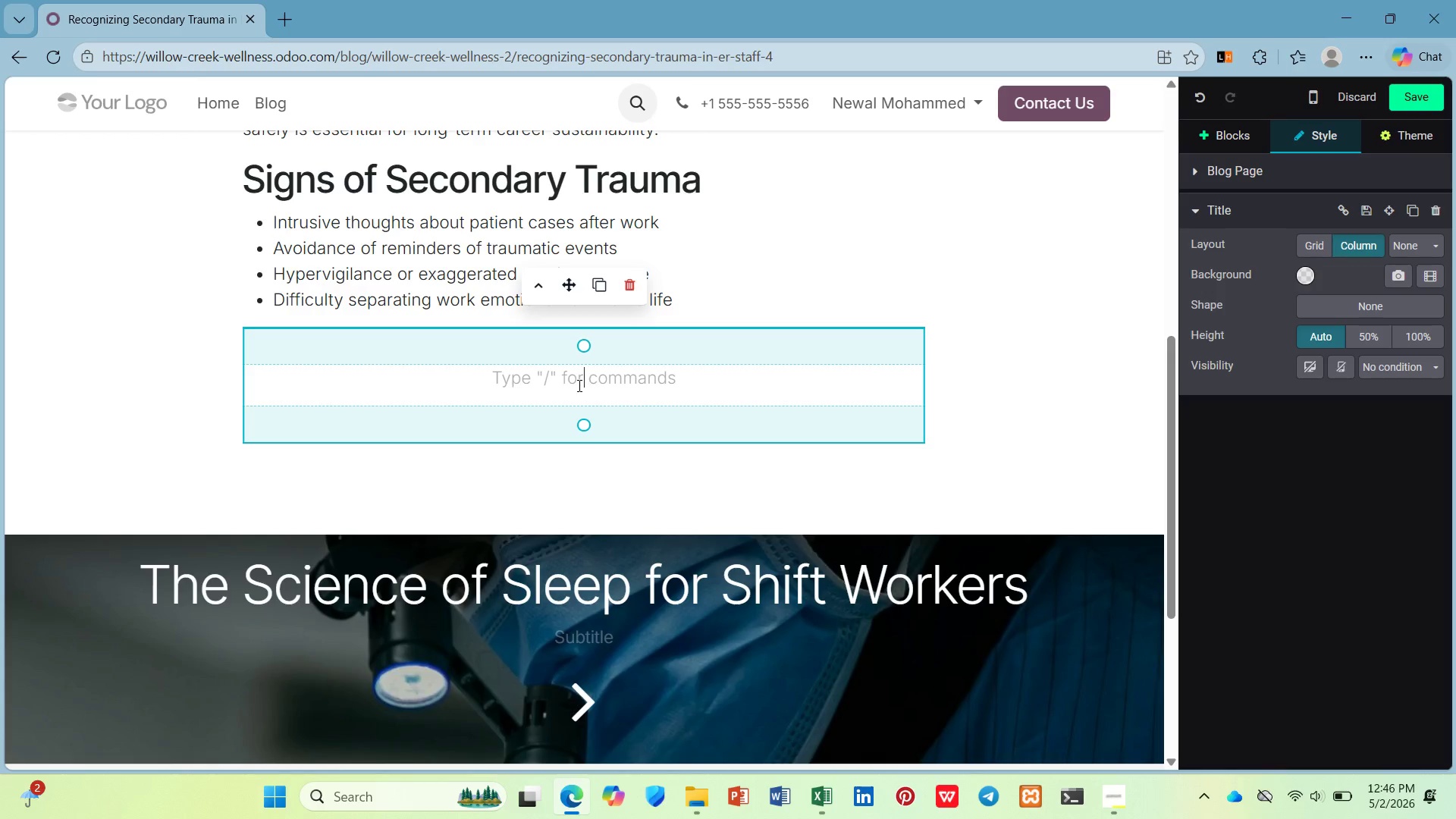 
wait(9.25)
 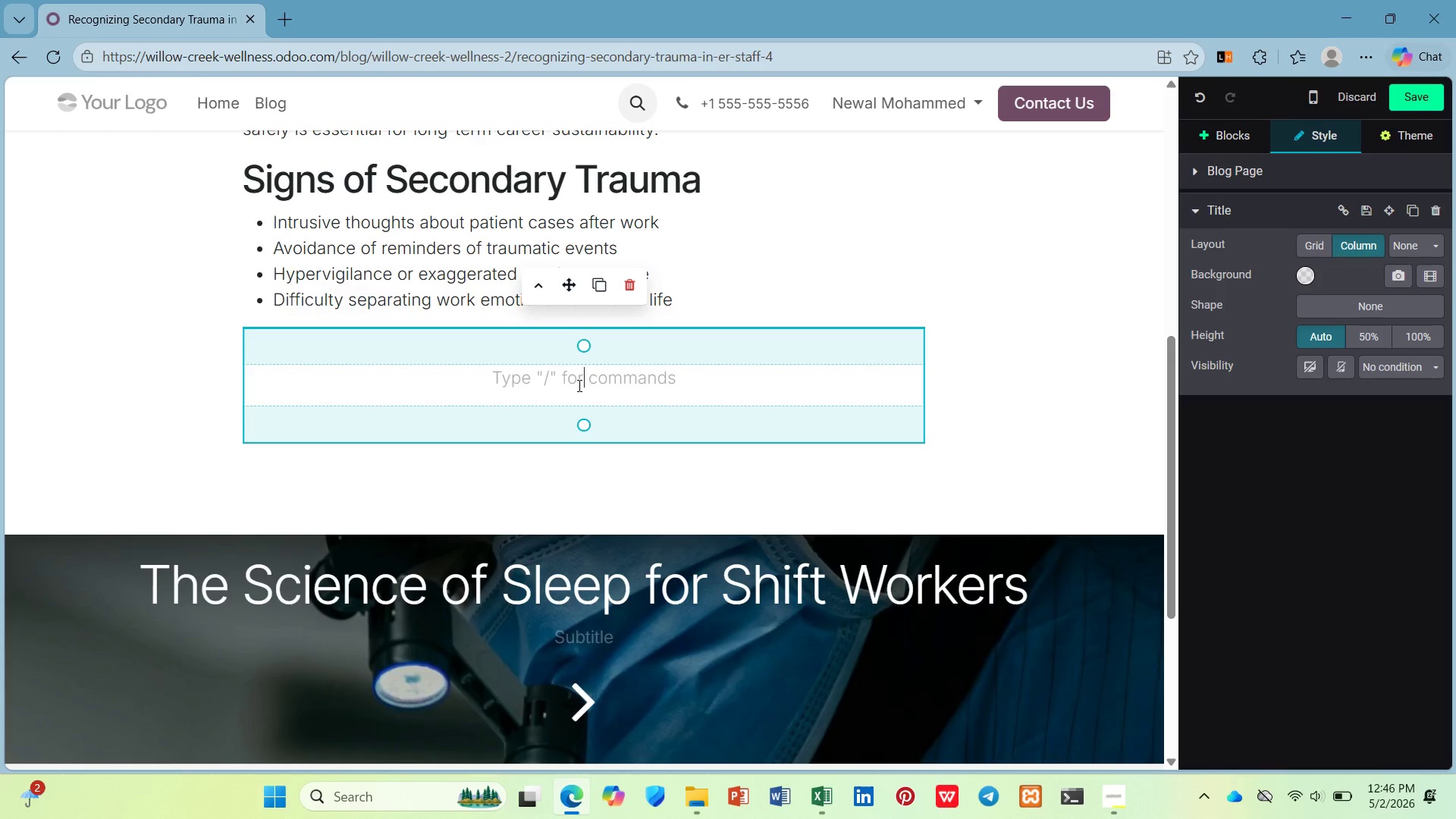 
left_click([1242, 136])
 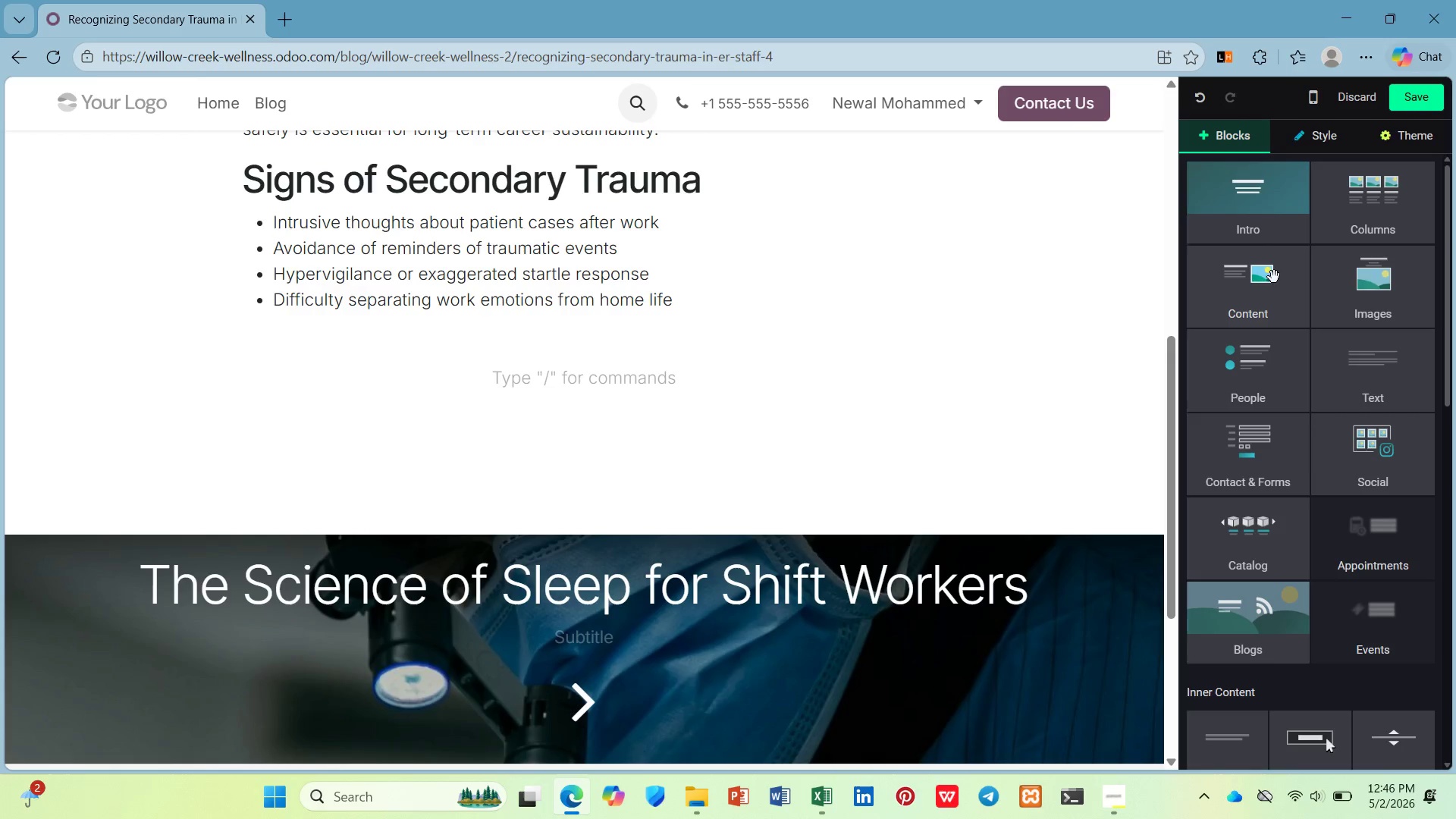 
scroll: coordinate [1327, 475], scroll_direction: down, amount: 3.0
 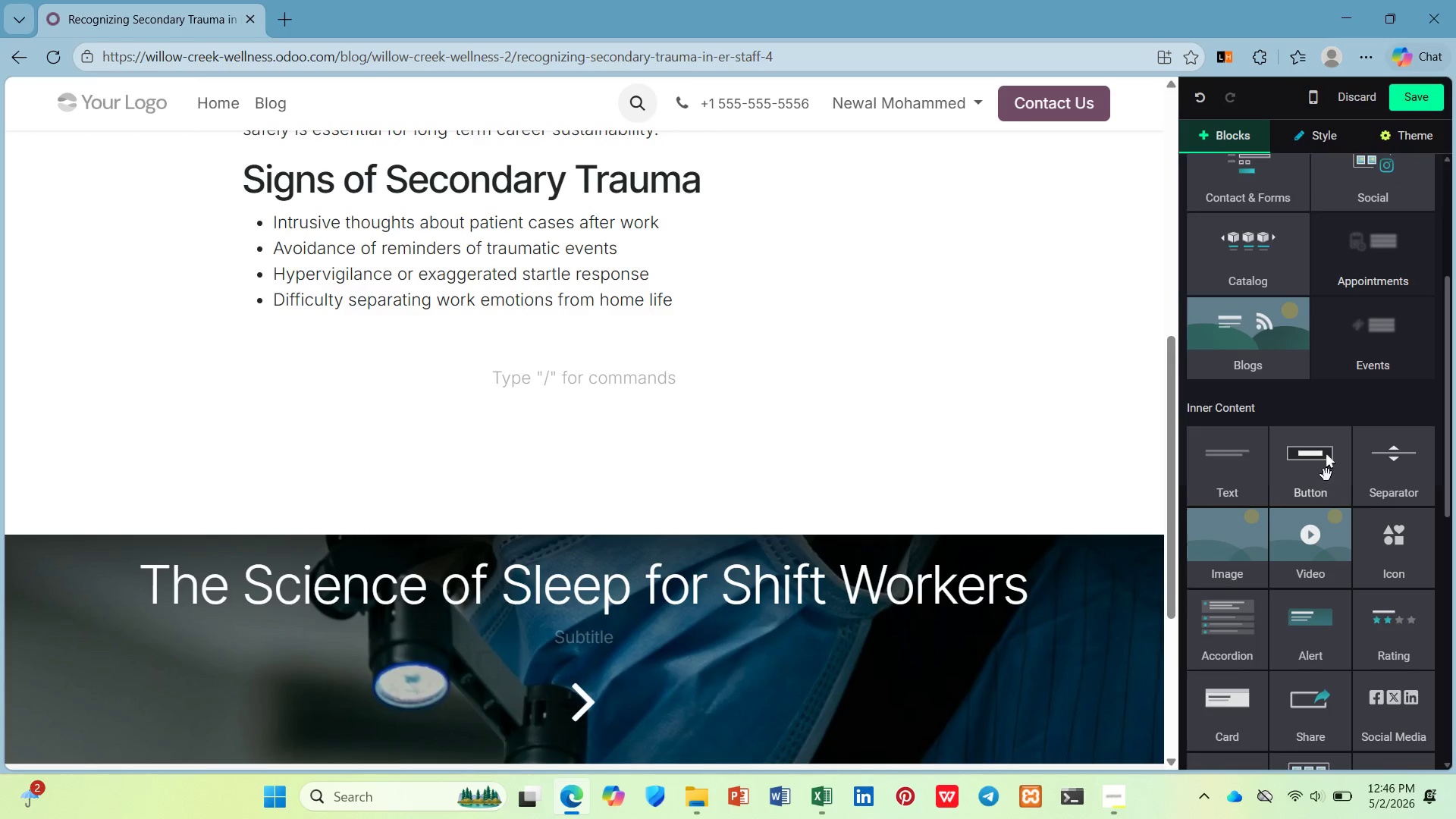 
left_click_drag(start_coordinate=[1325, 475], to_coordinate=[375, 346])
 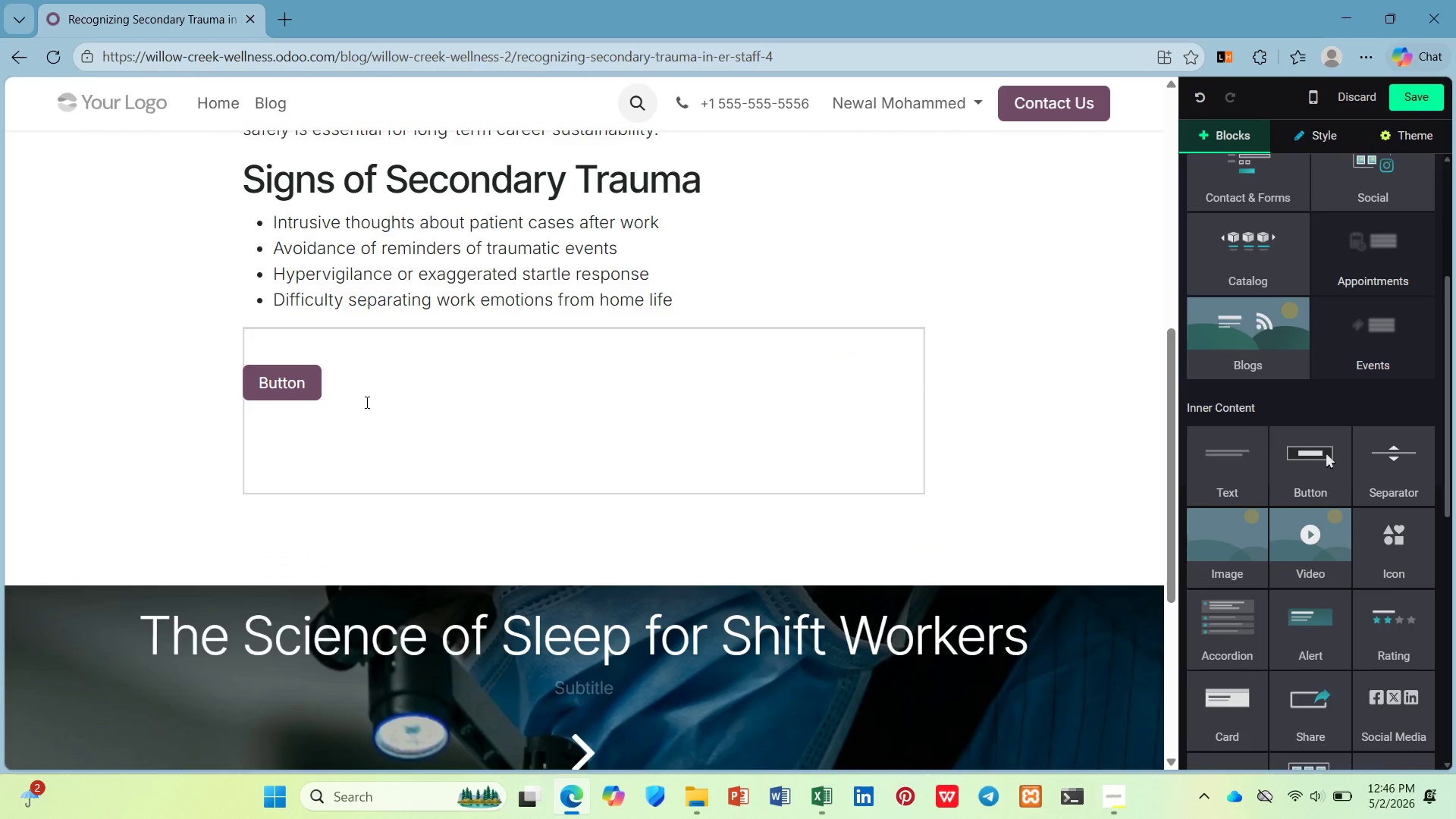 
left_click([366, 402])
 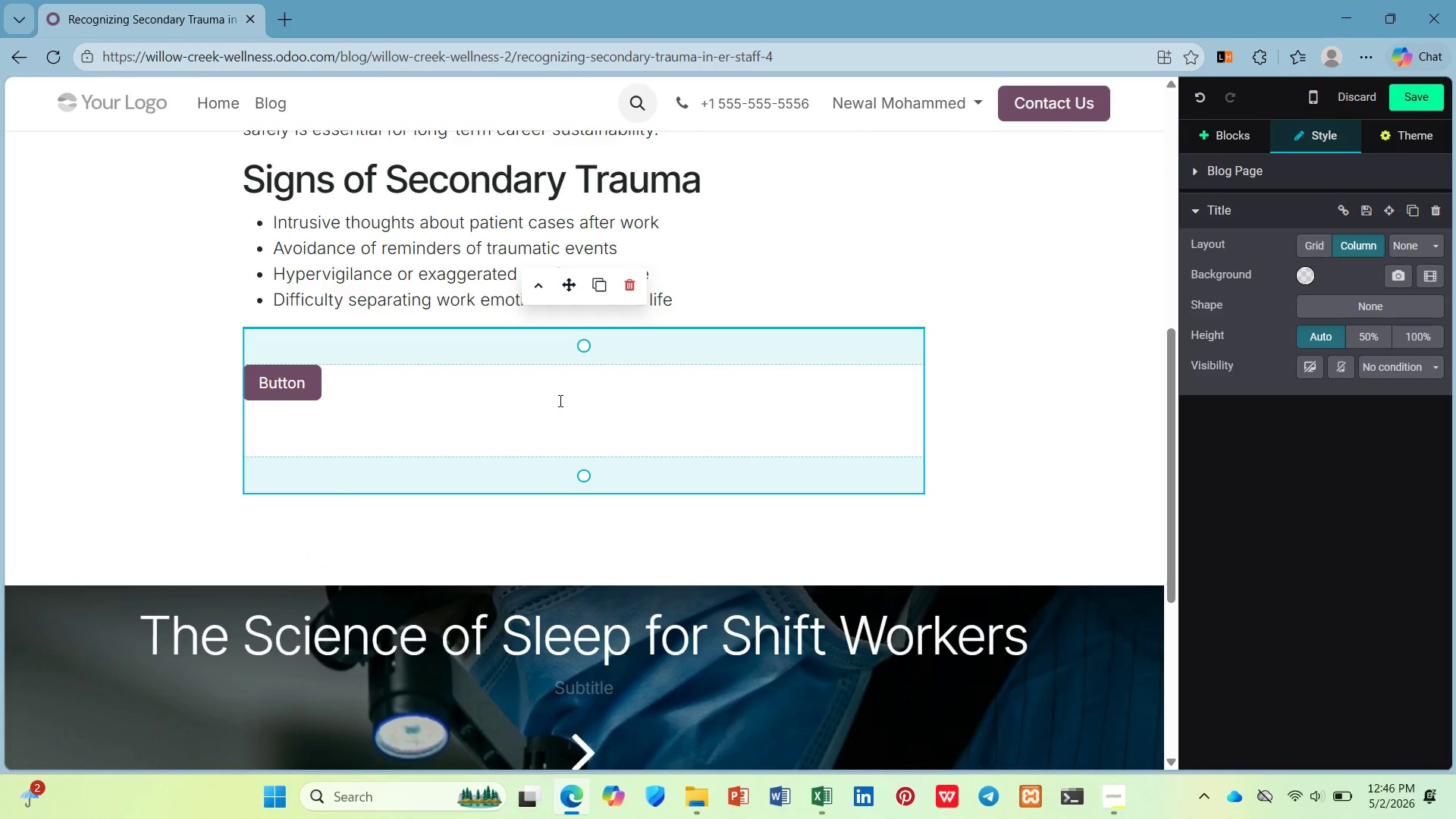 
key(Backspace)
 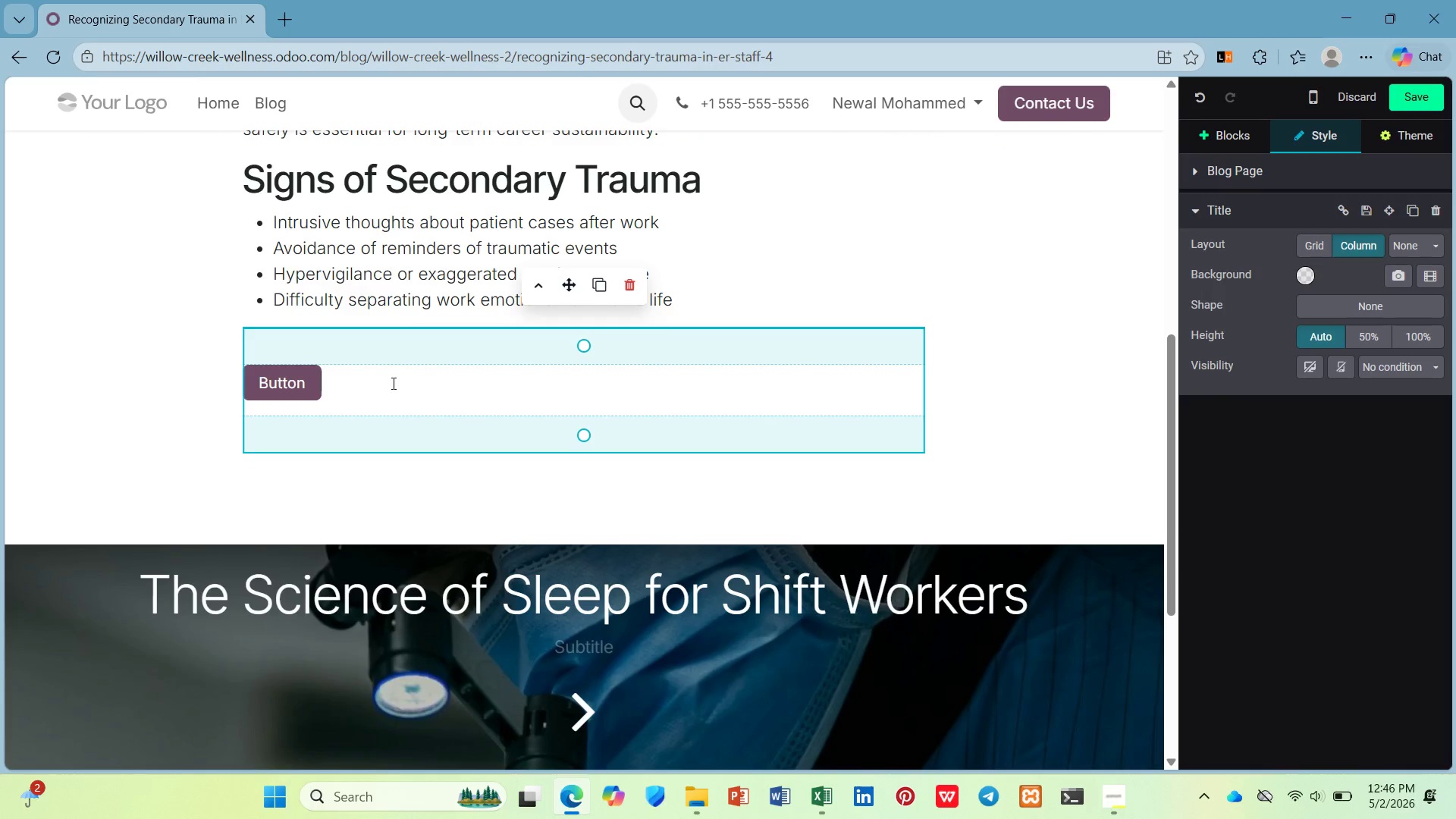 
left_click([271, 383])
 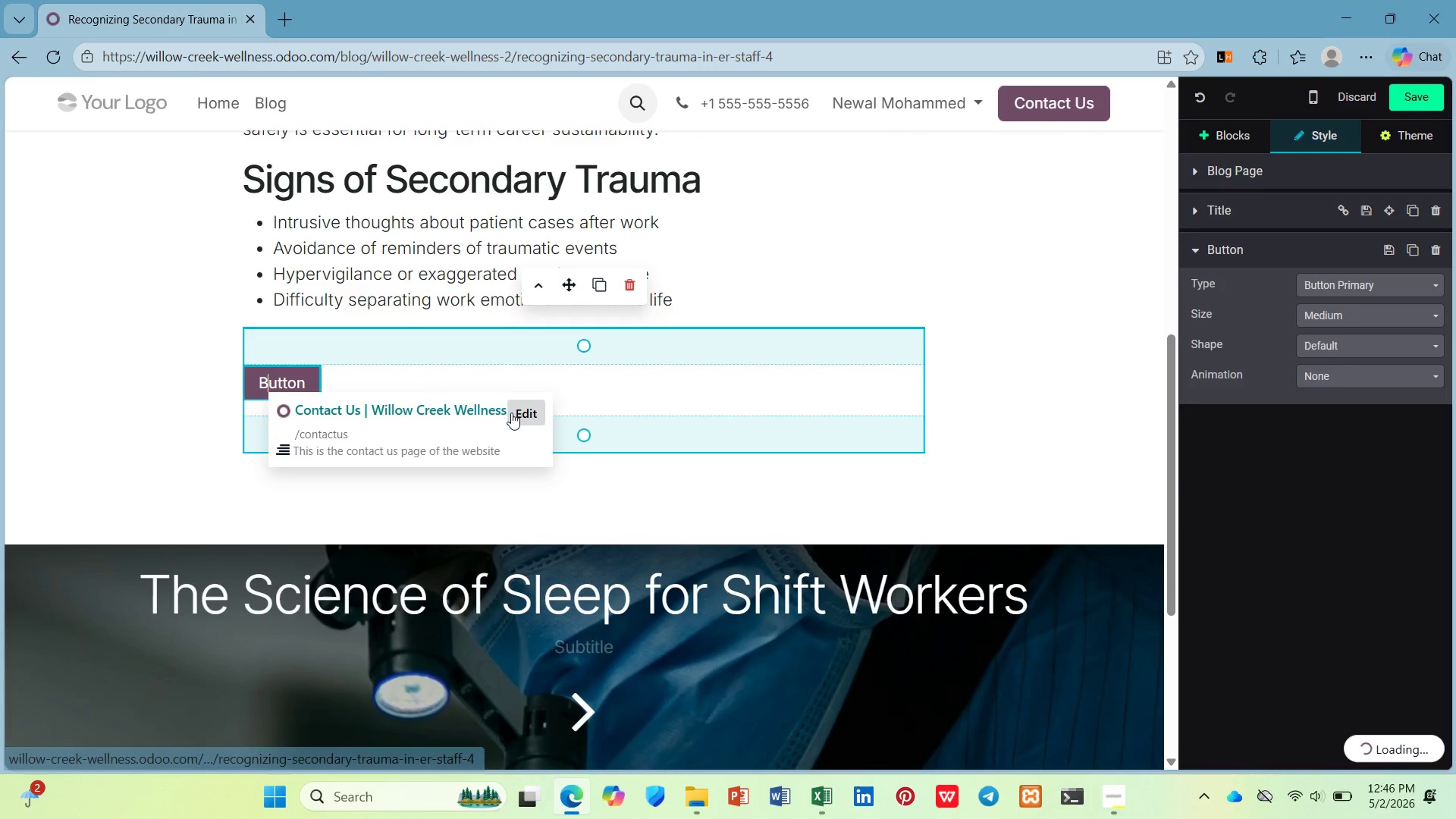 
left_click([519, 412])
 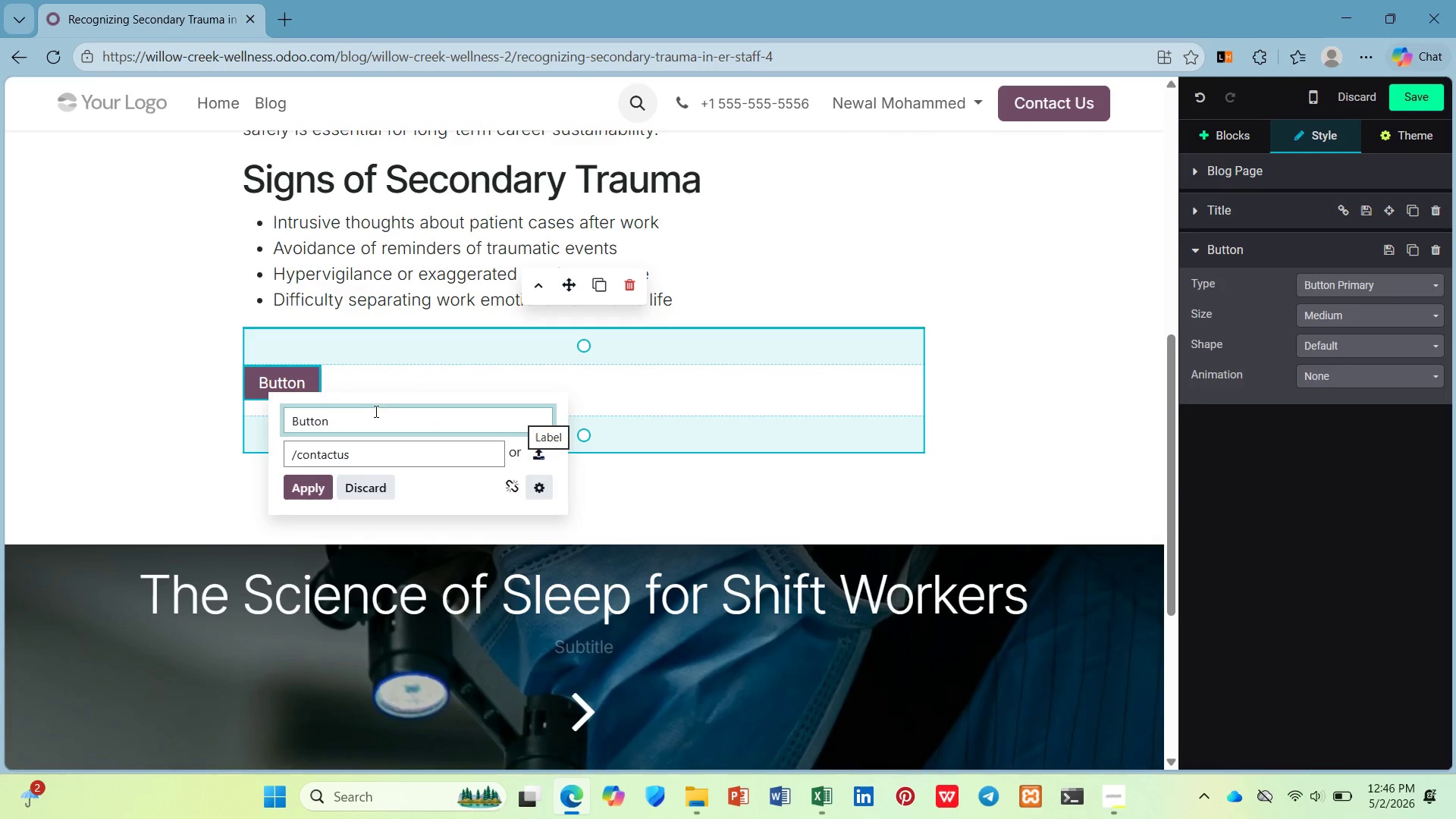 
left_click_drag(start_coordinate=[368, 414], to_coordinate=[268, 422])
 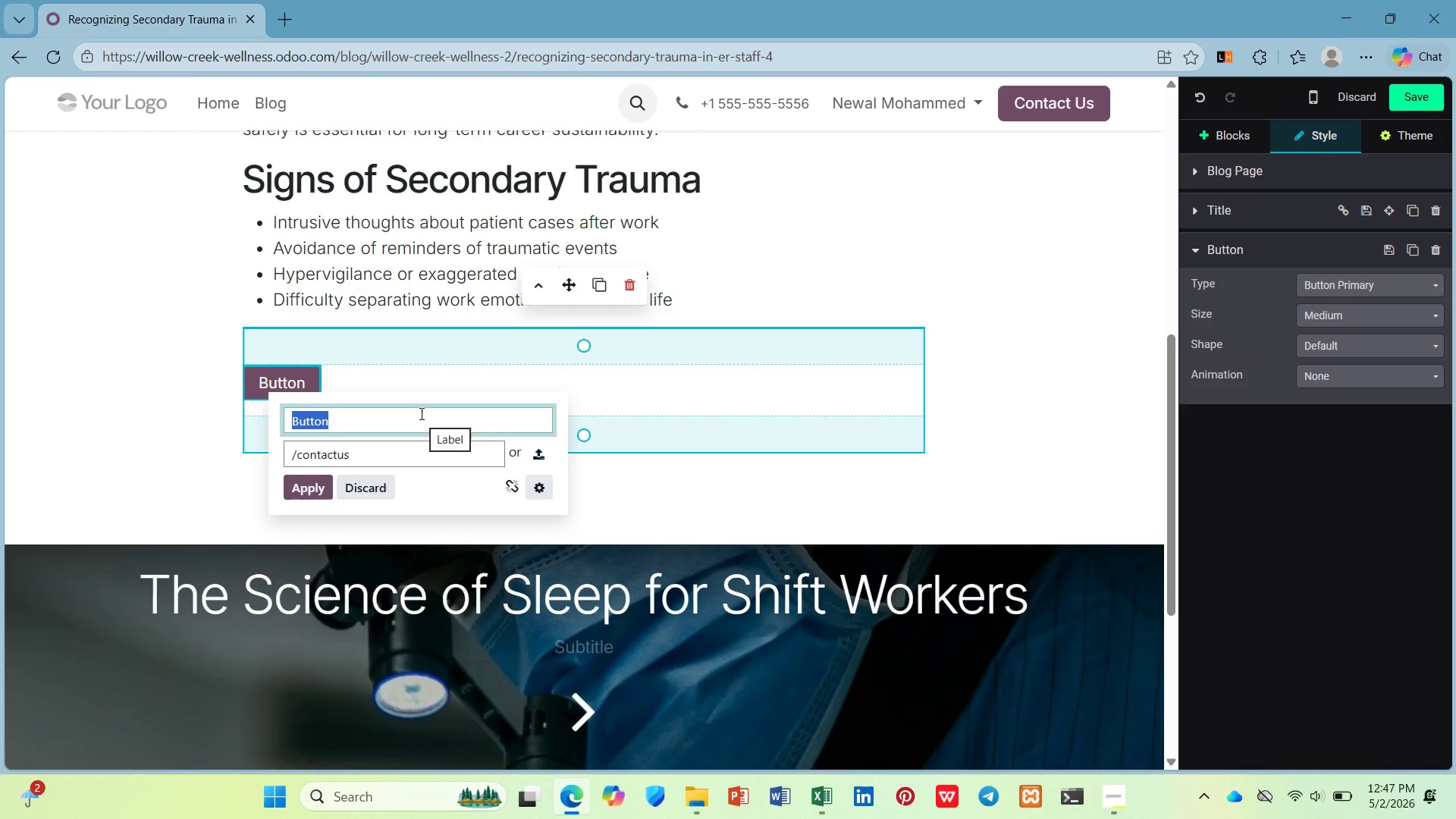 
wait(36.26)
 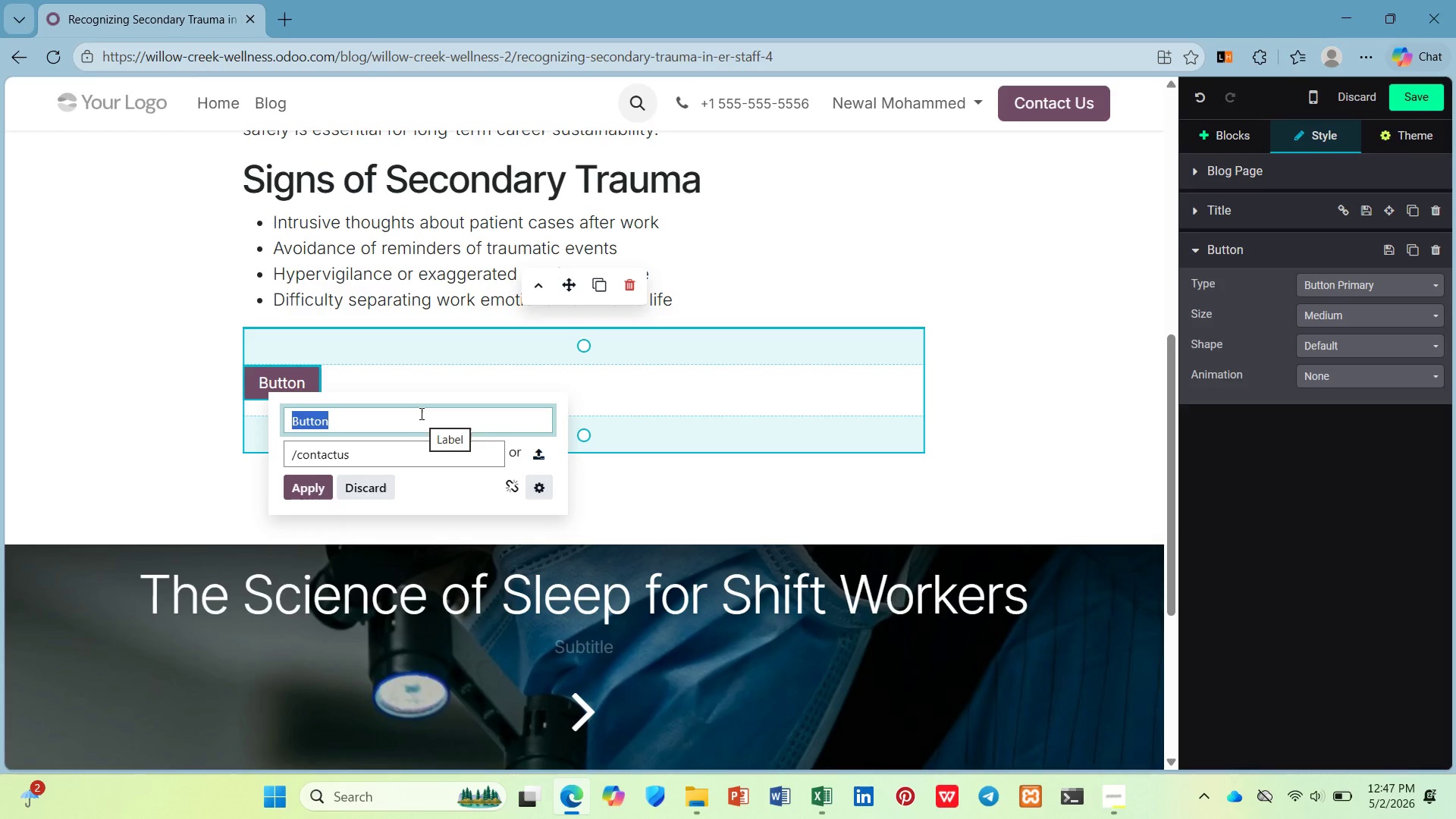 
type(Schedule a Trauma-Informed See)
key(Backspace)
type(ssion ->)
 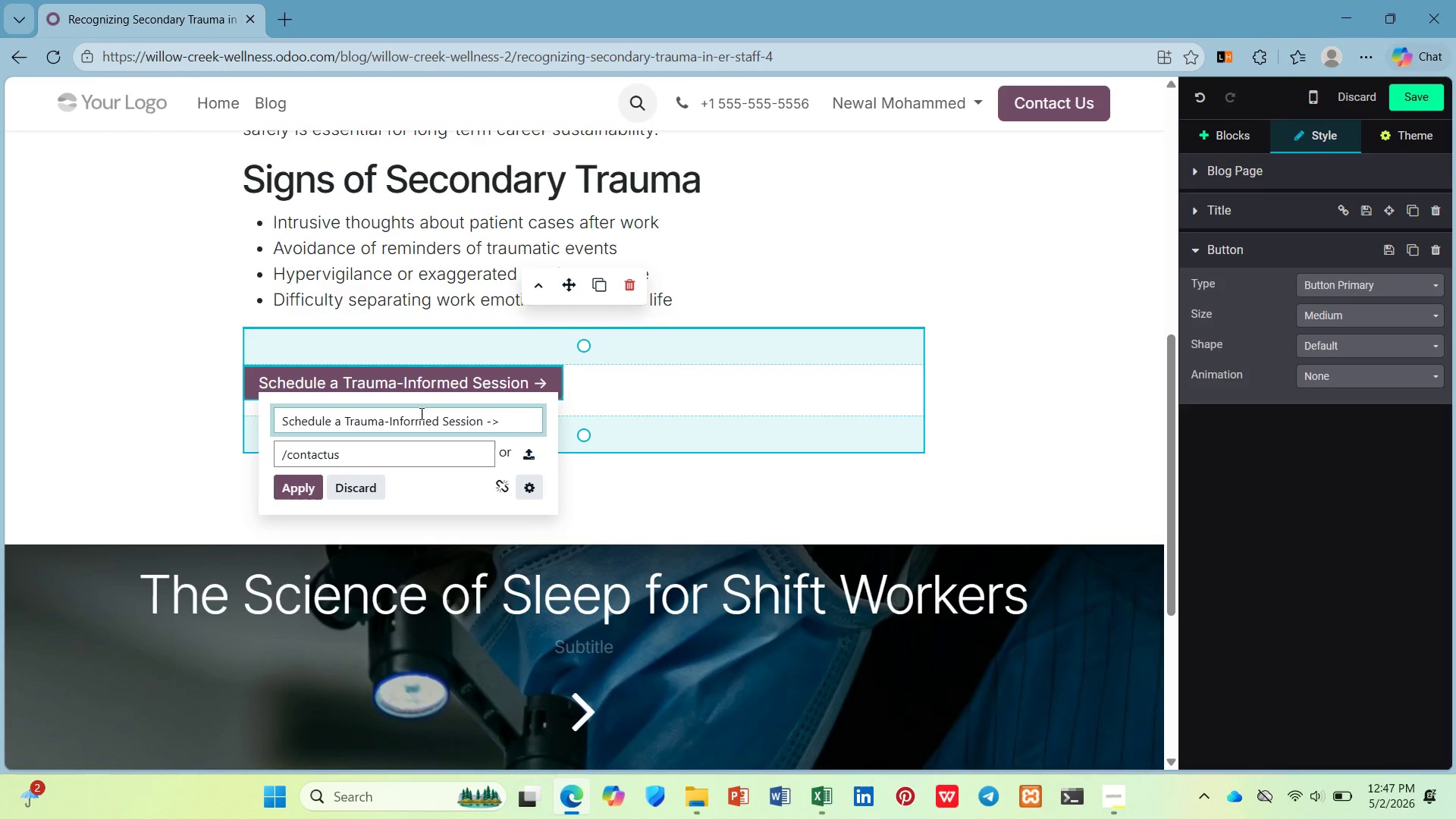 
left_click([298, 497])
 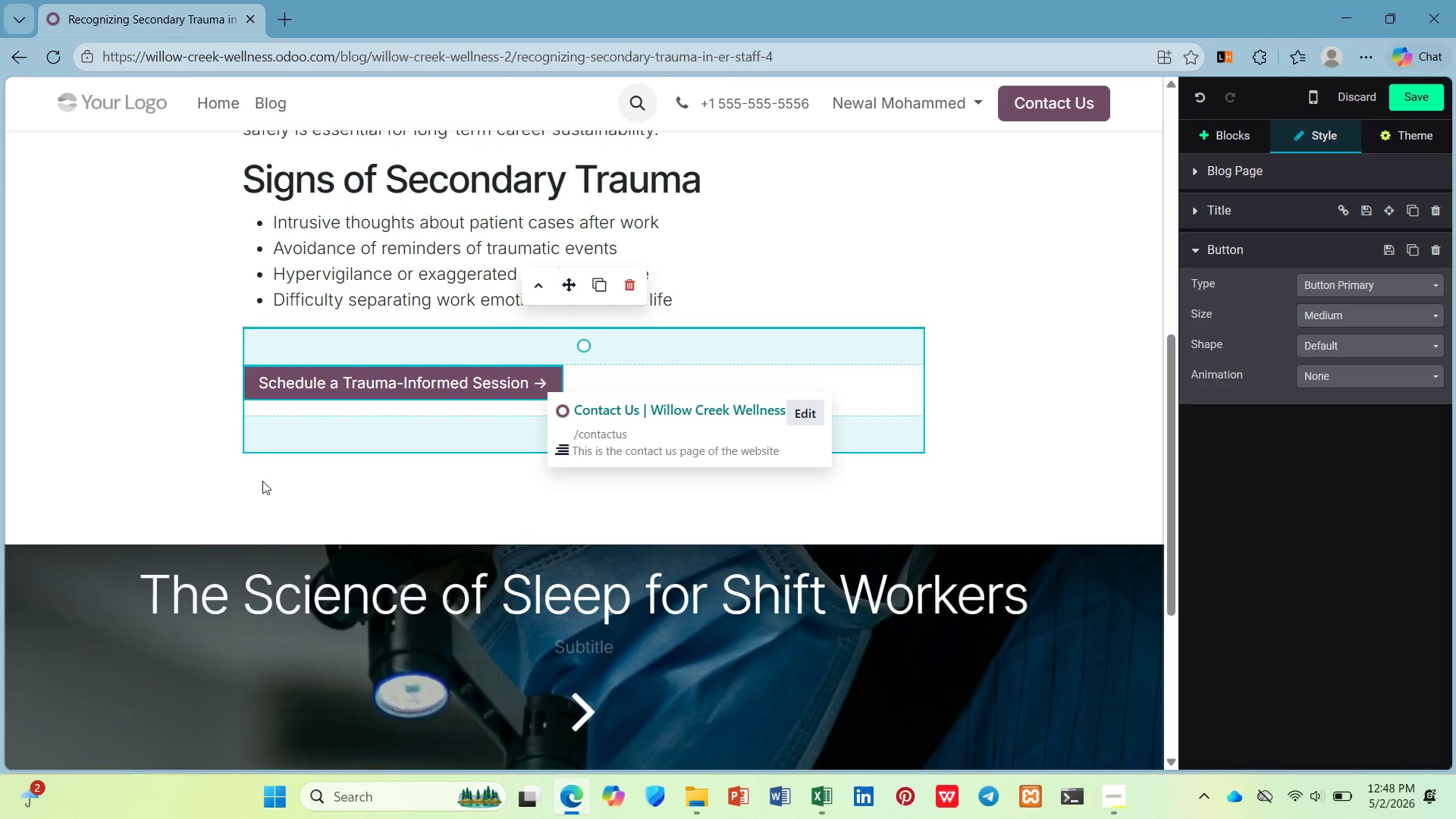 
wait(40.58)
 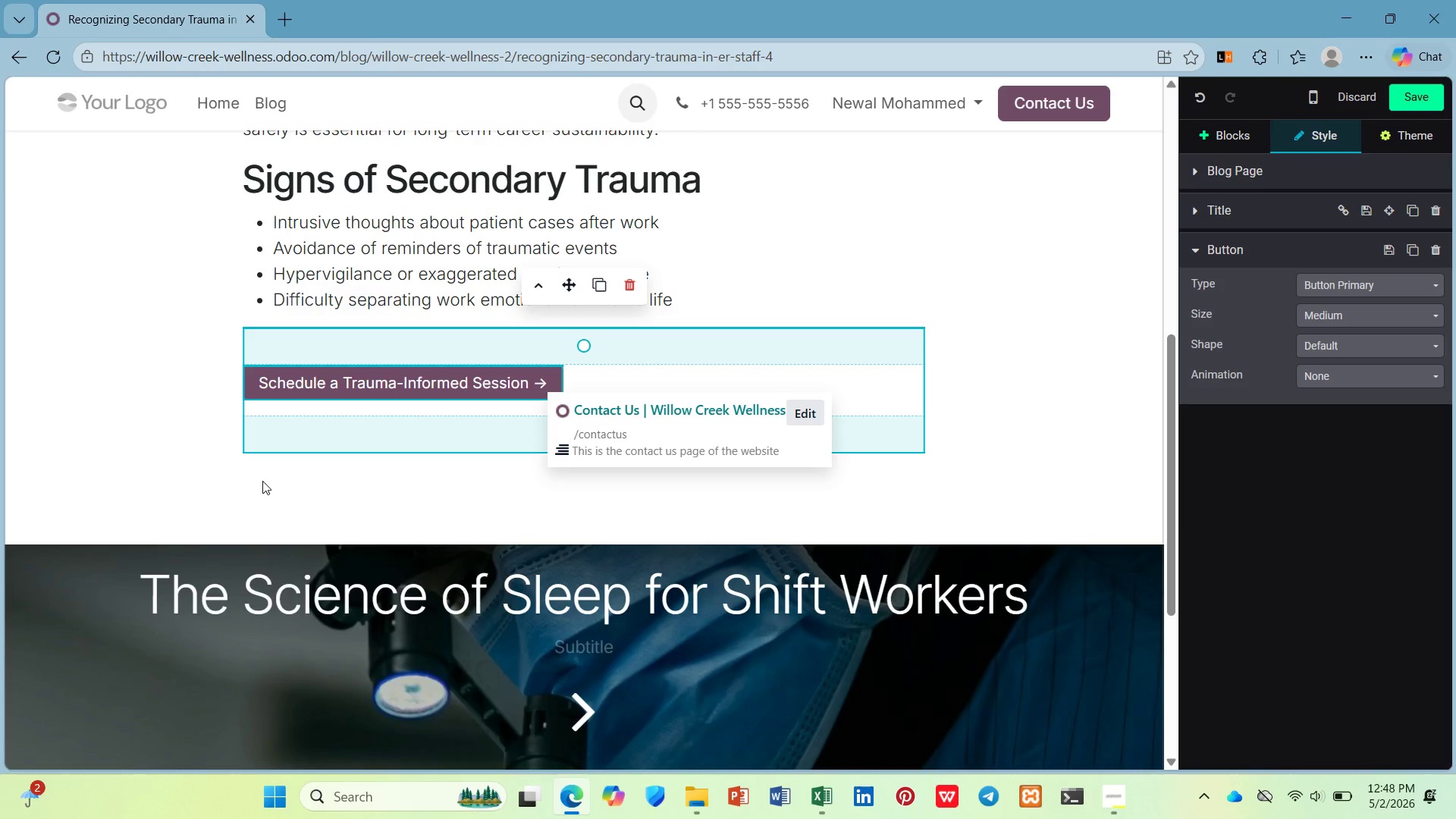 
left_click([303, 489])
 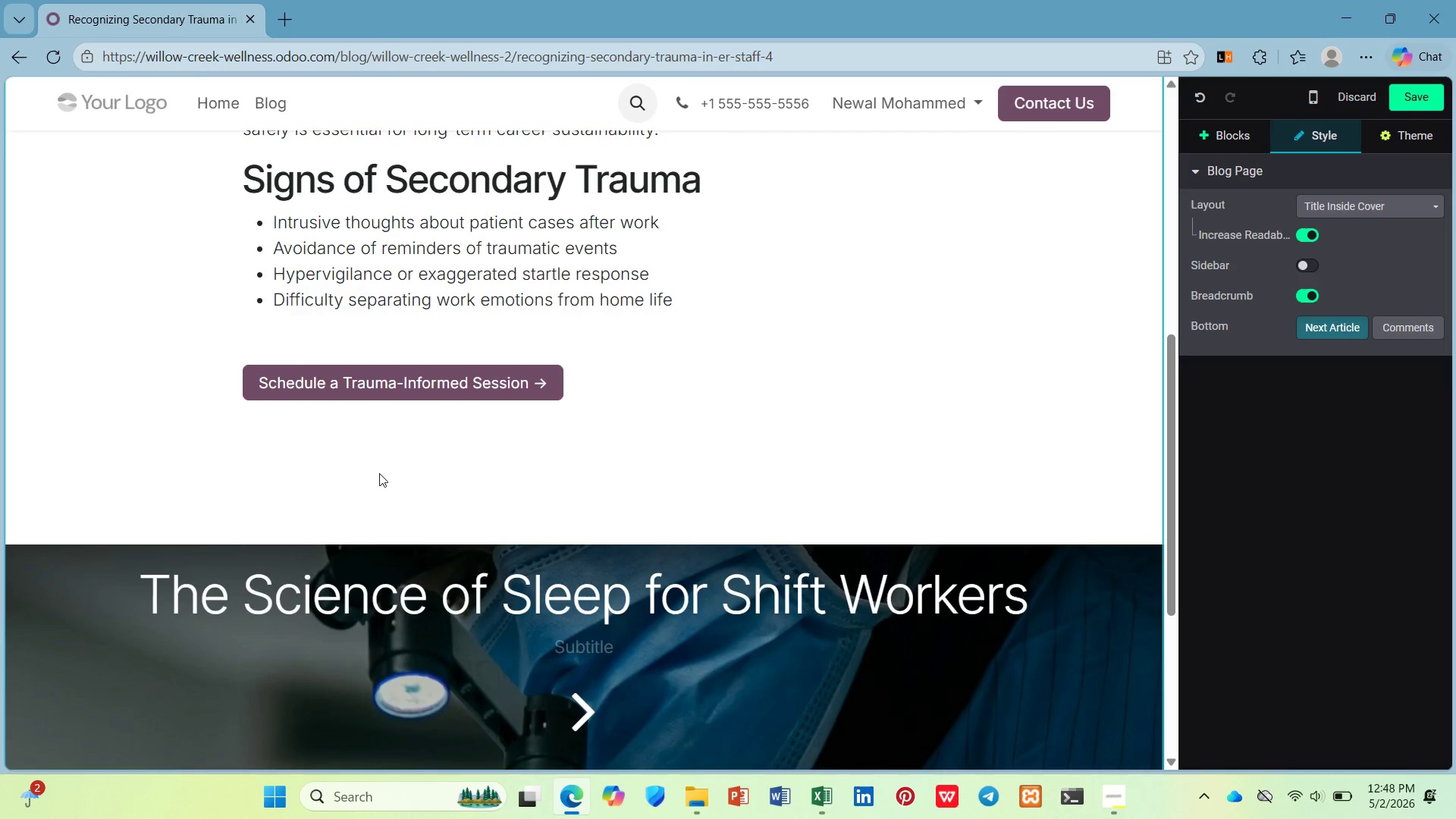 
scroll: coordinate [388, 471], scroll_direction: up, amount: 5.0
 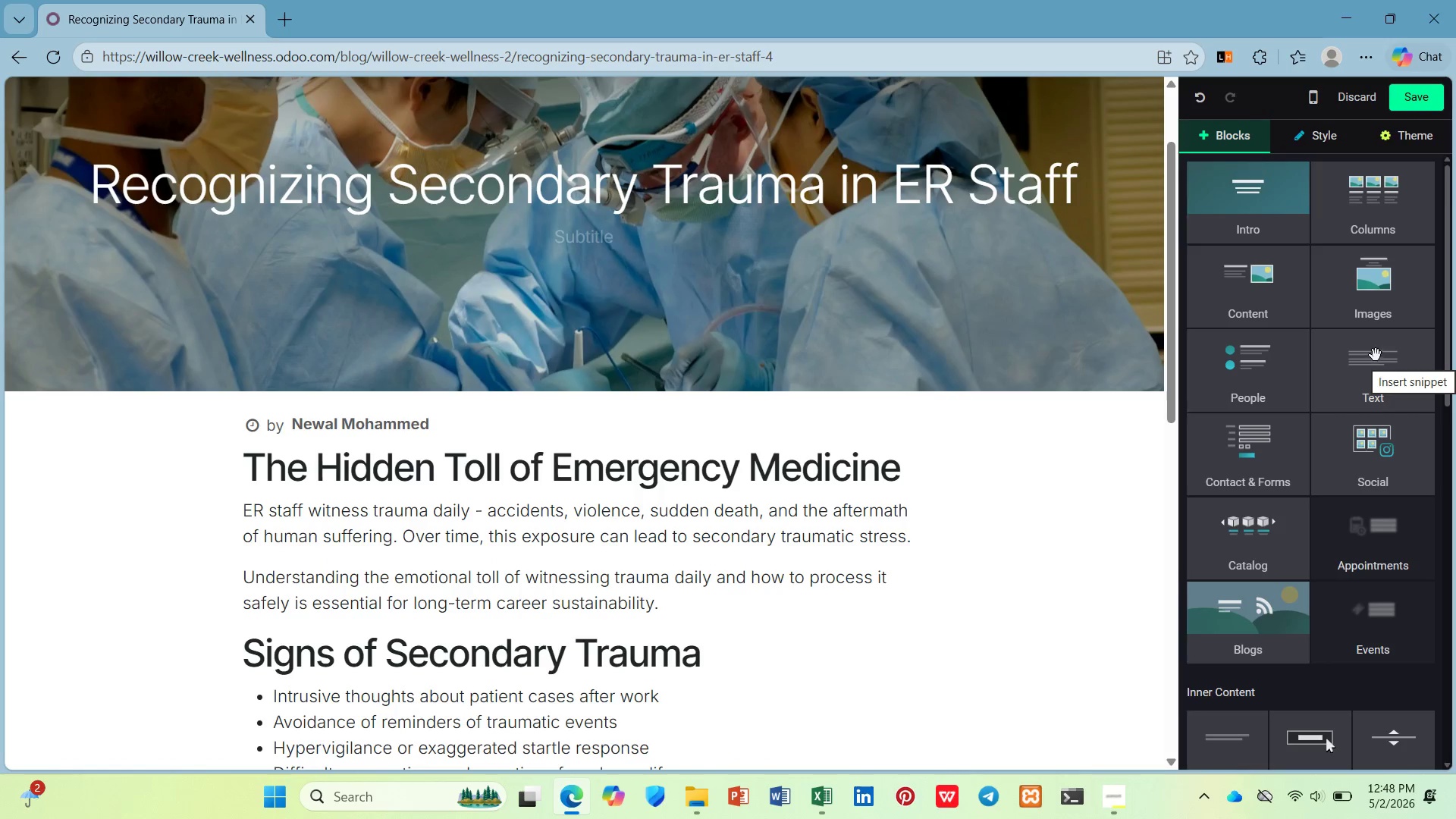 
left_click_drag(start_coordinate=[1241, 288], to_coordinate=[410, 493])
 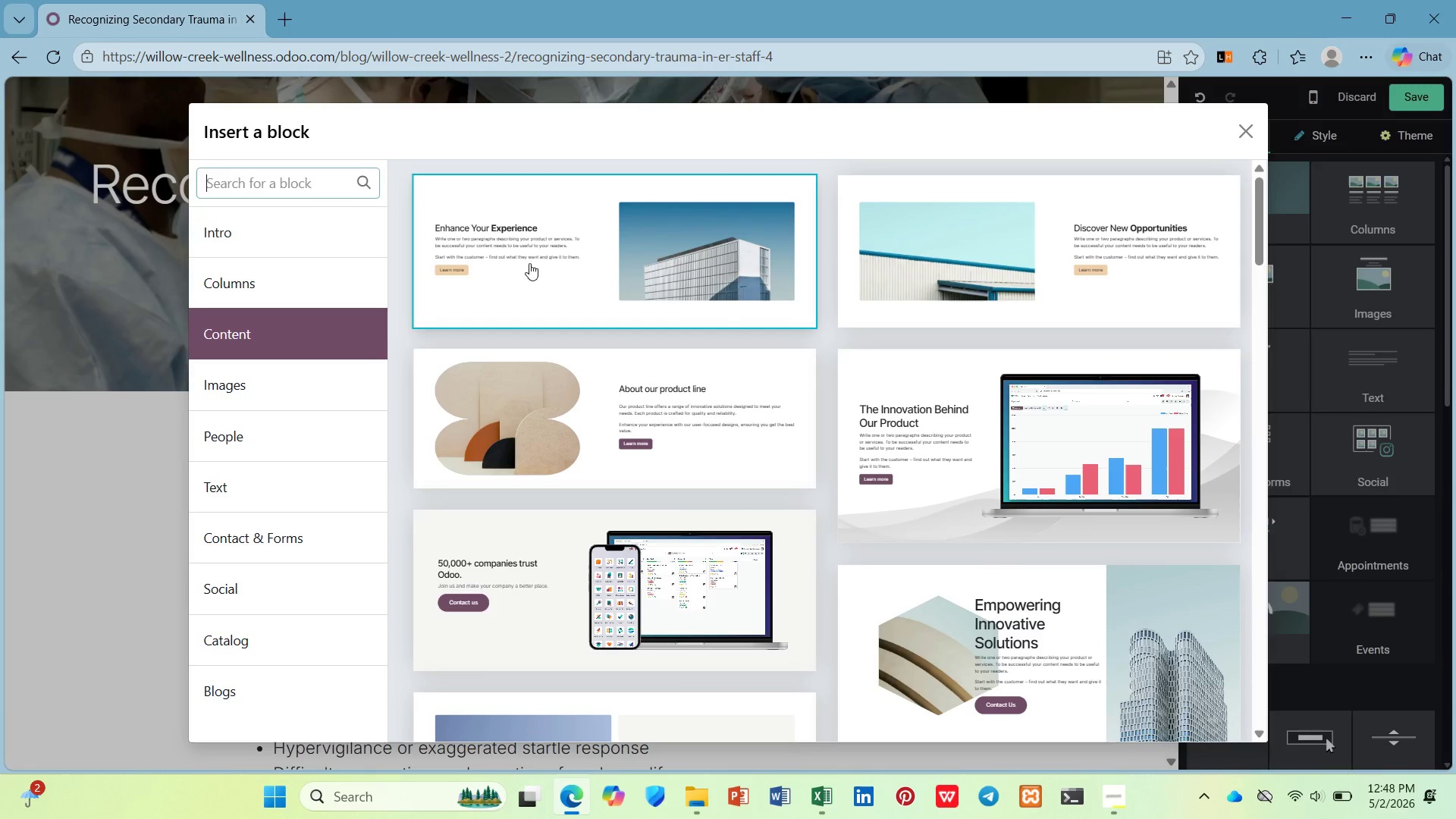 
left_click([968, 247])
 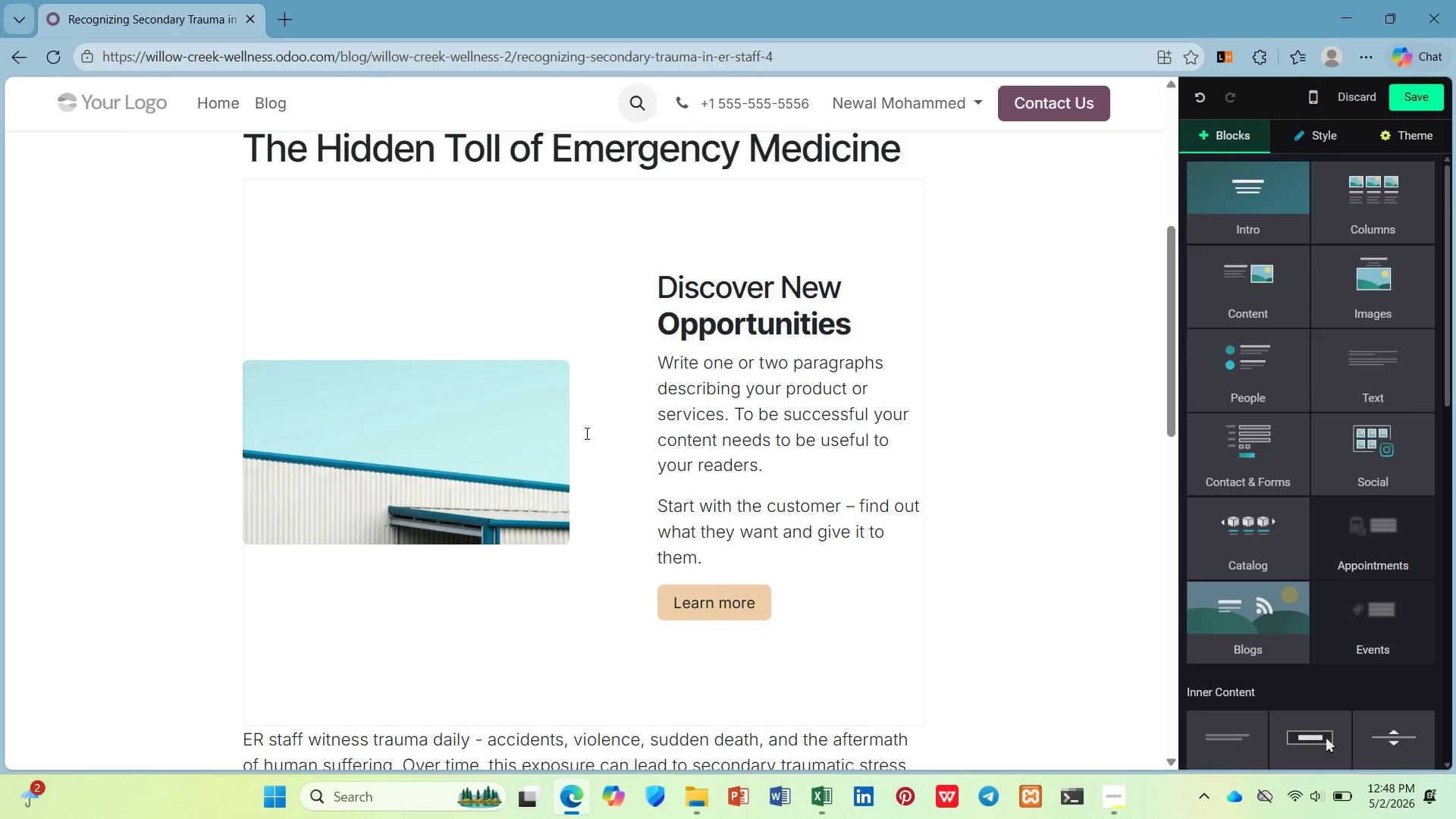 
left_click([761, 329])
 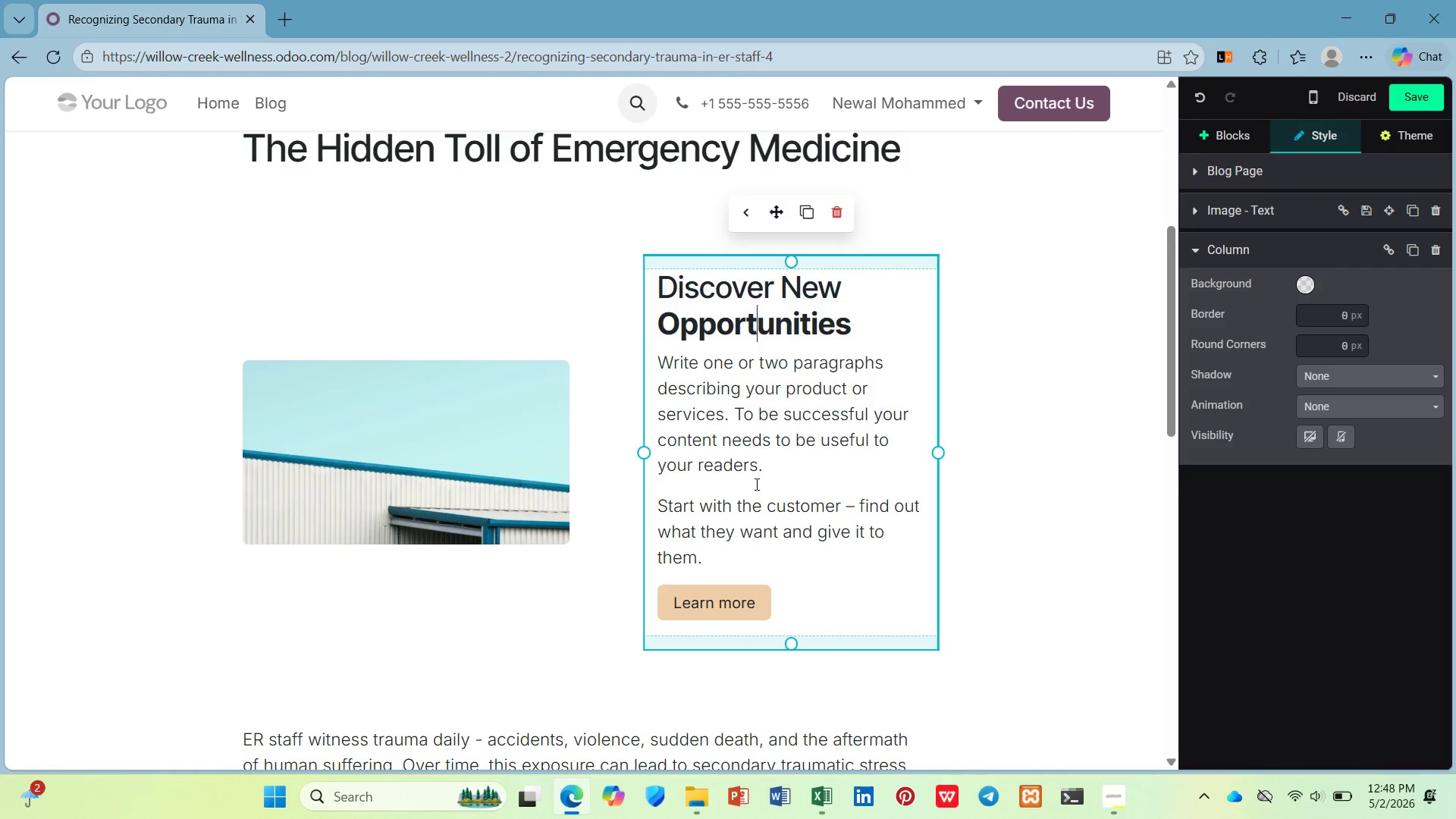 
scroll: coordinate [749, 487], scroll_direction: down, amount: 1.0
 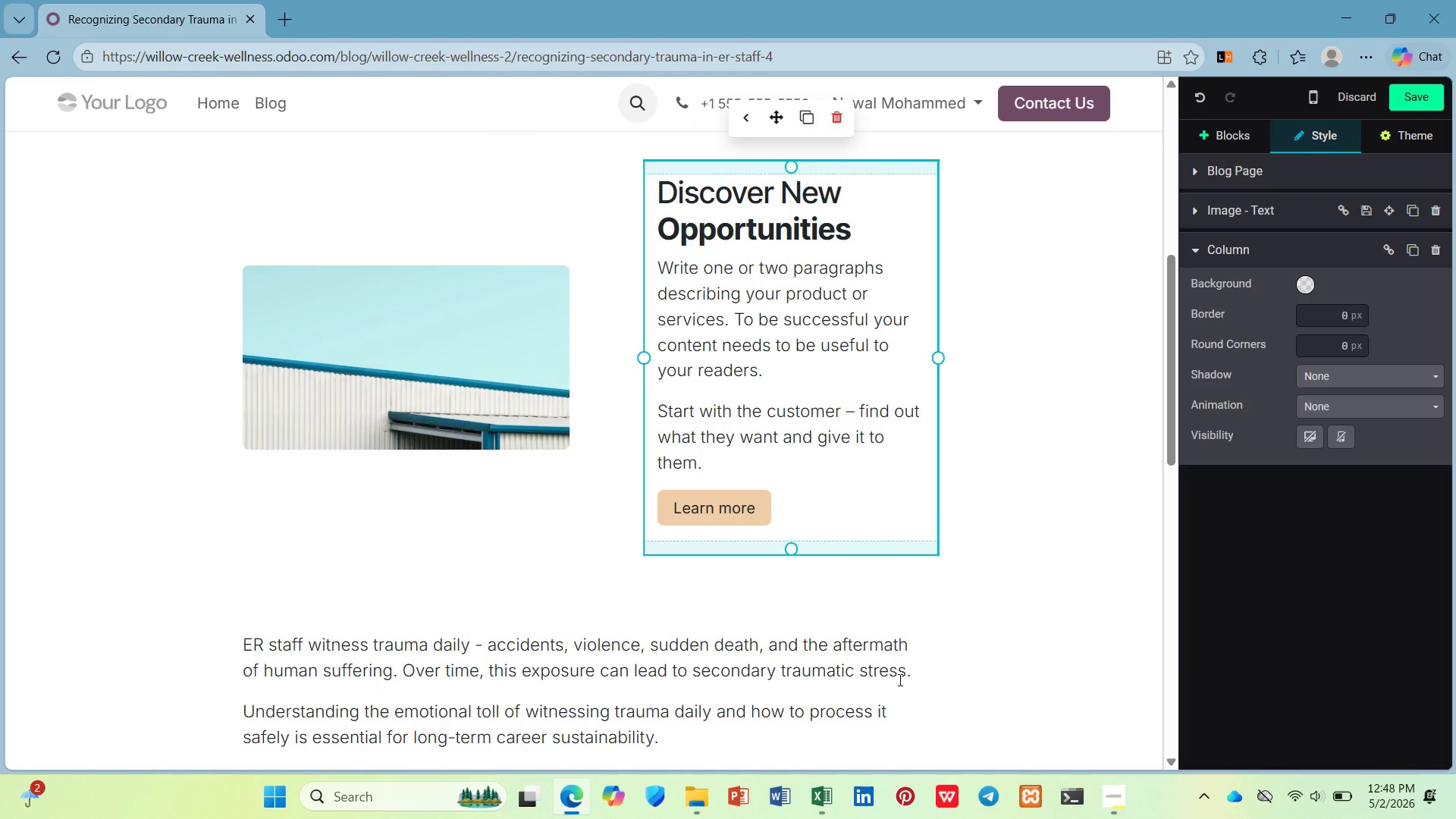 
left_click_drag(start_coordinate=[916, 676], to_coordinate=[243, 648])
 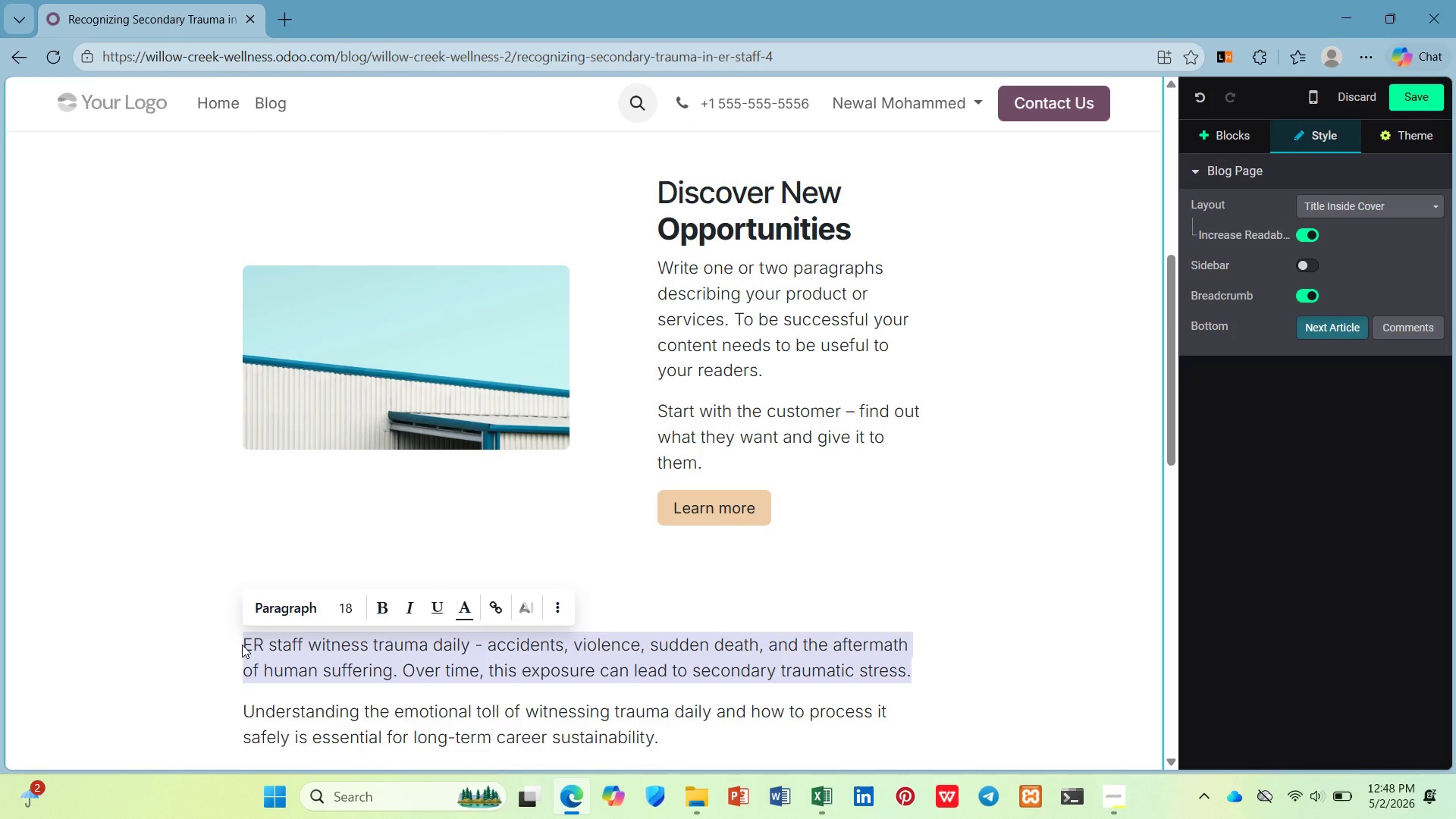 
key(Control+X)
 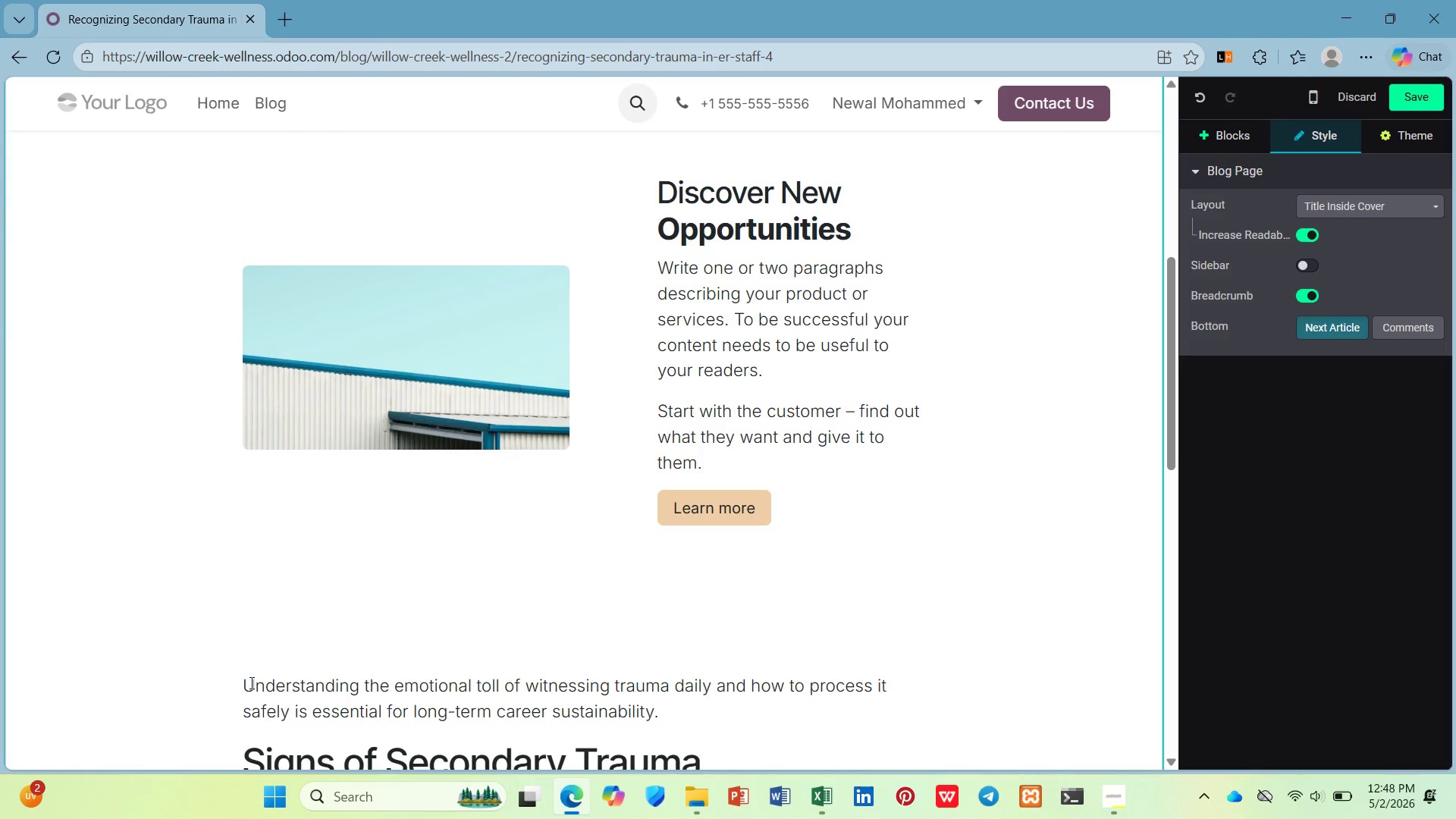 
left_click([245, 684])
 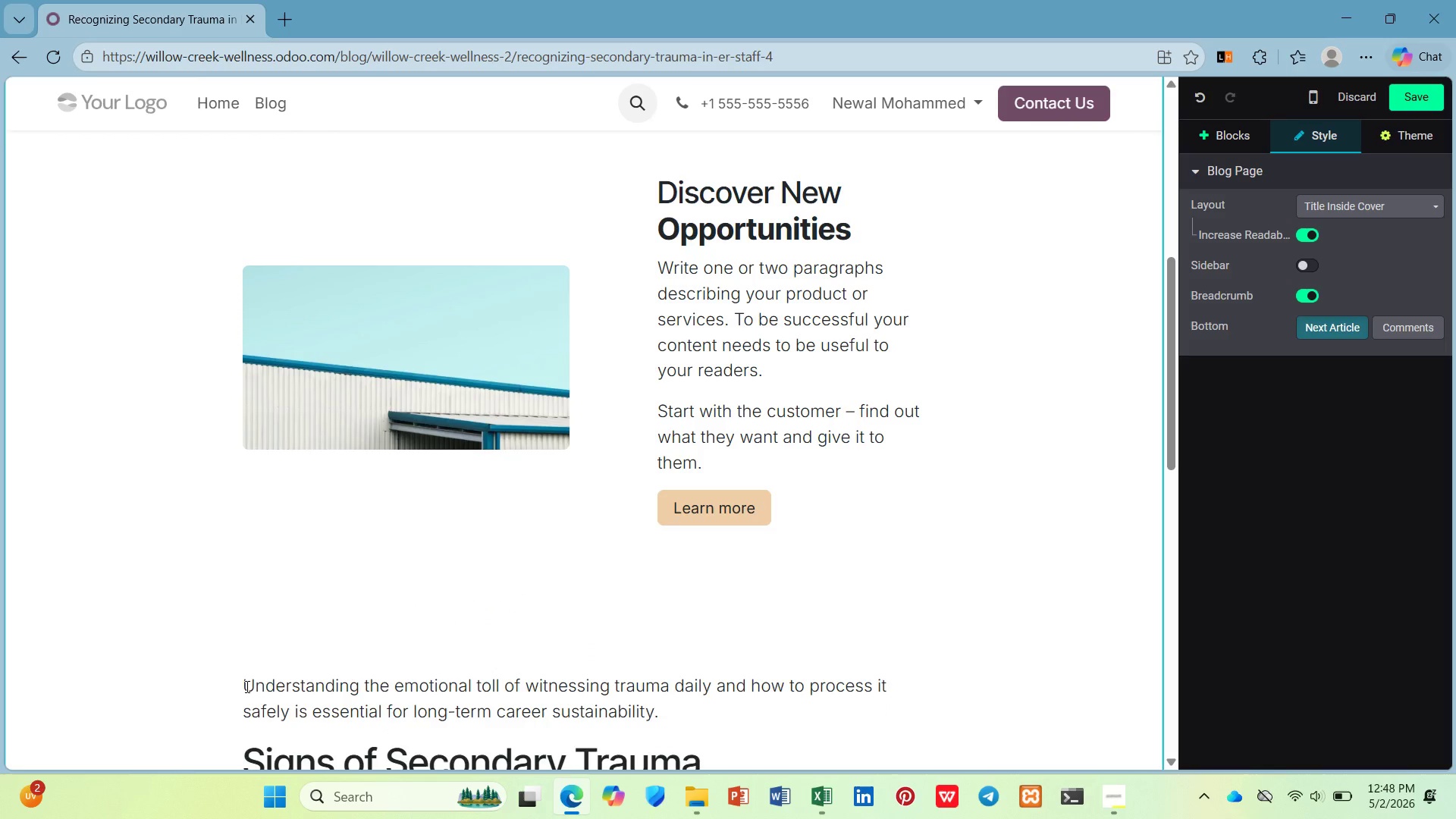 
key(Backspace)
 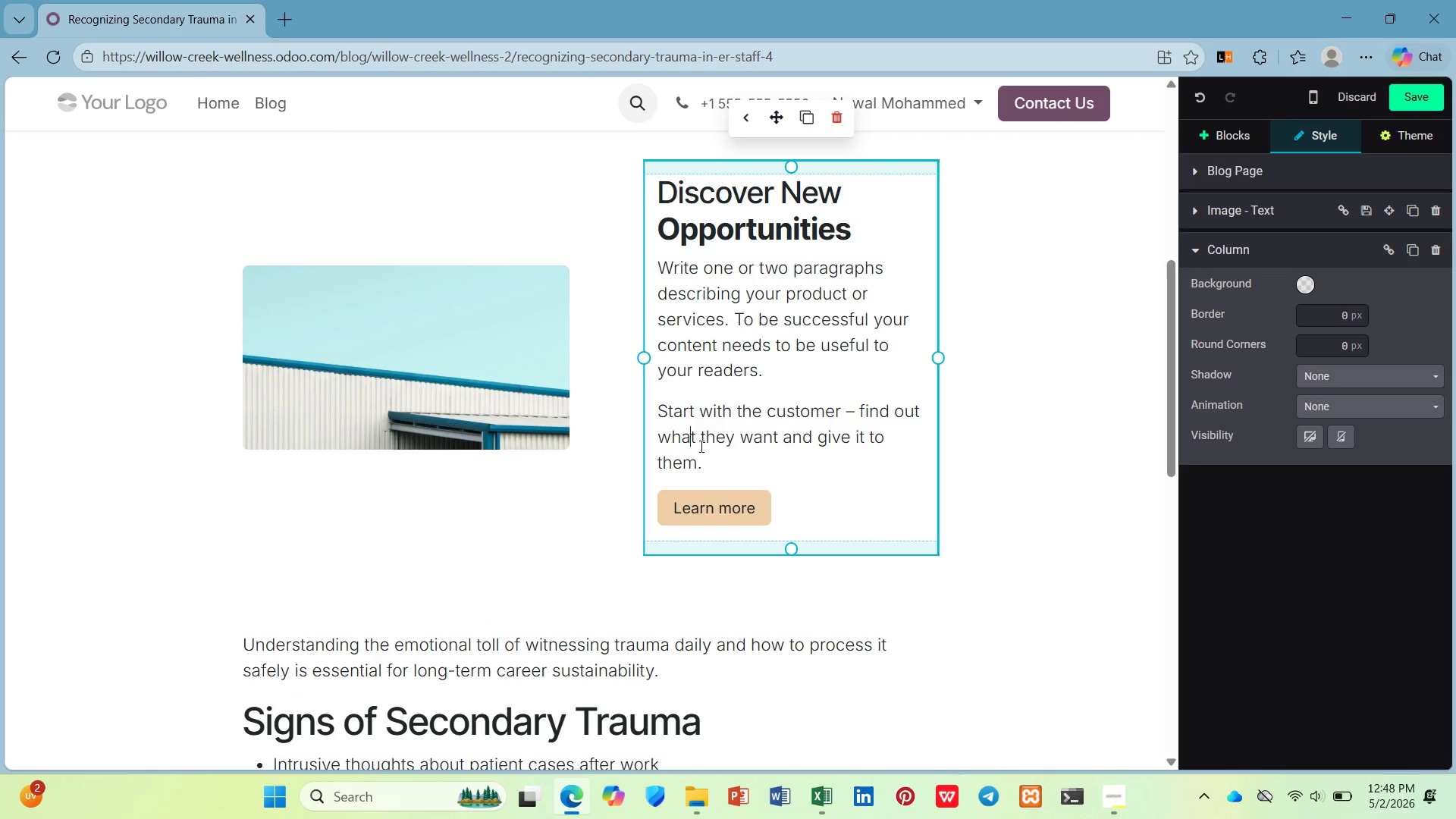 
left_click_drag(start_coordinate=[708, 475], to_coordinate=[660, 268])
 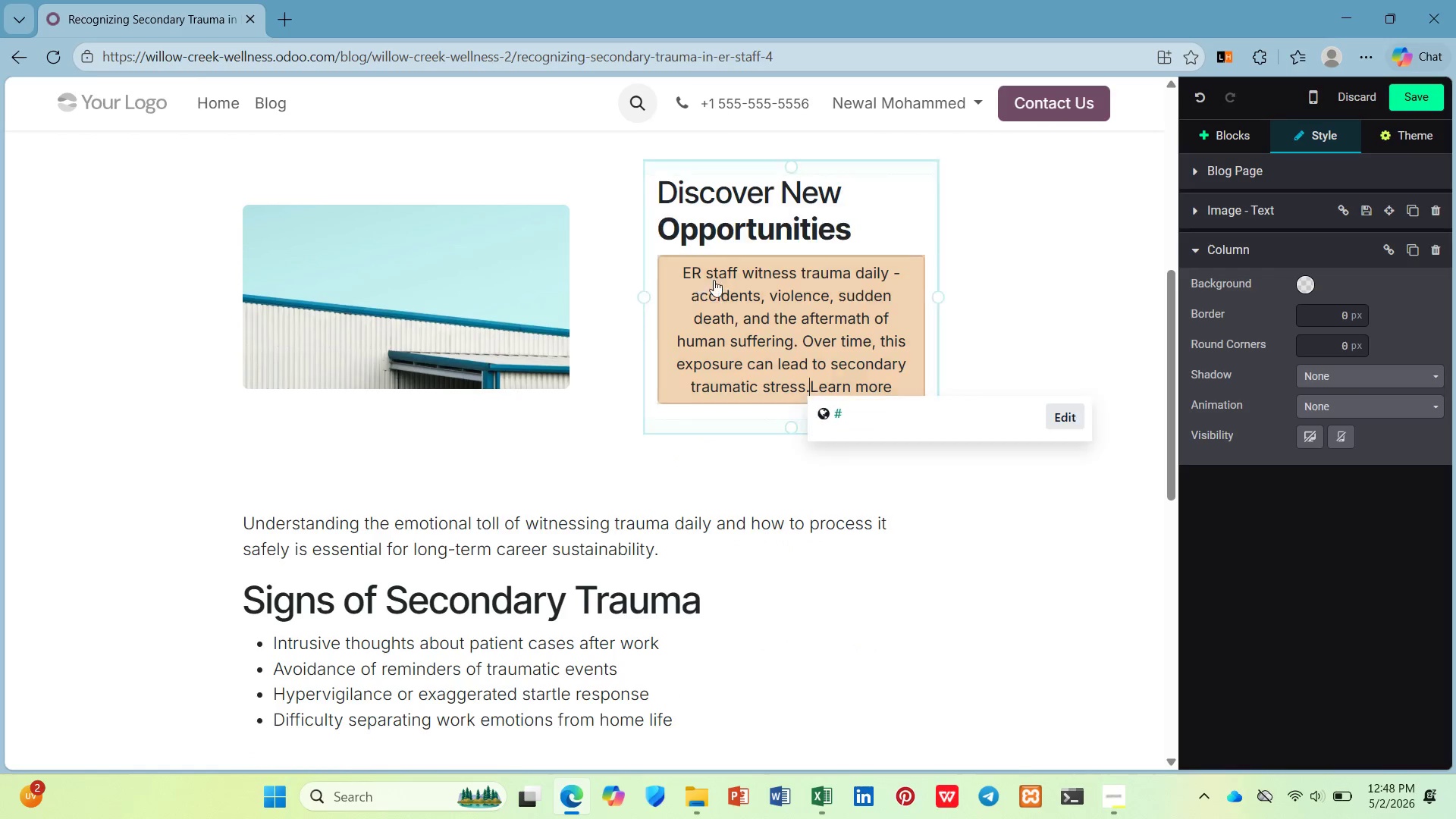 
key(Control+V)
 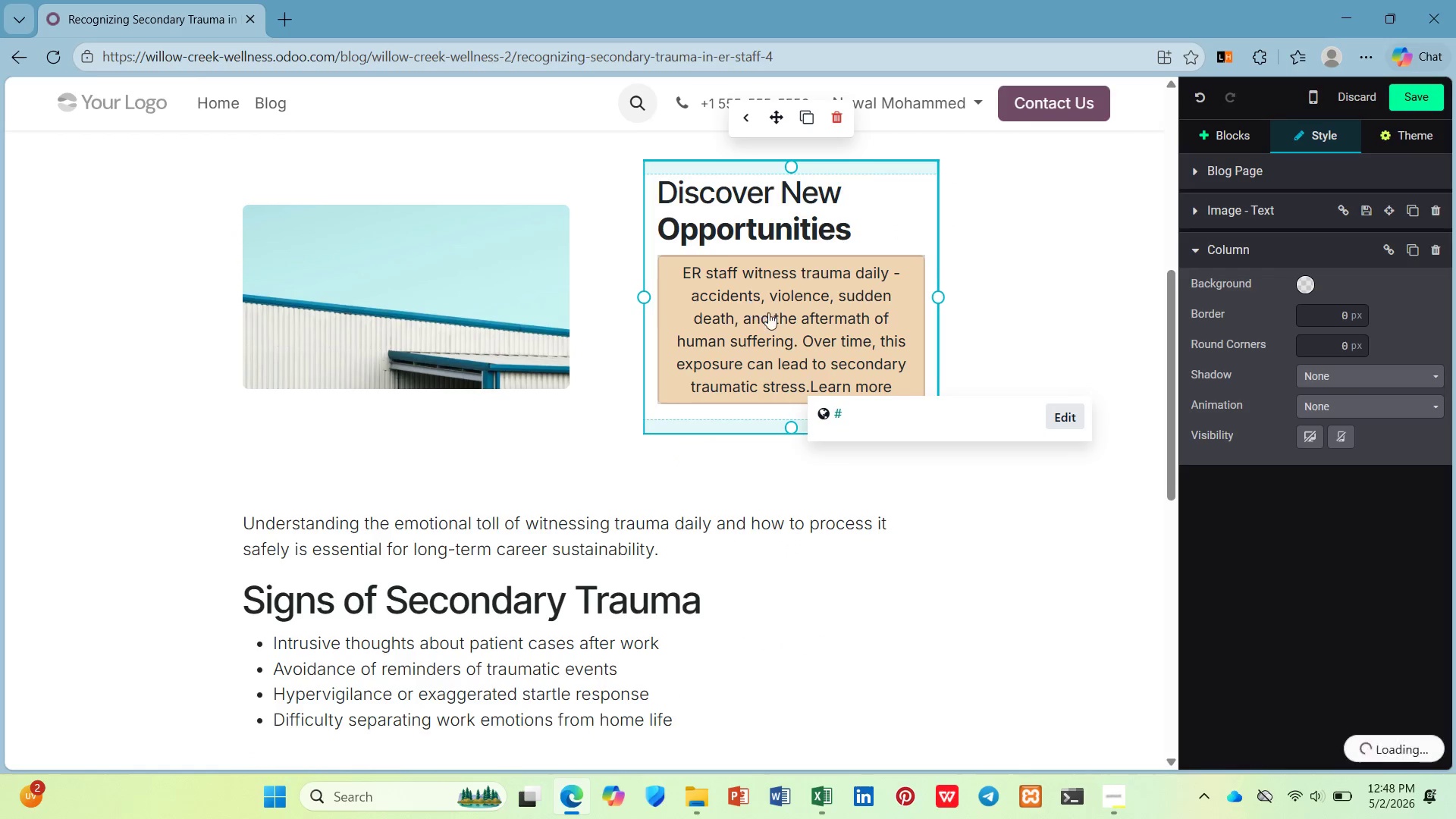 
key(Control+Z)
 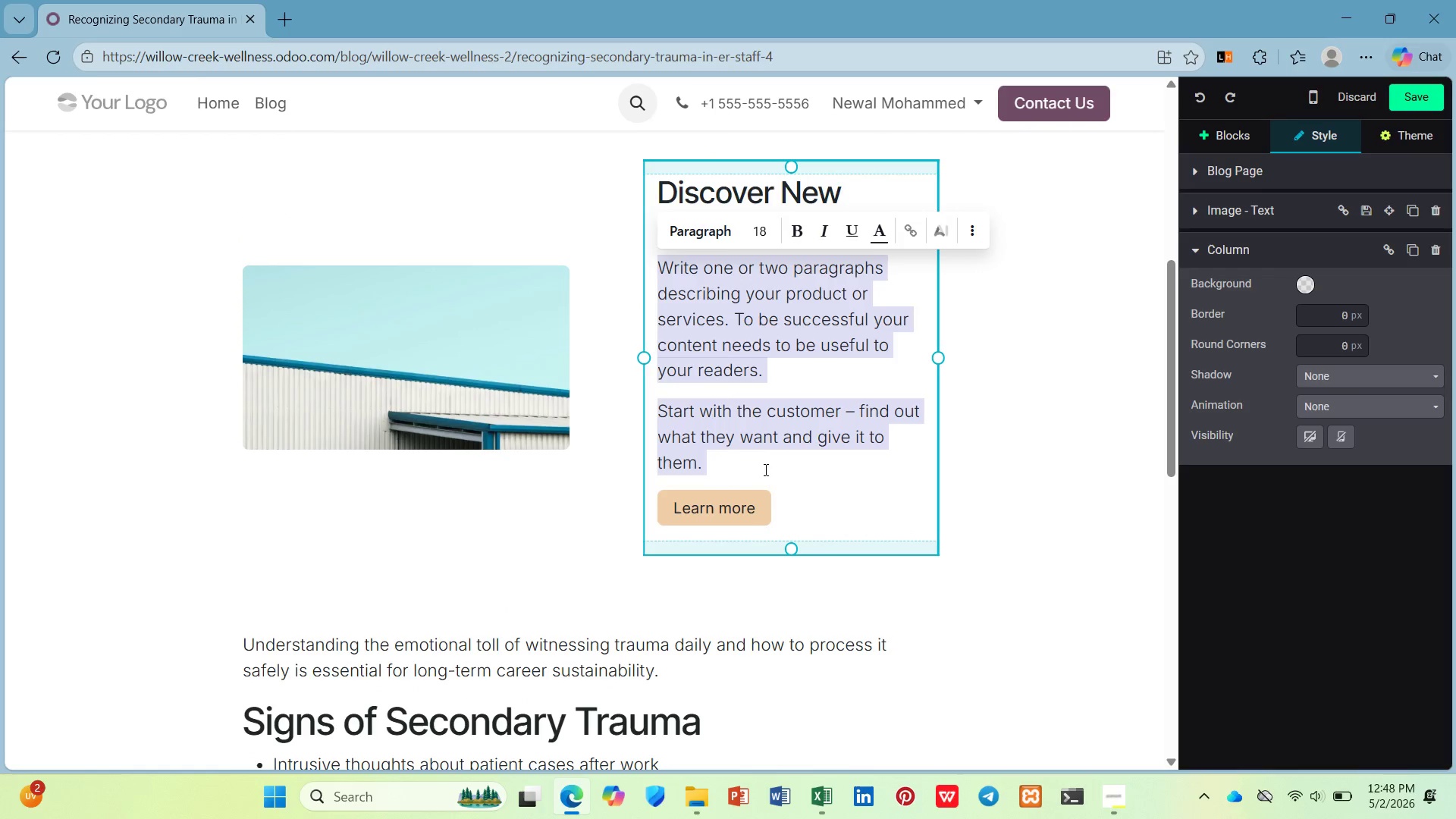 
left_click([730, 381])
 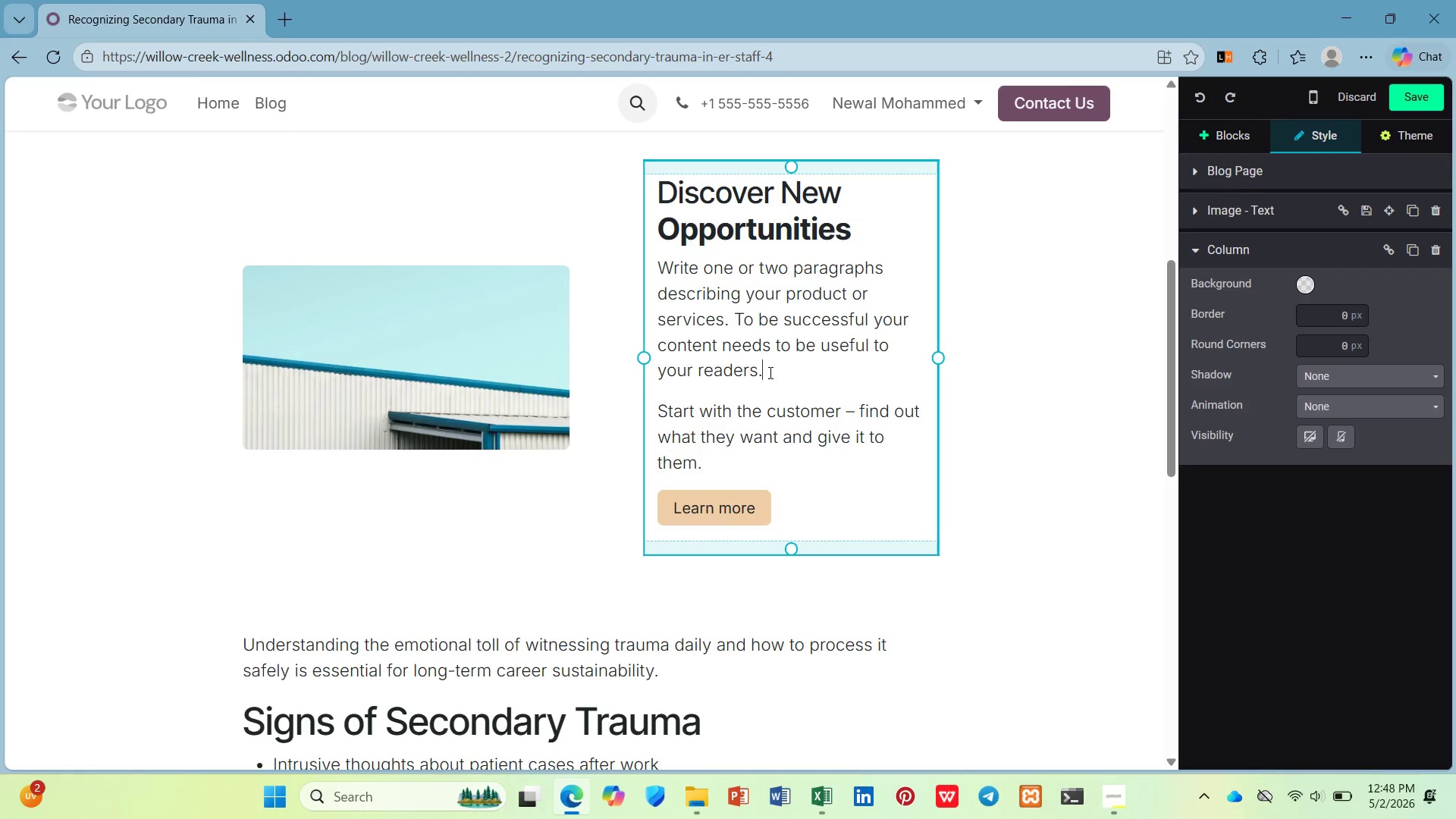 
left_click_drag(start_coordinate=[770, 372], to_coordinate=[647, 275])
 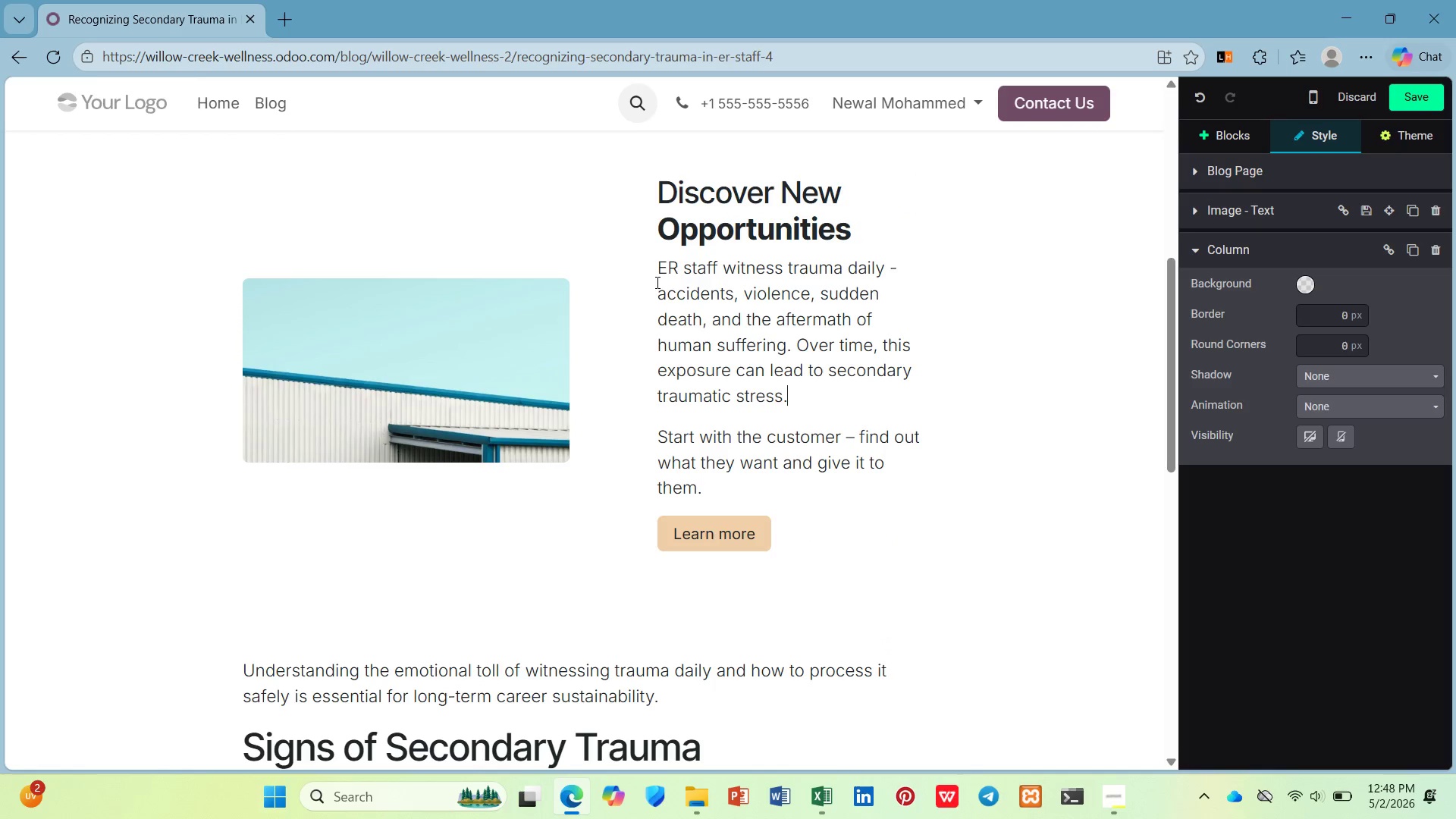 
key(Control+V)
 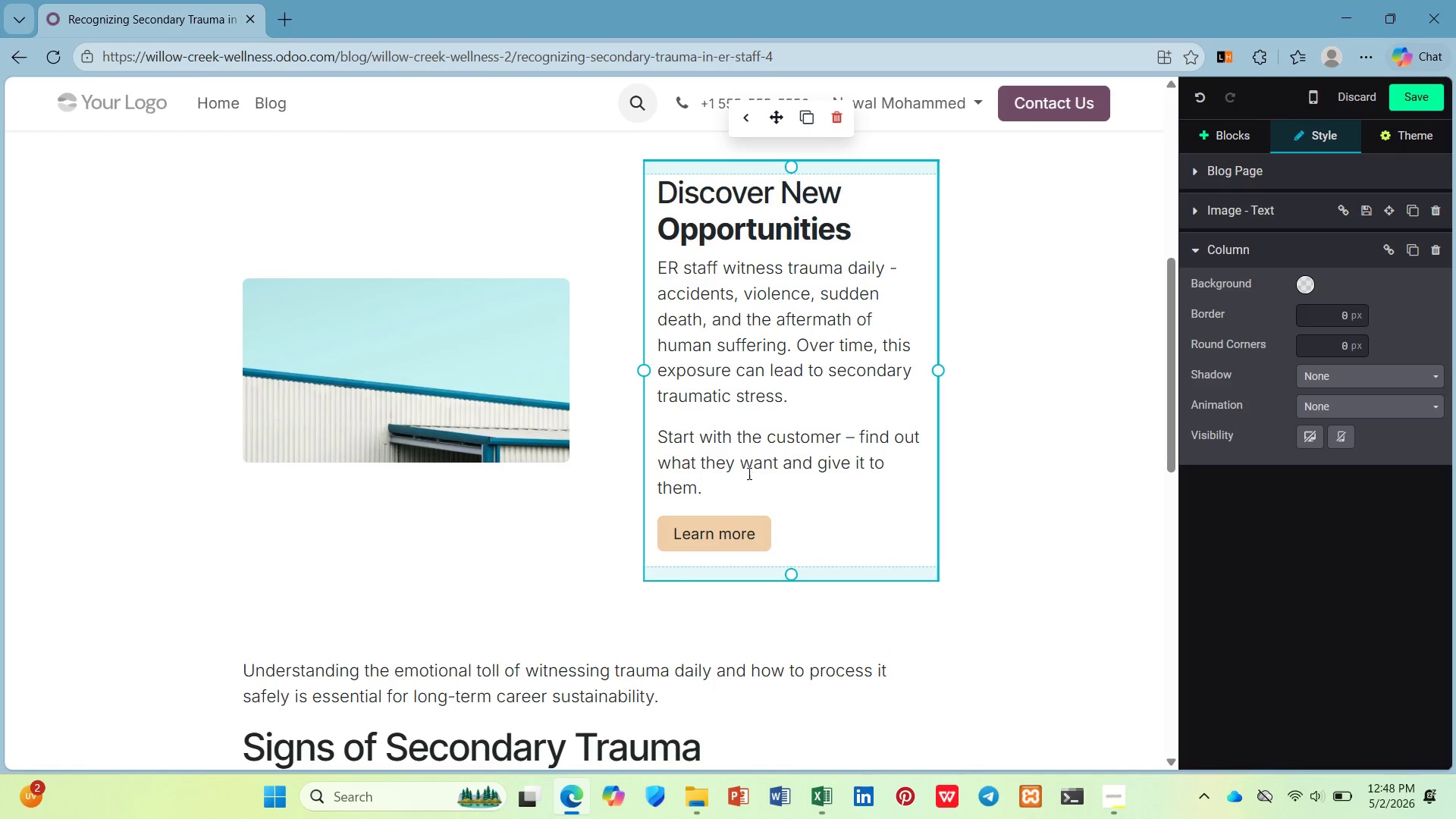 
left_click_drag(start_coordinate=[738, 492], to_coordinate=[660, 415])
 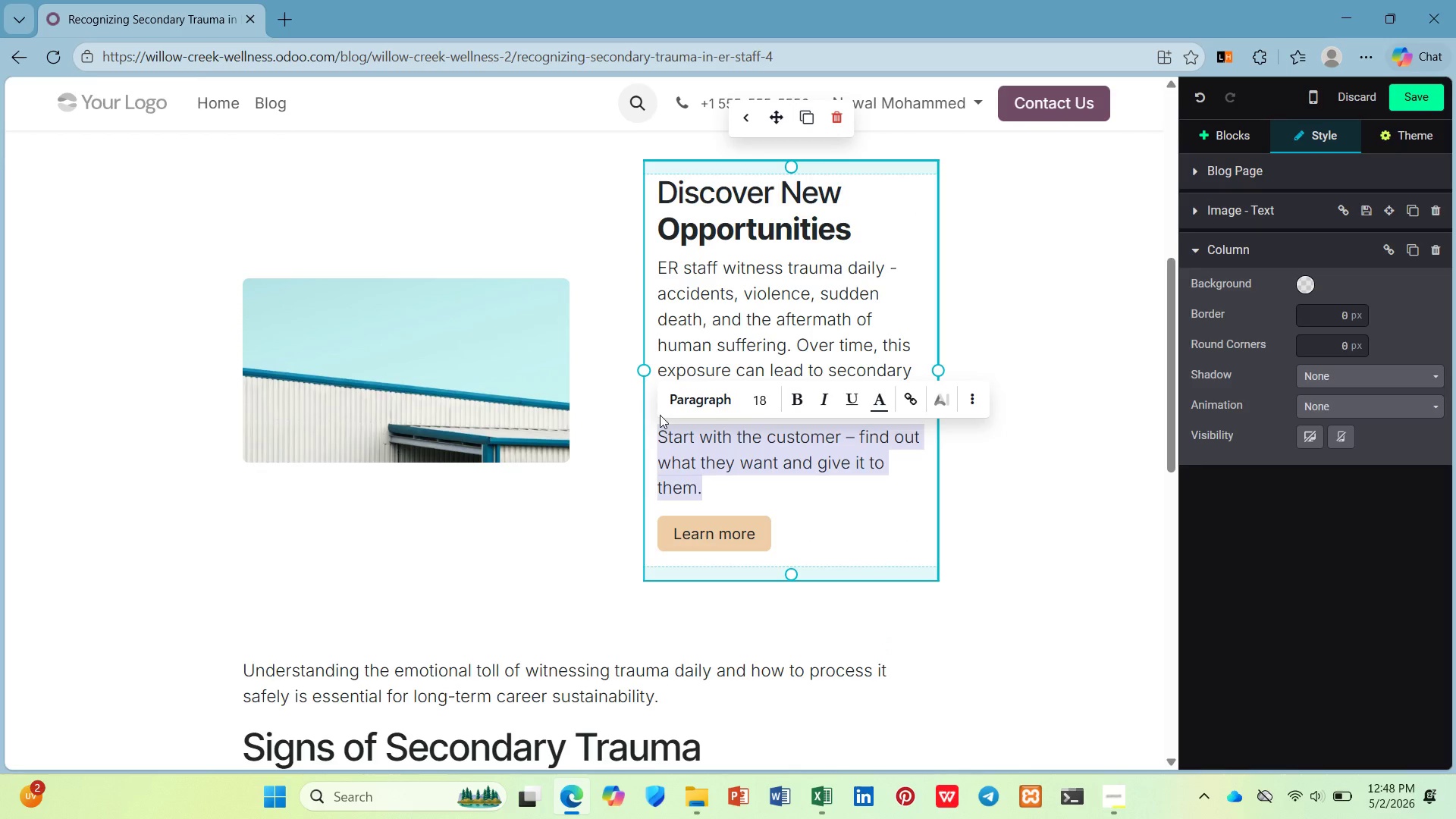 
key(Backspace)
 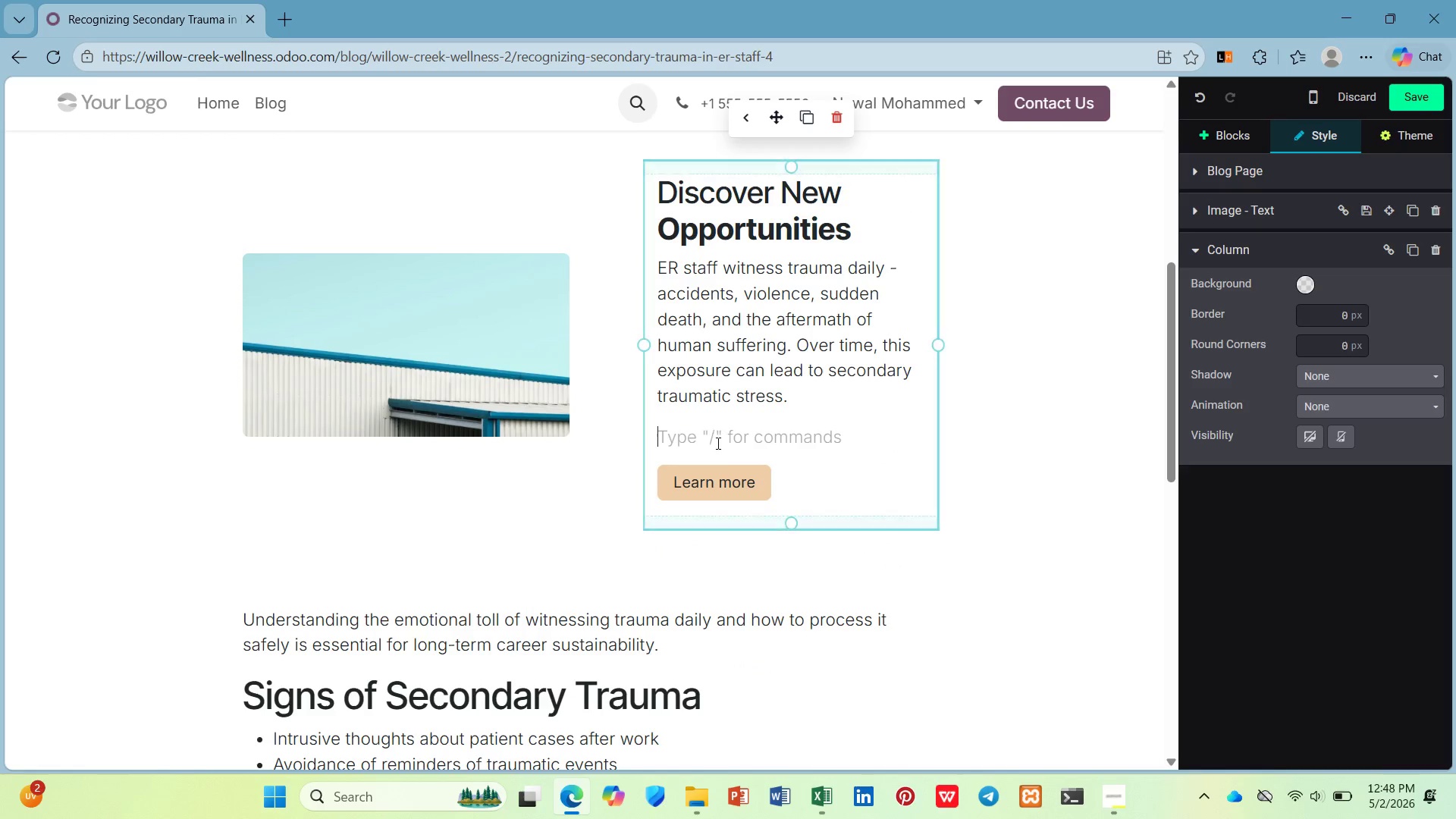 
key(Backspace)
 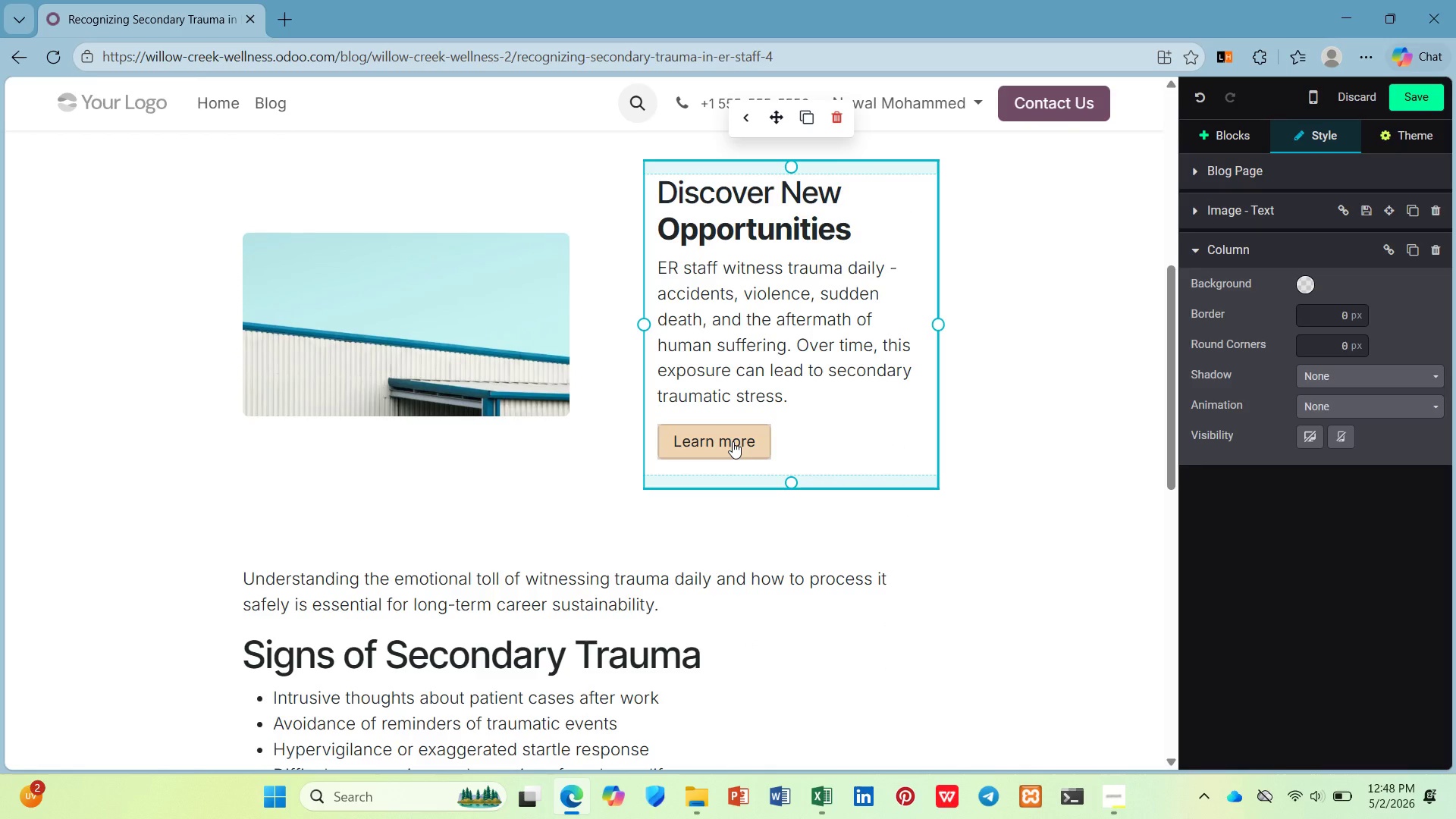 
left_click([733, 441])
 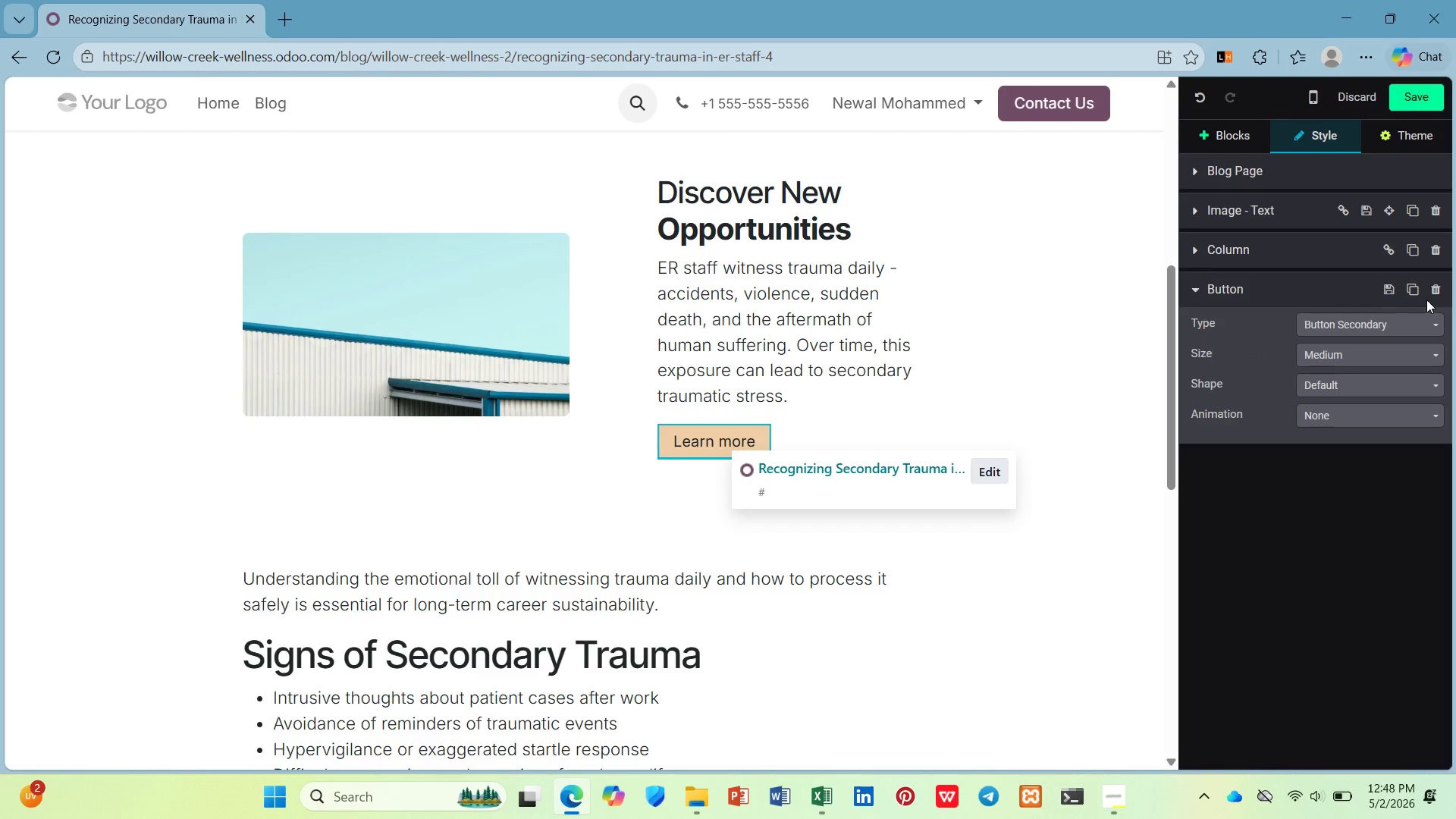 
left_click([1431, 284])
 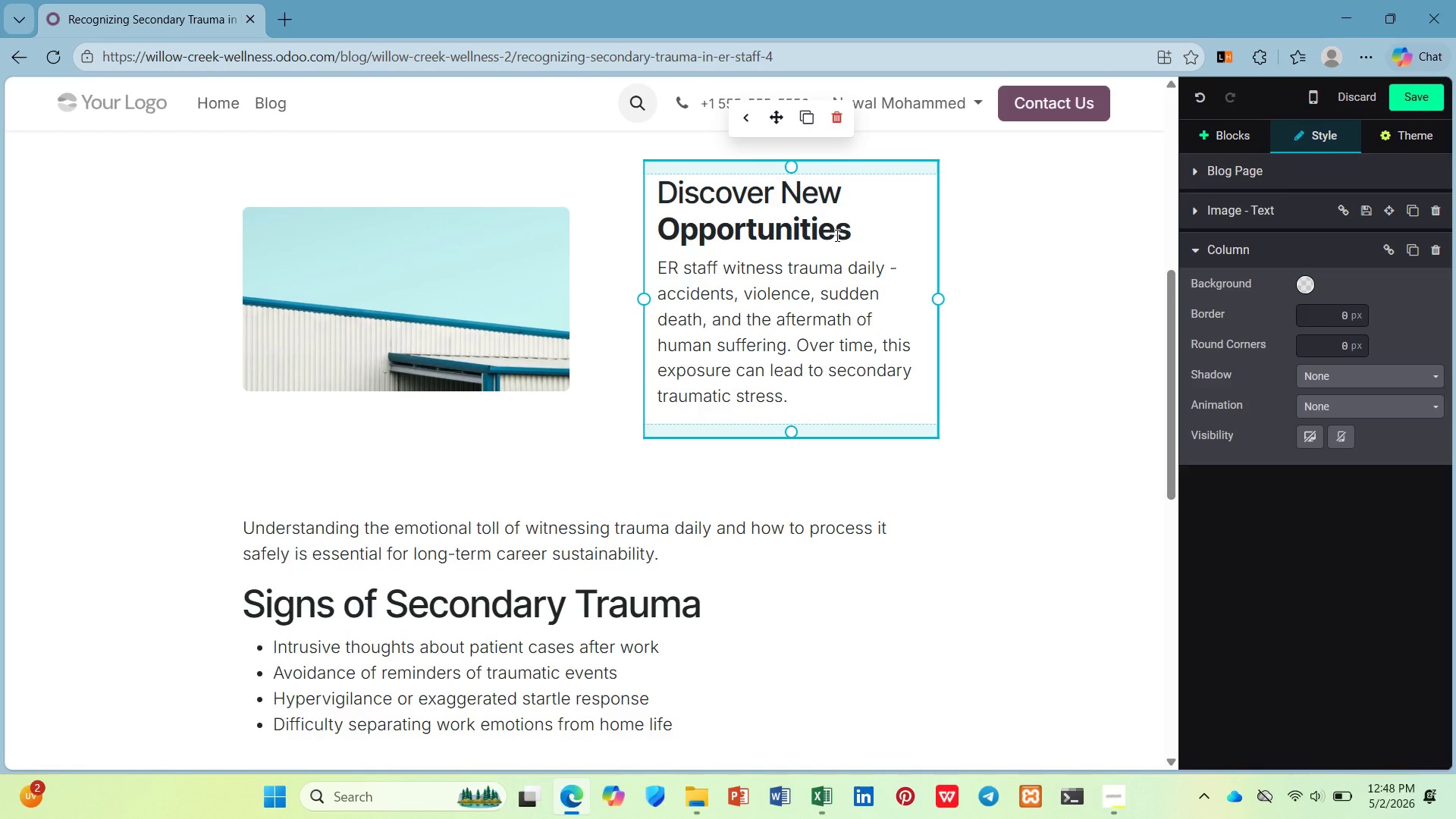 
left_click_drag(start_coordinate=[861, 229], to_coordinate=[648, 190])
 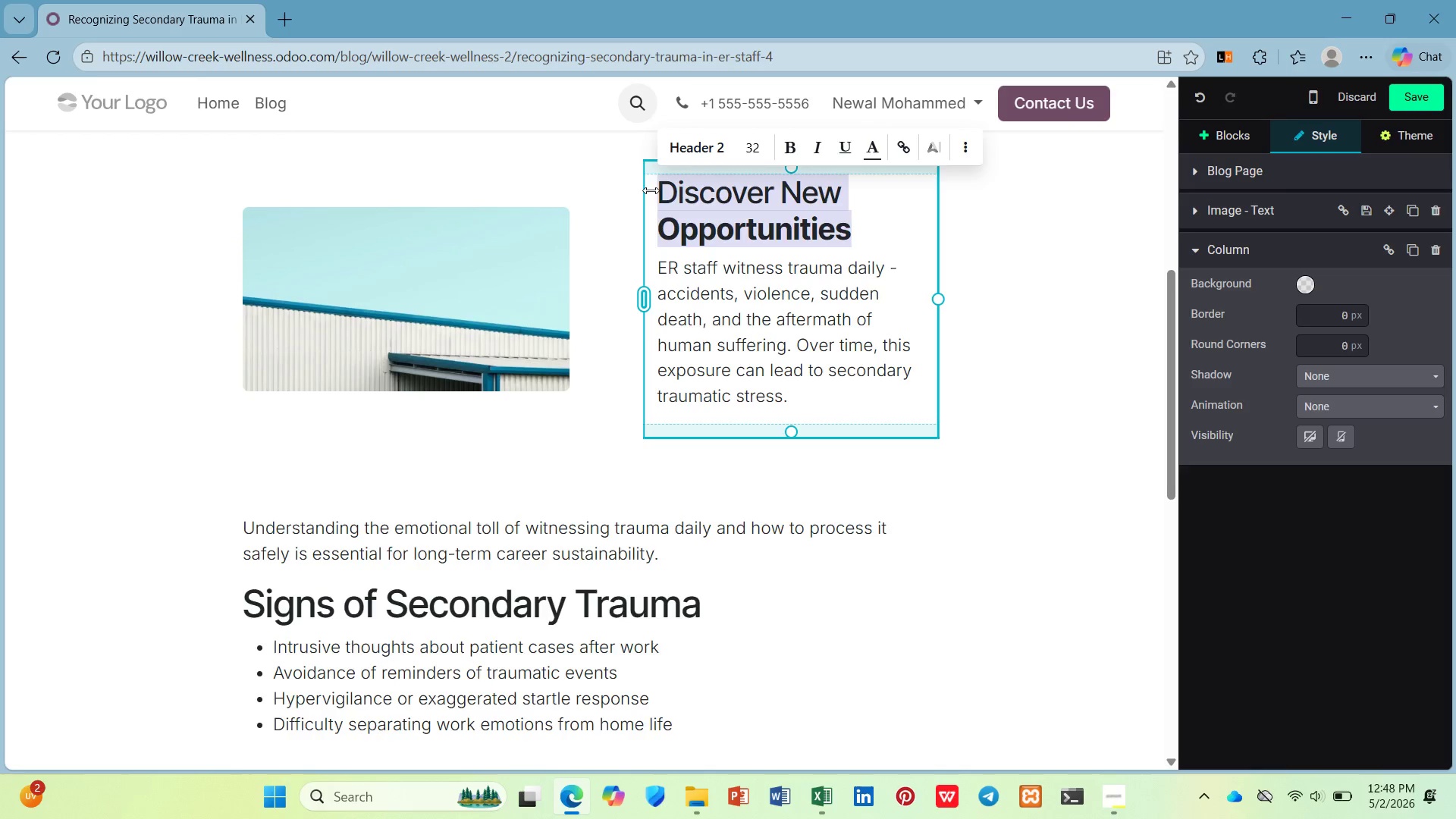 
key(Backspace)
 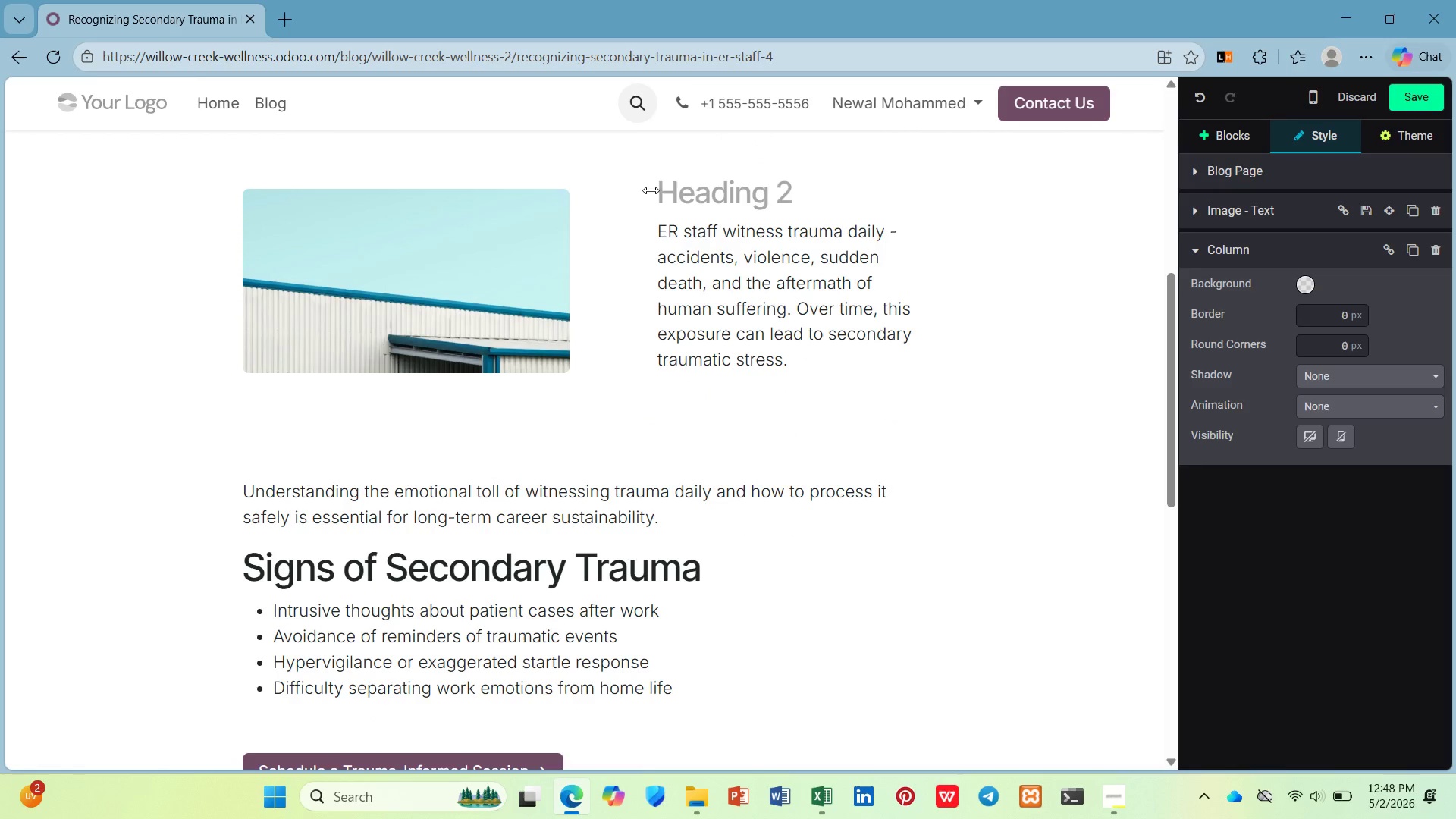 
key(ArrowDown)
 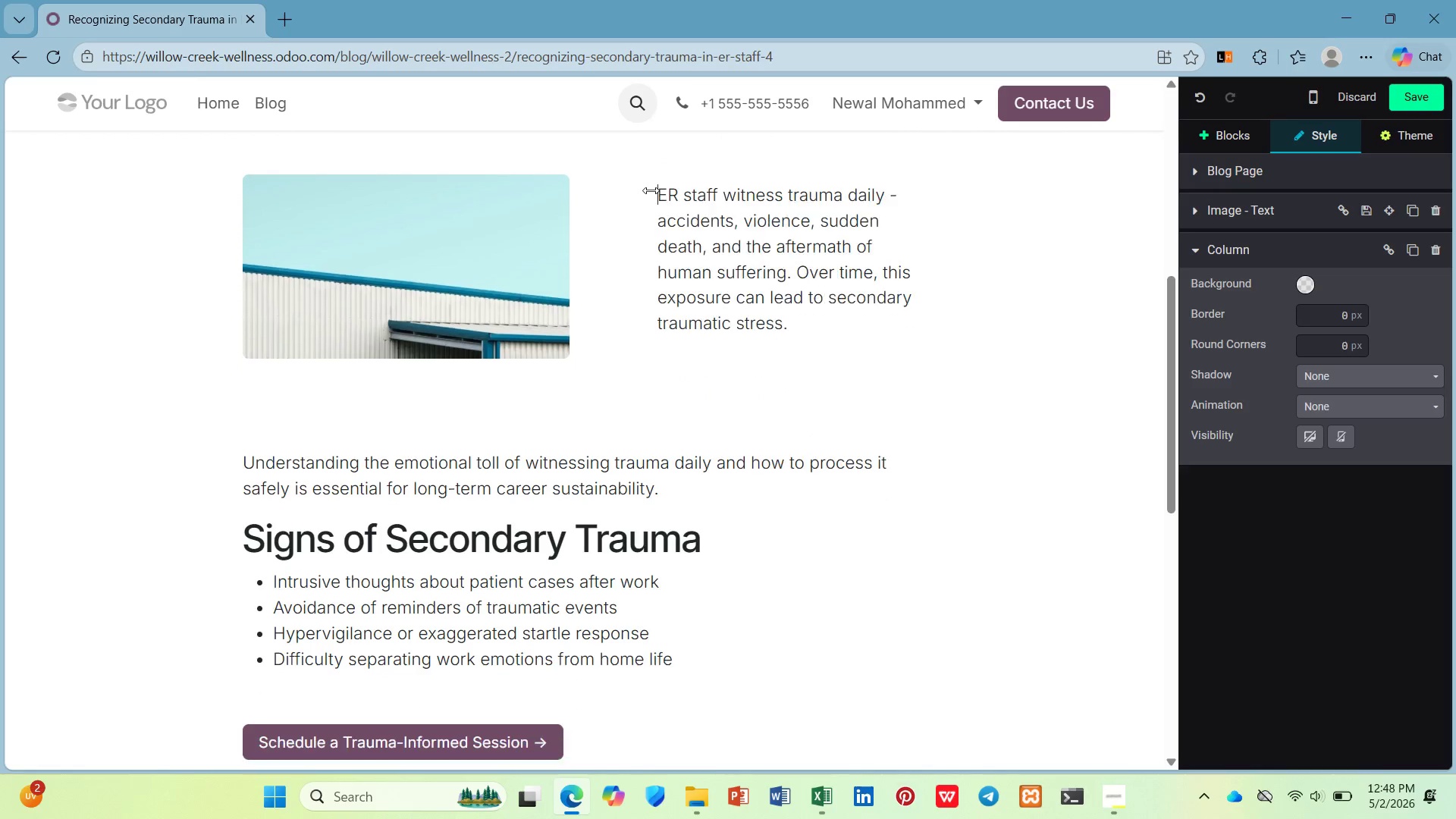 
key(Backspace)
 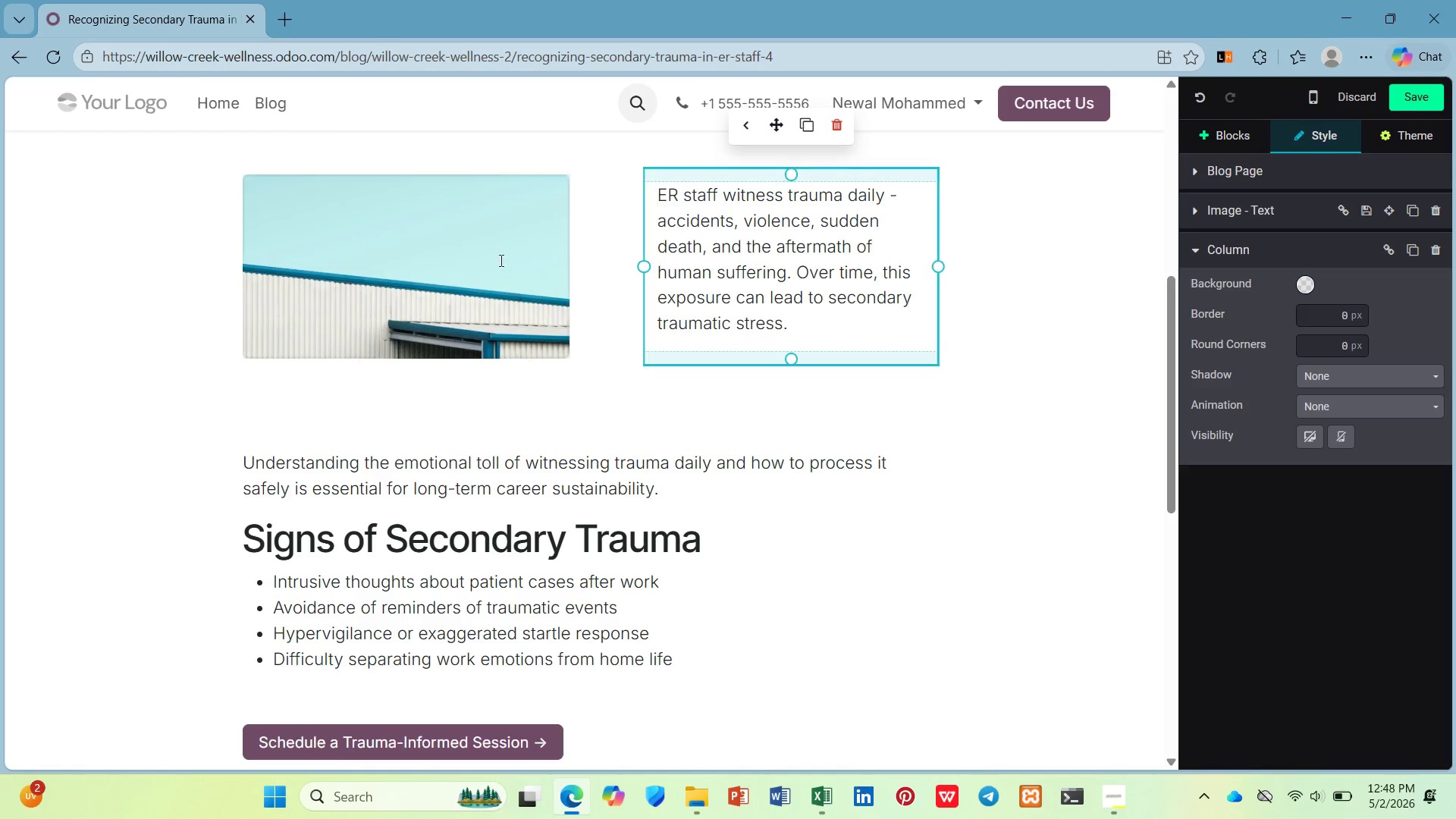 
left_click([476, 256])
 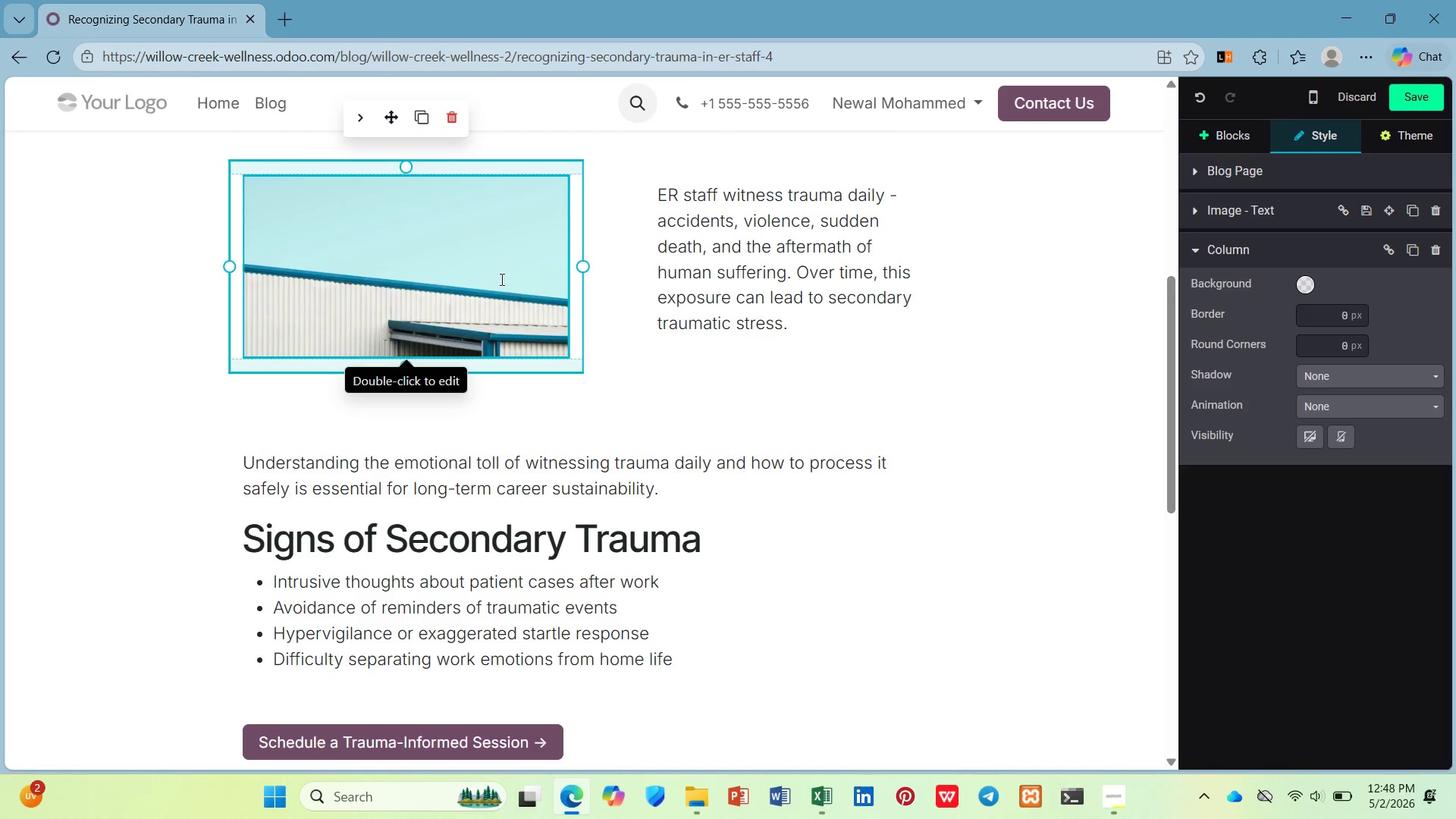 
scroll: coordinate [805, 362], scroll_direction: up, amount: 2.0
 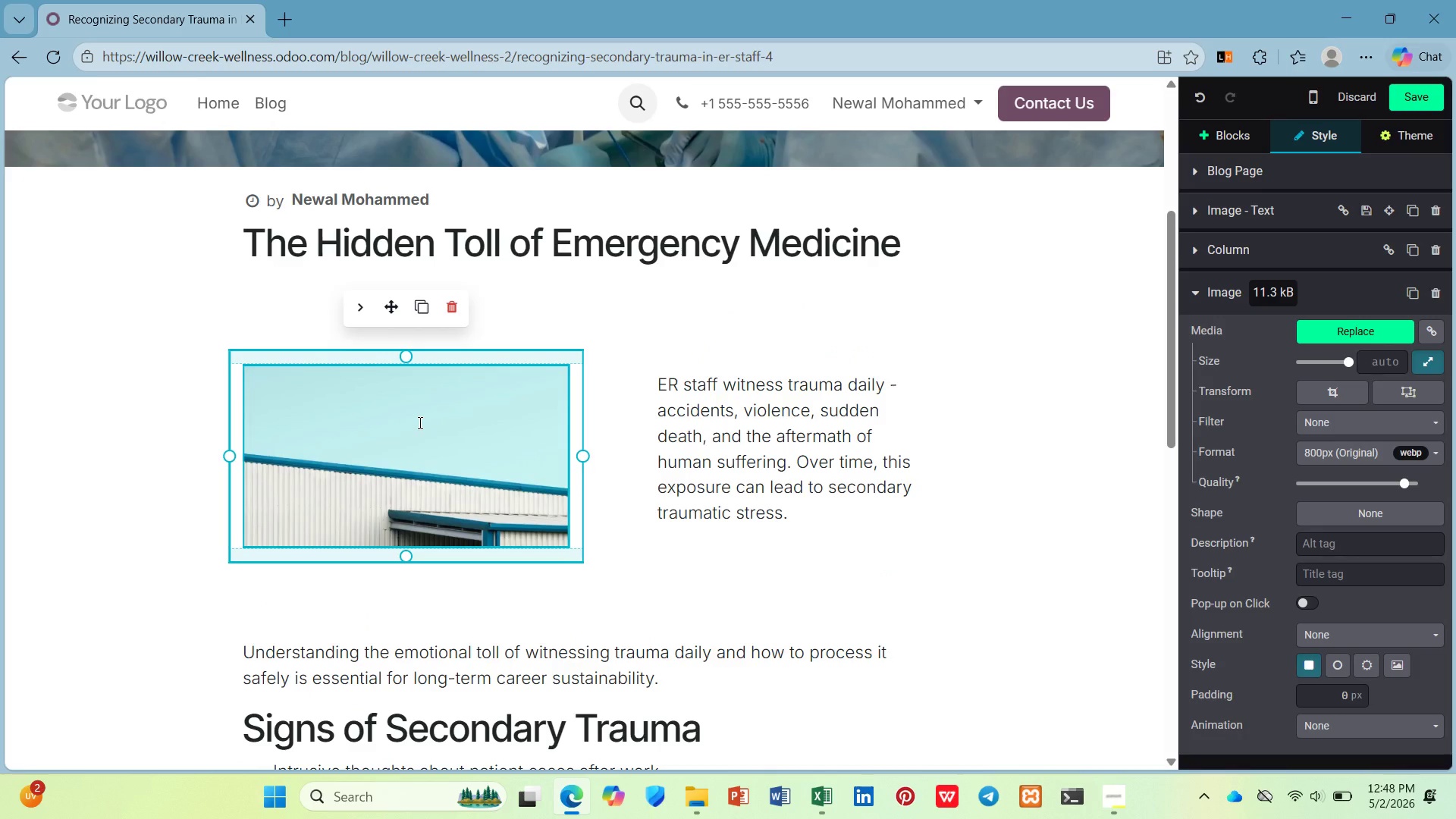 
left_click([419, 422])
 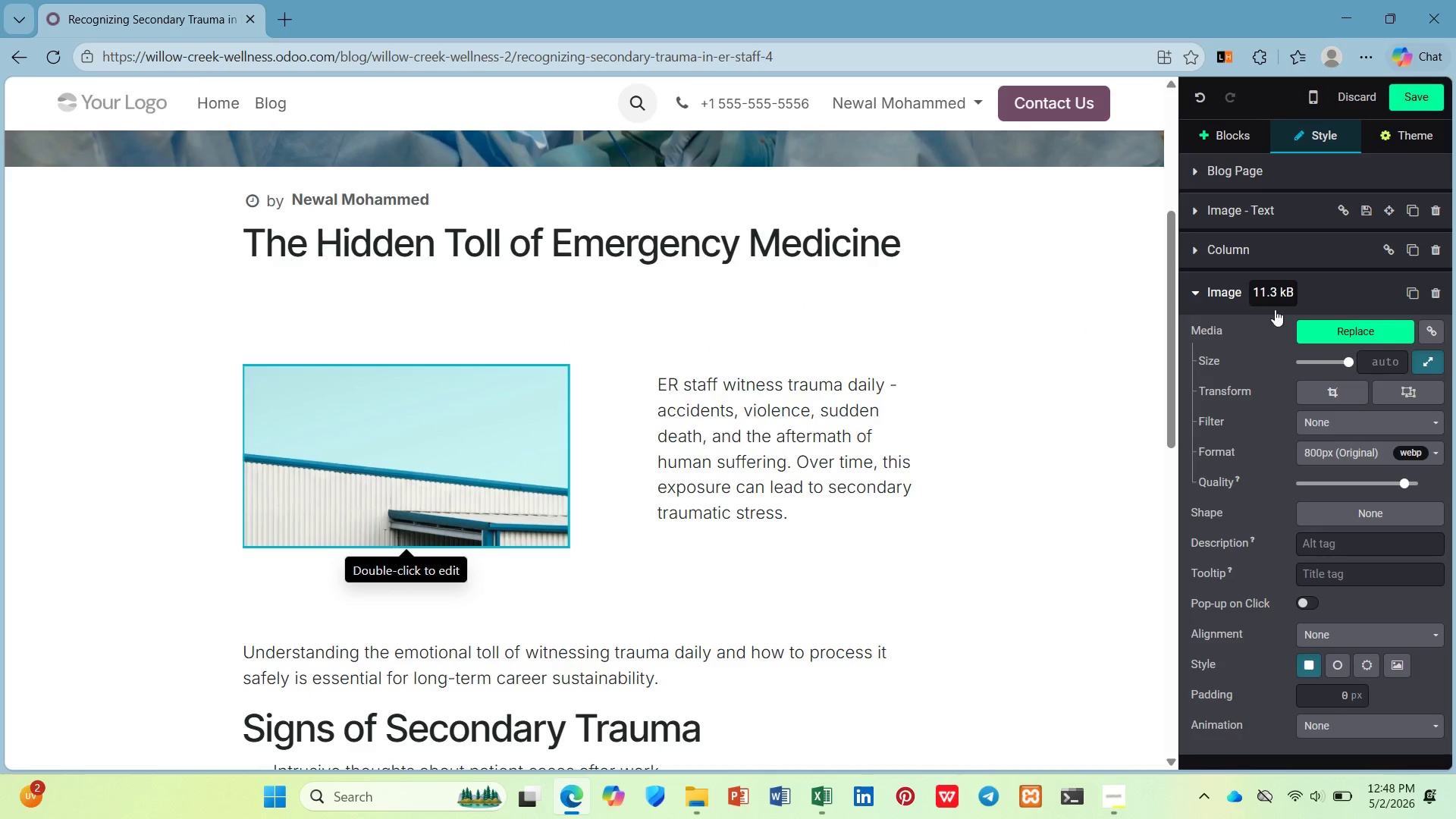 
left_click([1348, 321])
 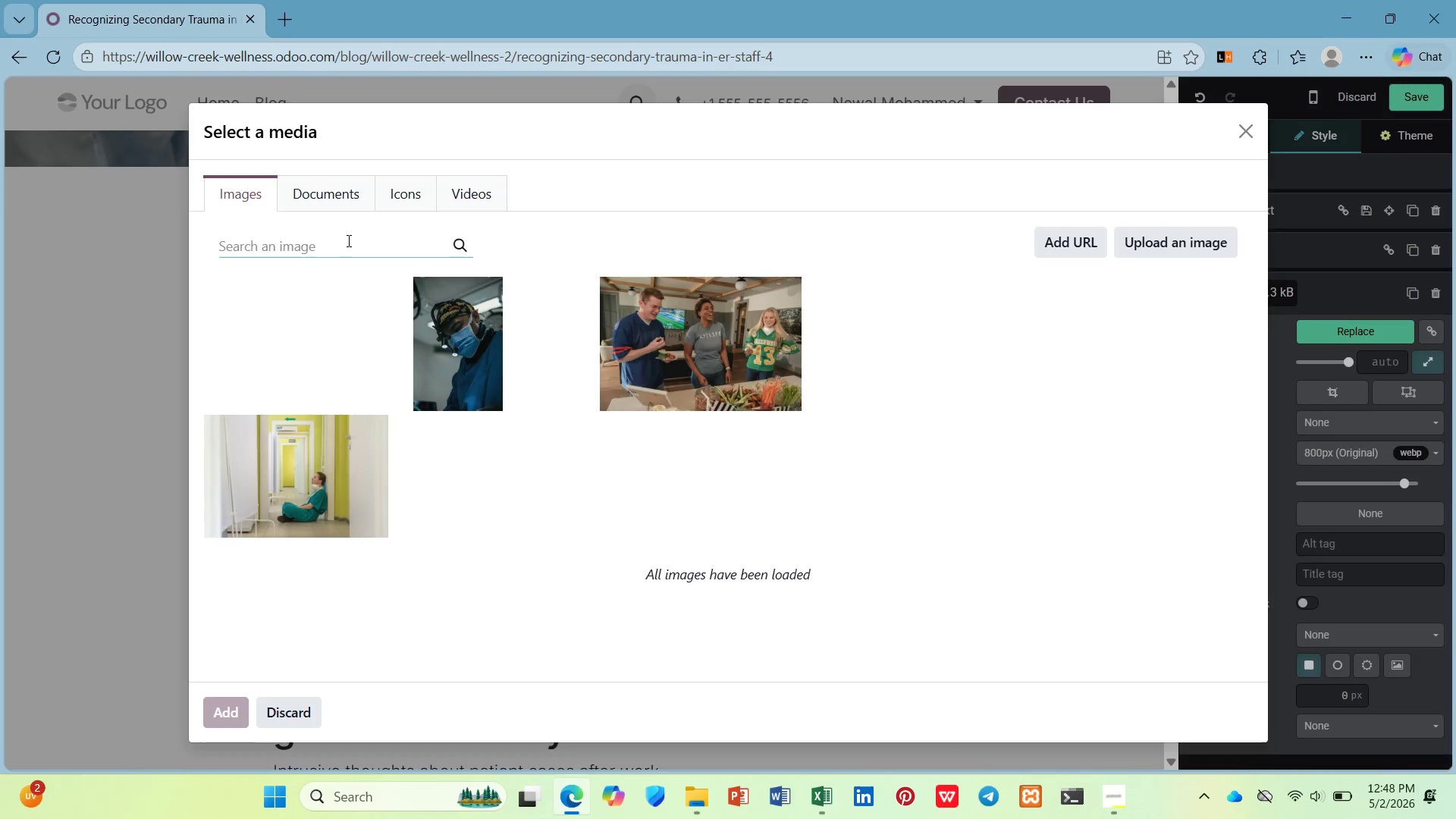 
type(doctor stress)
 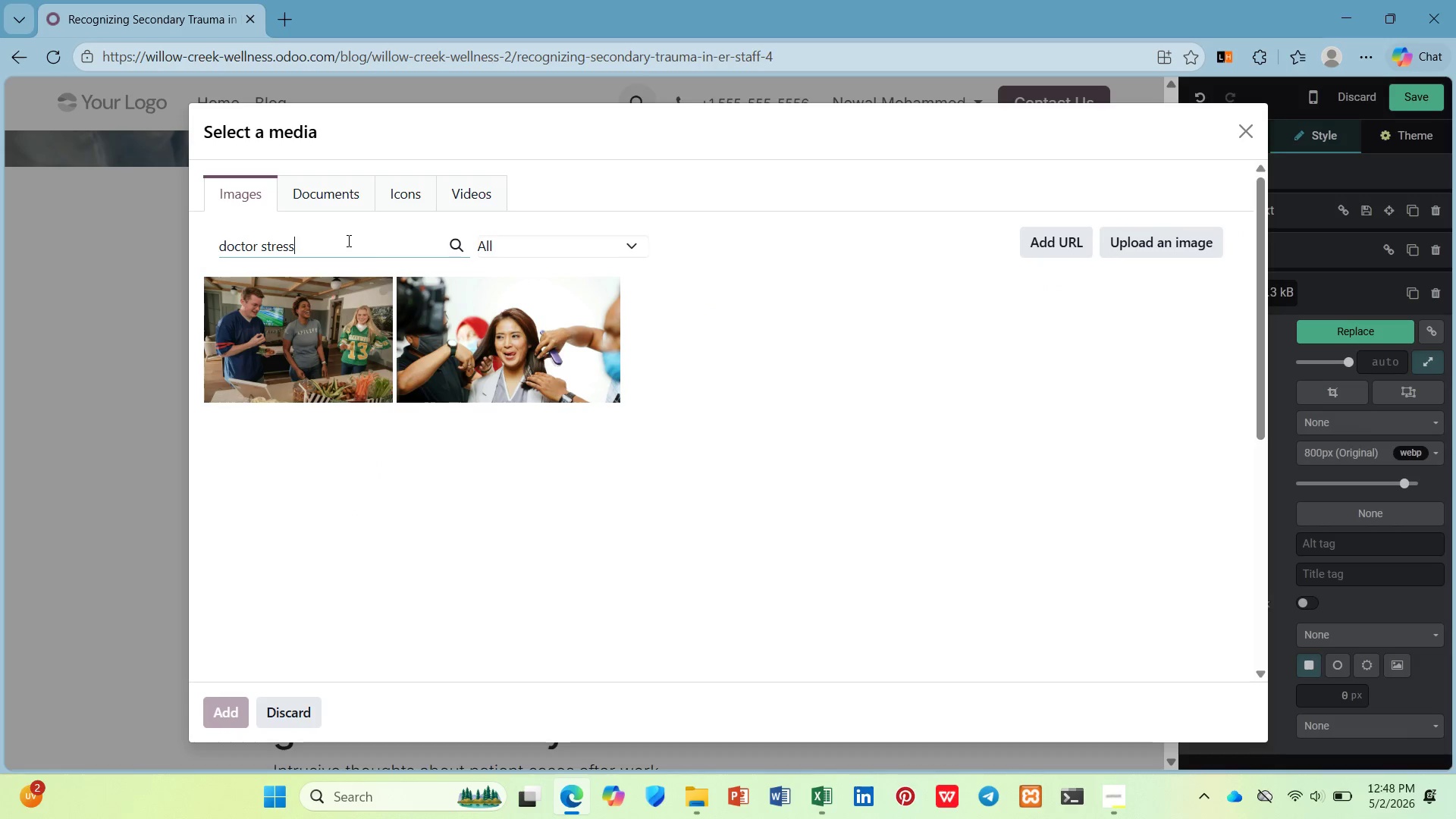 
key(Enter)
 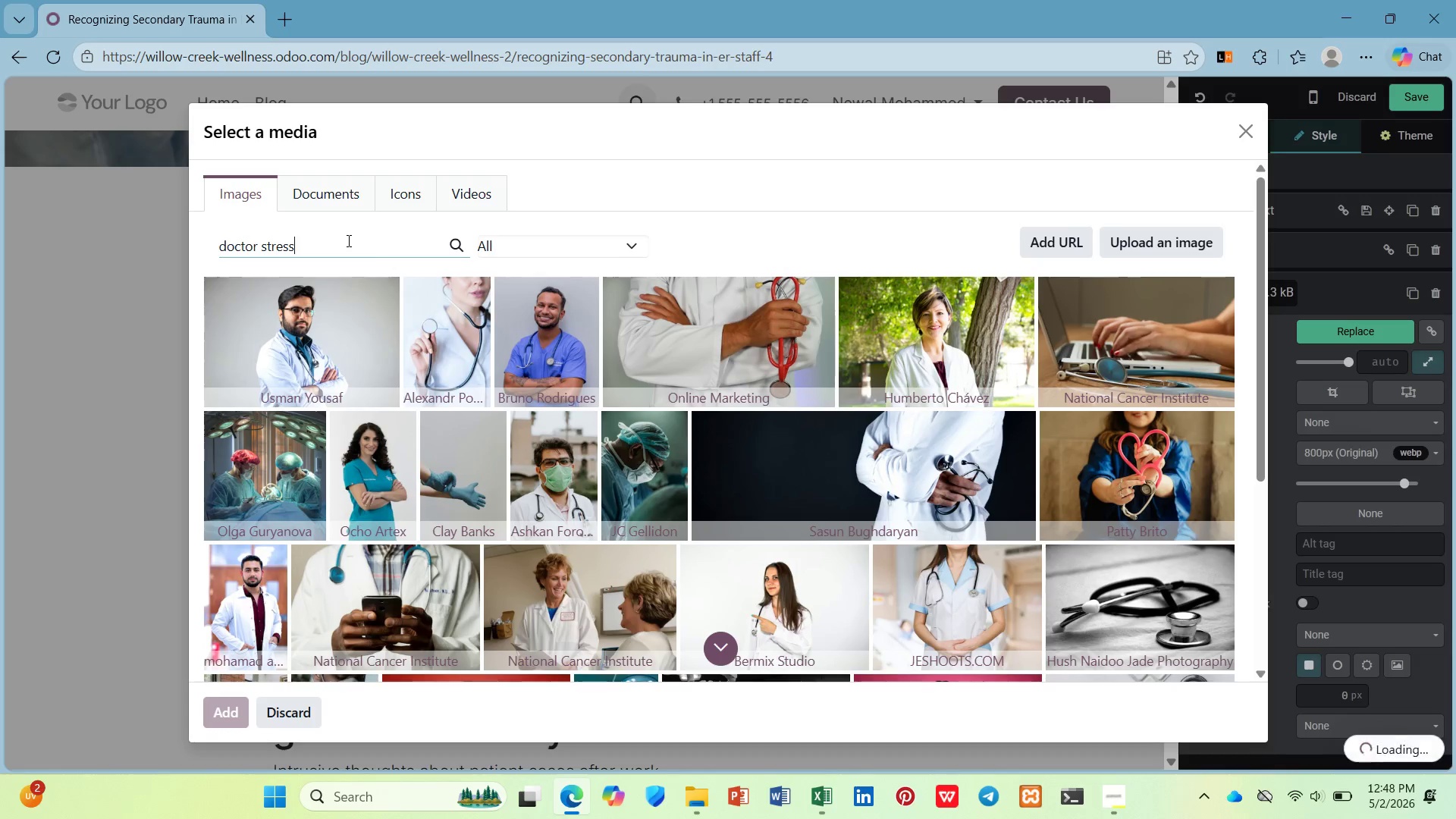 
key(Backspace)
key(Backspace)
key(Backspace)
key(Backspace)
key(Backspace)
key(Backspace)
type(trauma)
 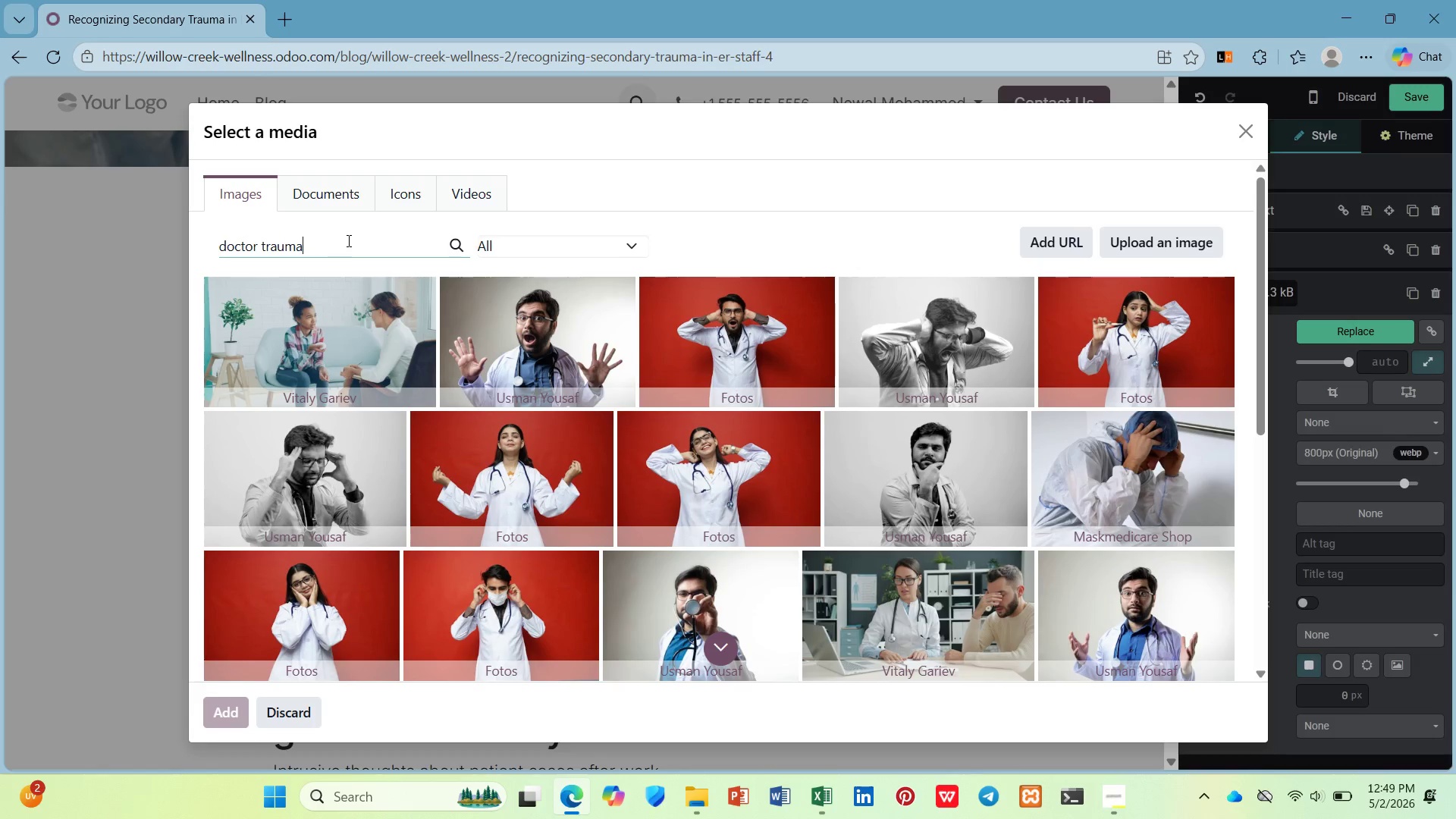 
key(Enter)
 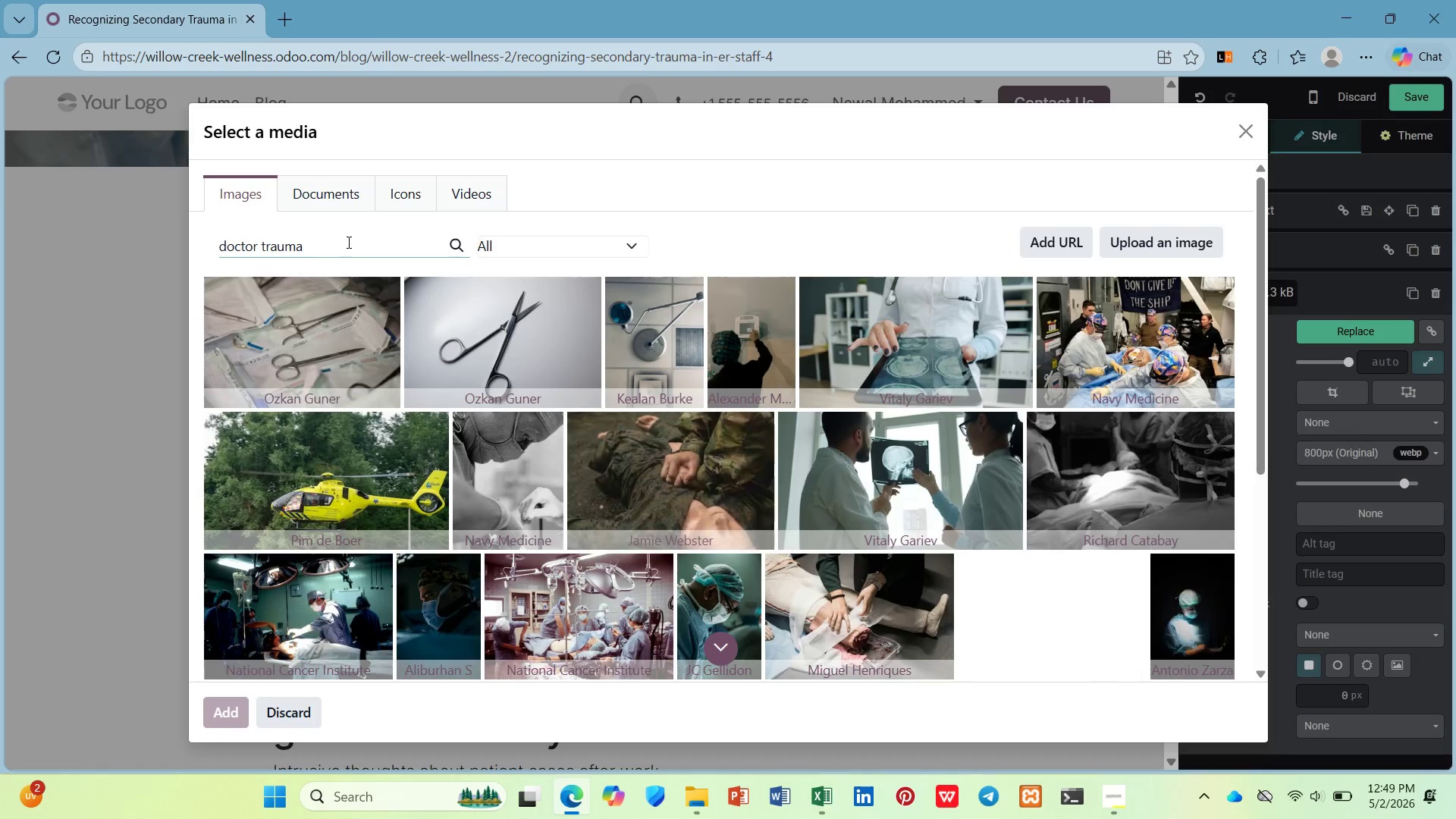 
wait(9.5)
 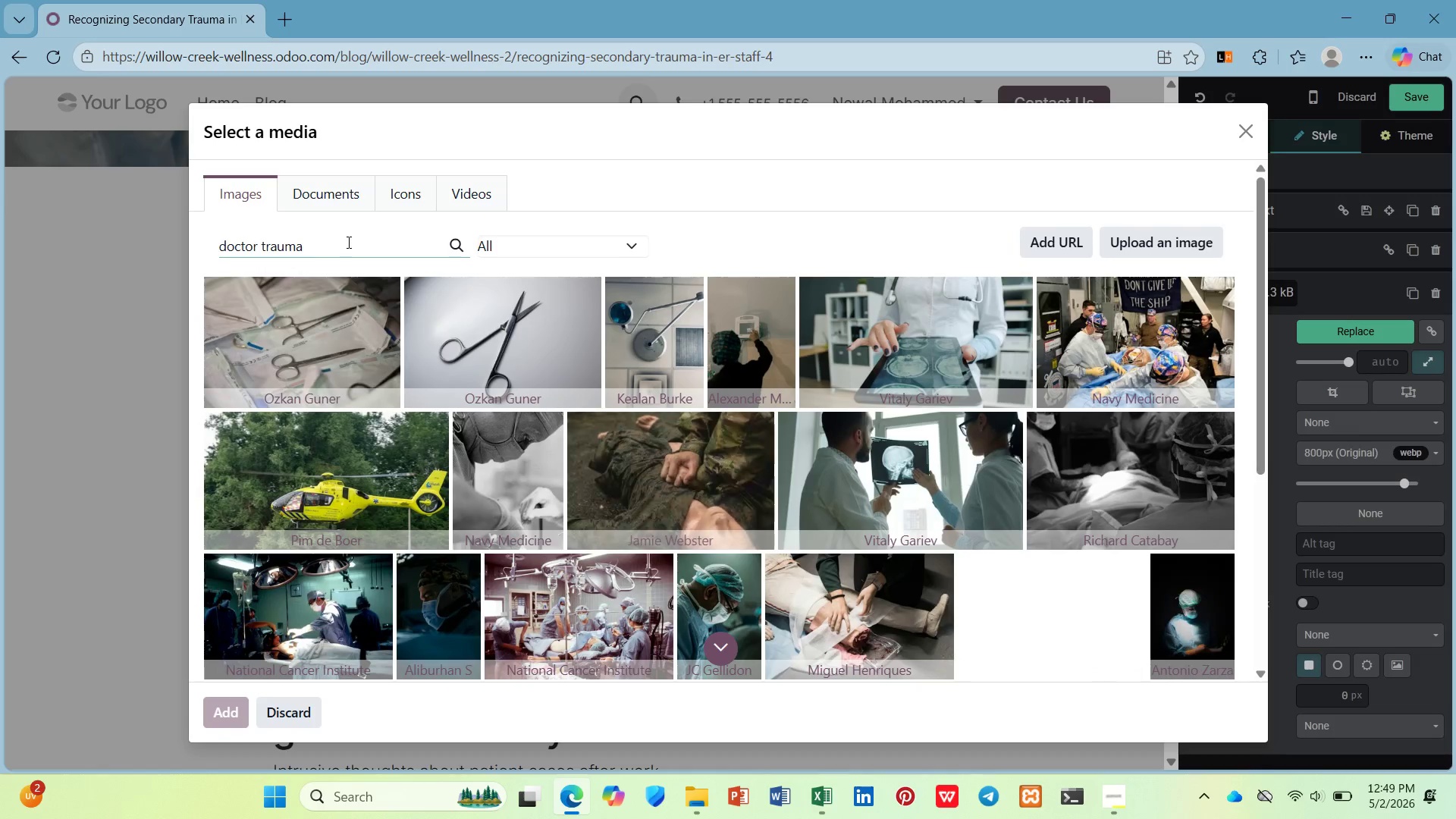 
scroll: coordinate [839, 479], scroll_direction: down, amount: 4.0
 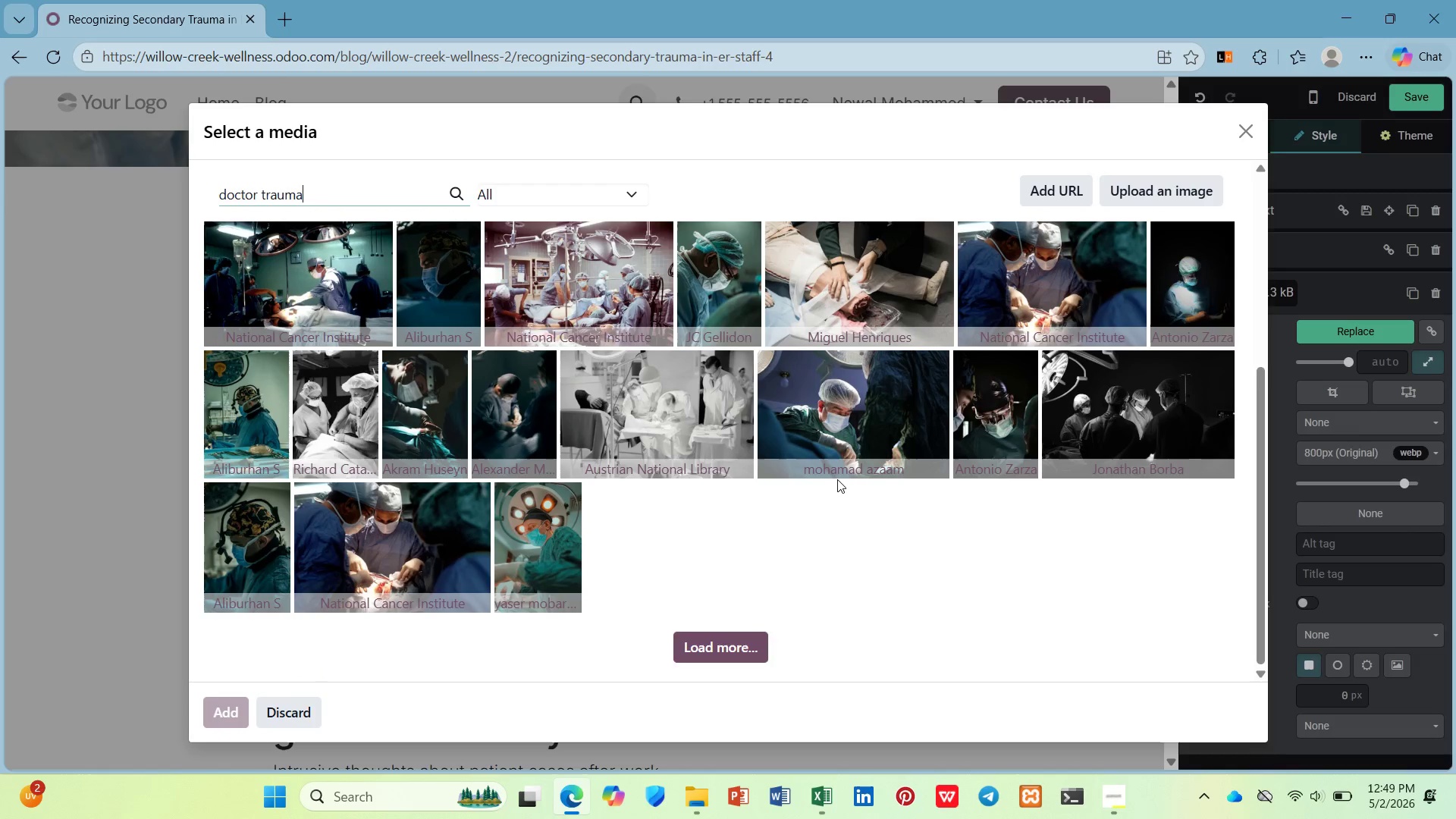 
scroll: coordinate [858, 395], scroll_direction: up, amount: 3.0
 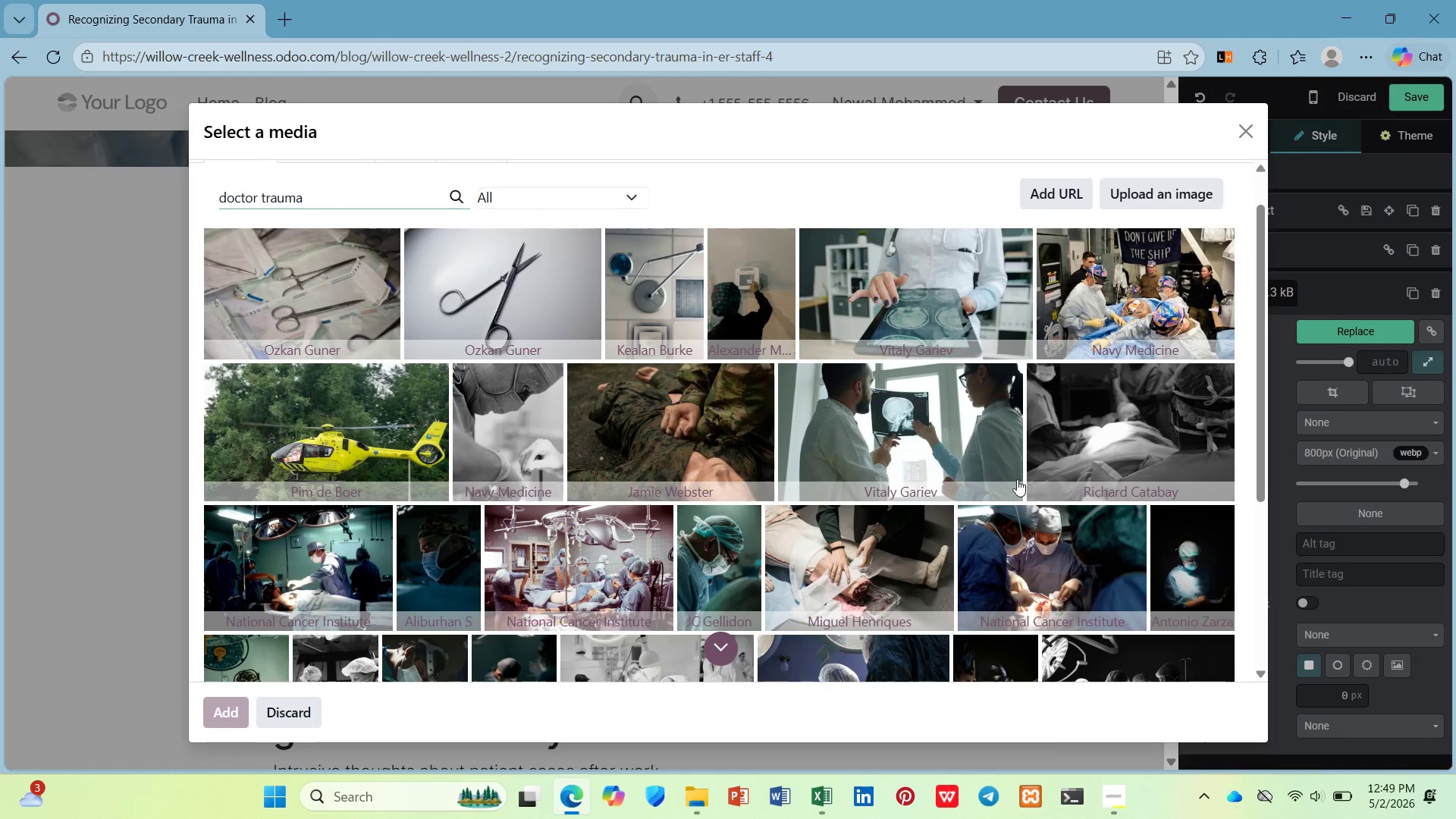 
left_click([997, 418])
 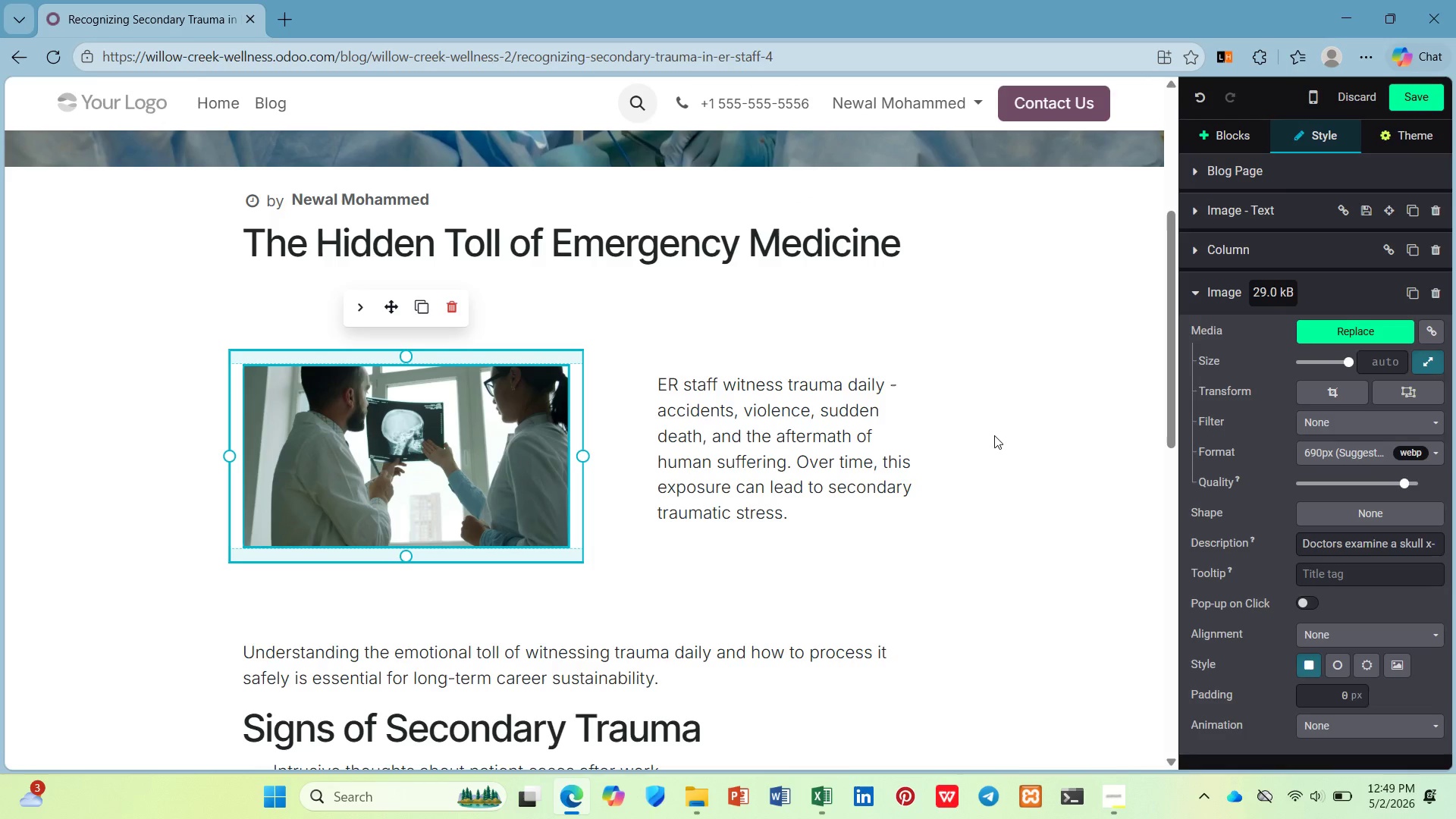 
wait(6.31)
 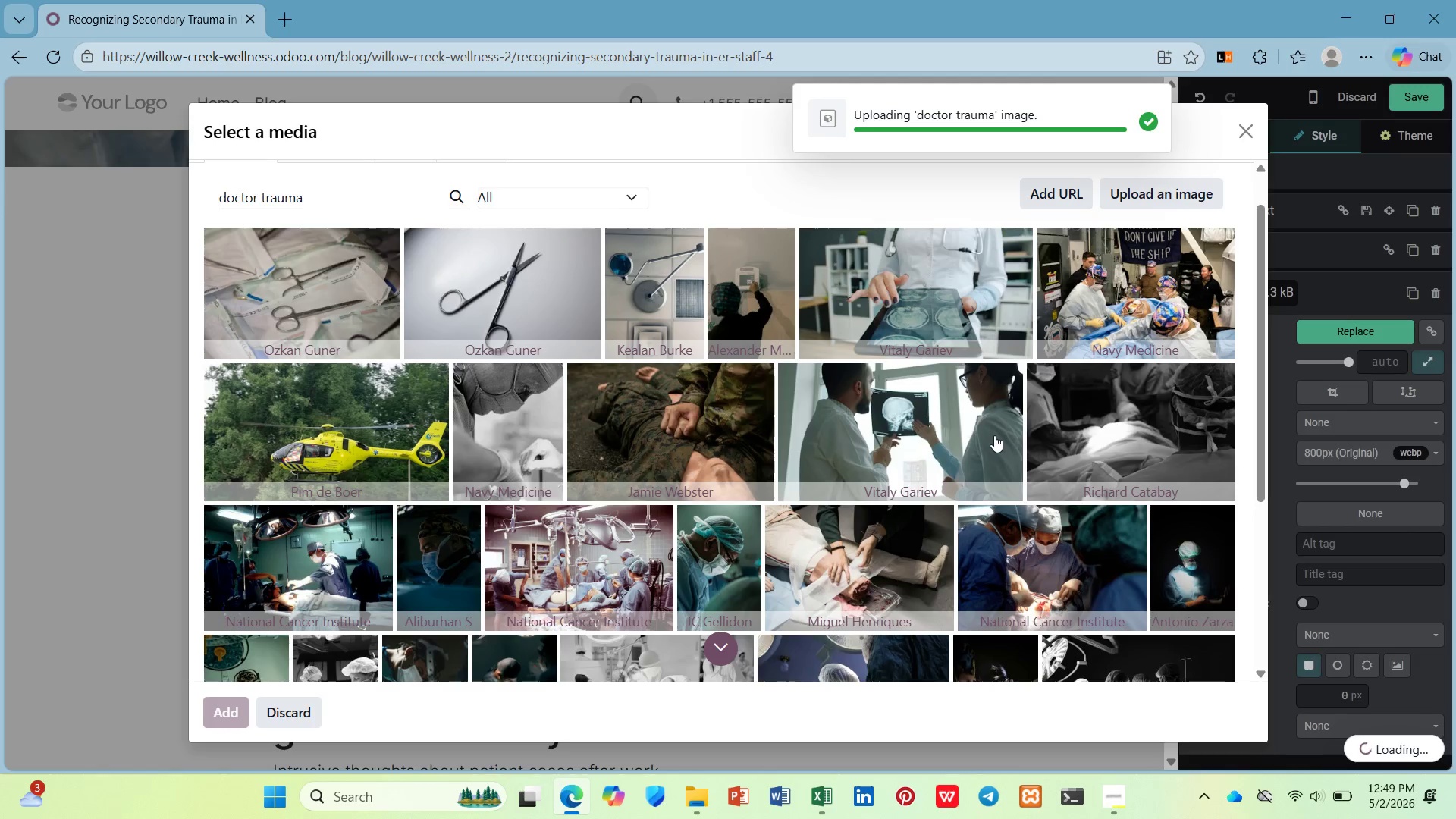 
left_click([773, 467])
 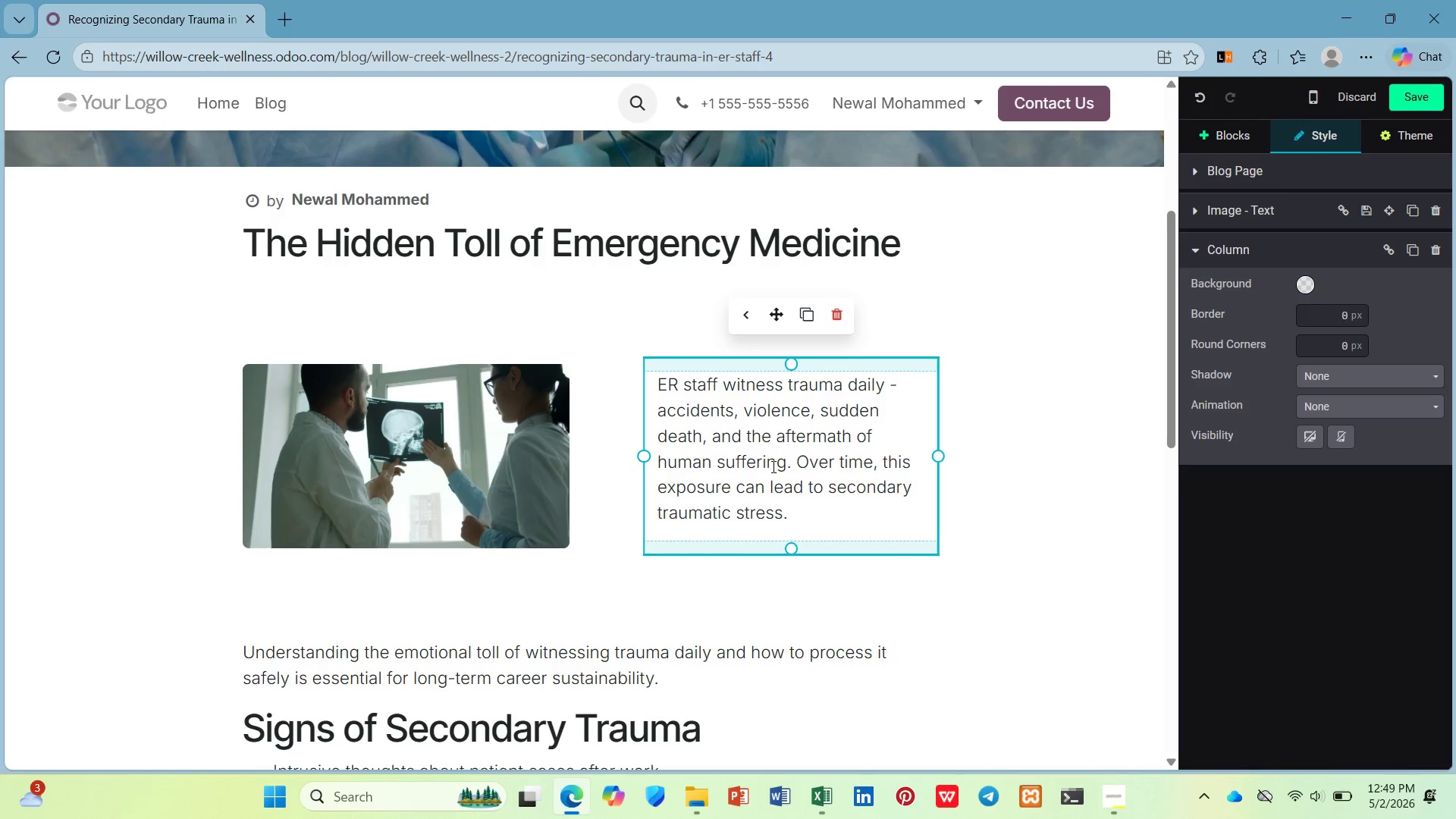 
scroll: coordinate [811, 433], scroll_direction: up, amount: 3.0
 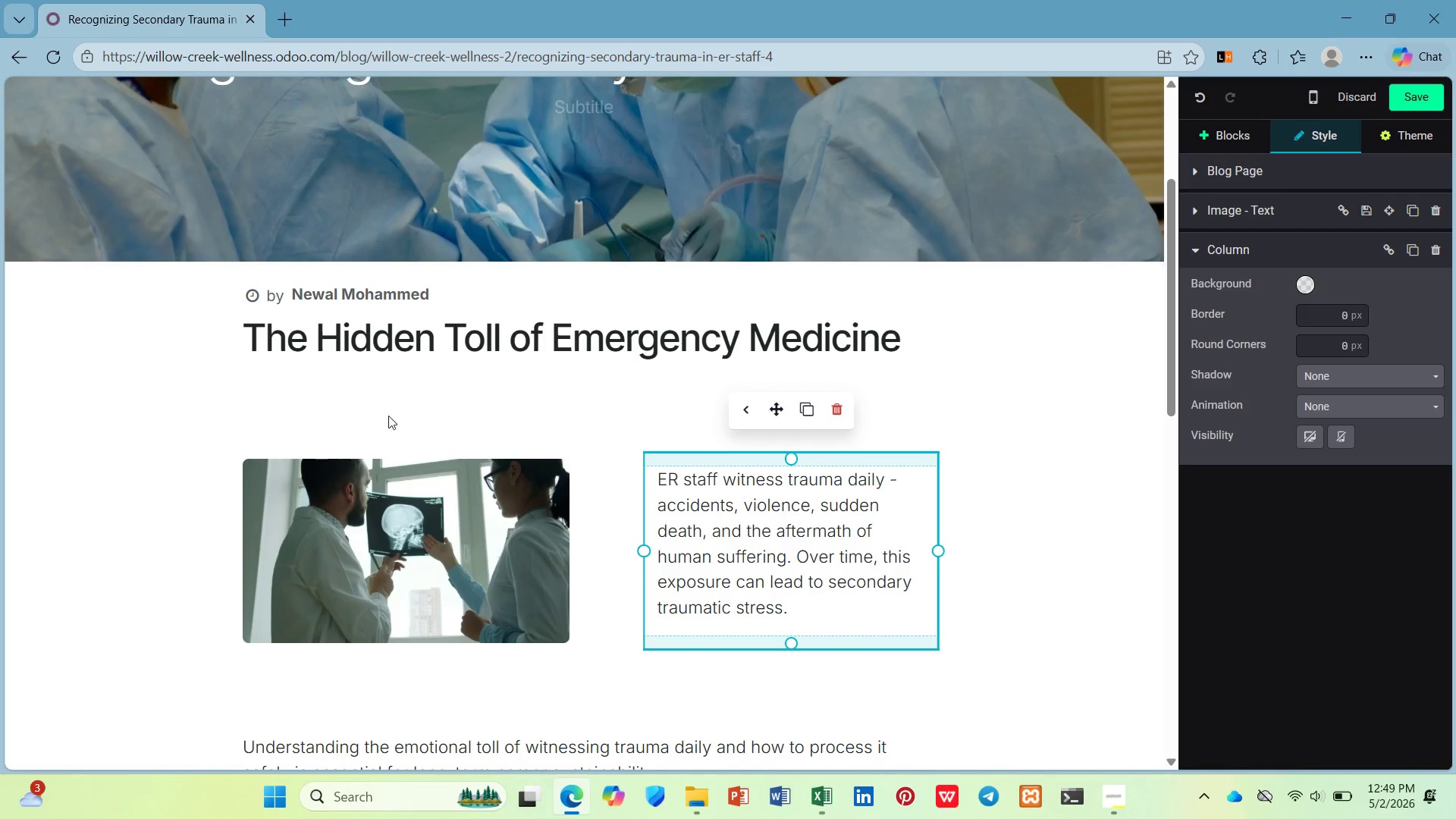 
left_click([475, 423])
 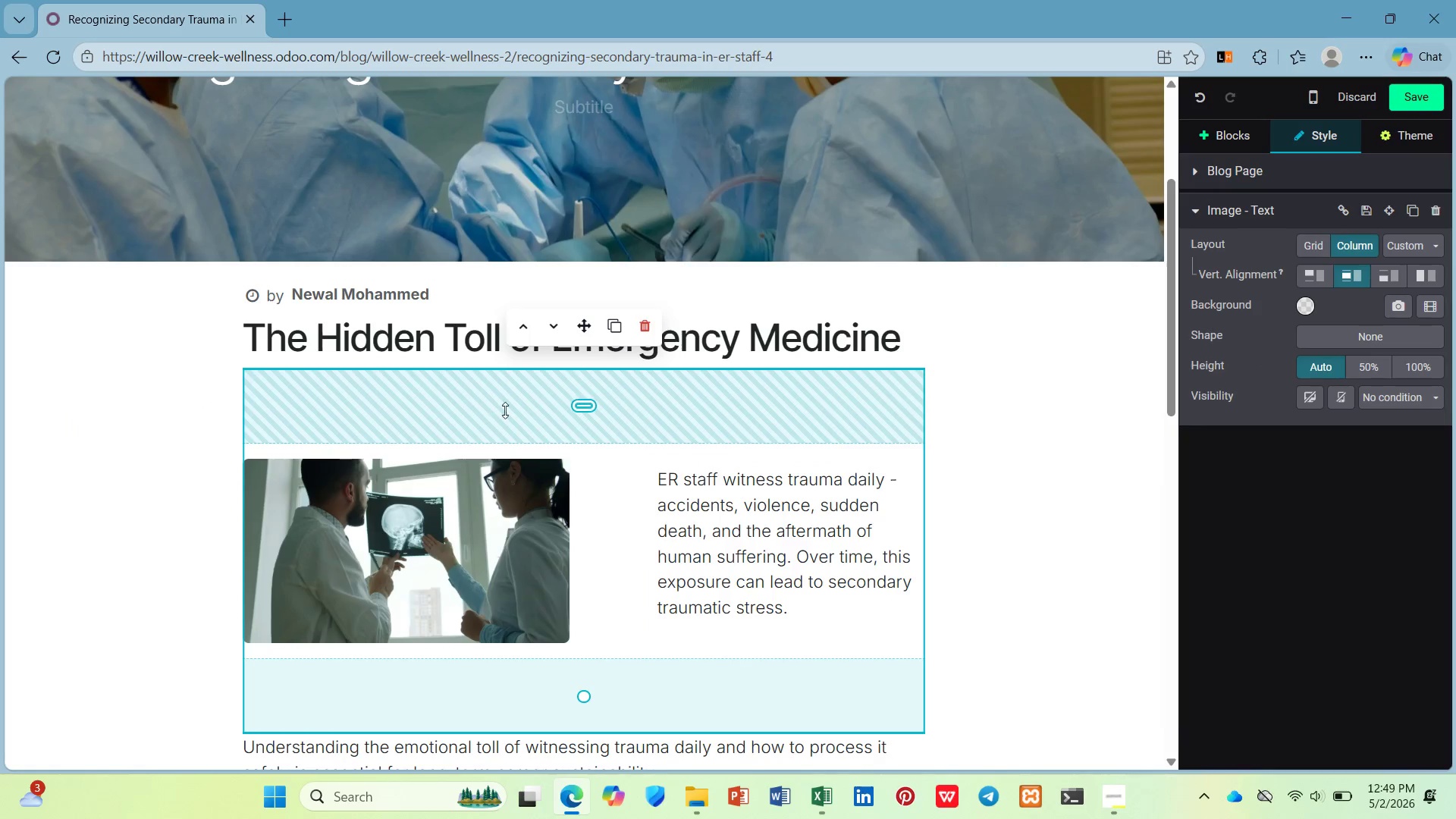 
left_click_drag(start_coordinate=[506, 408], to_coordinate=[543, 247])
 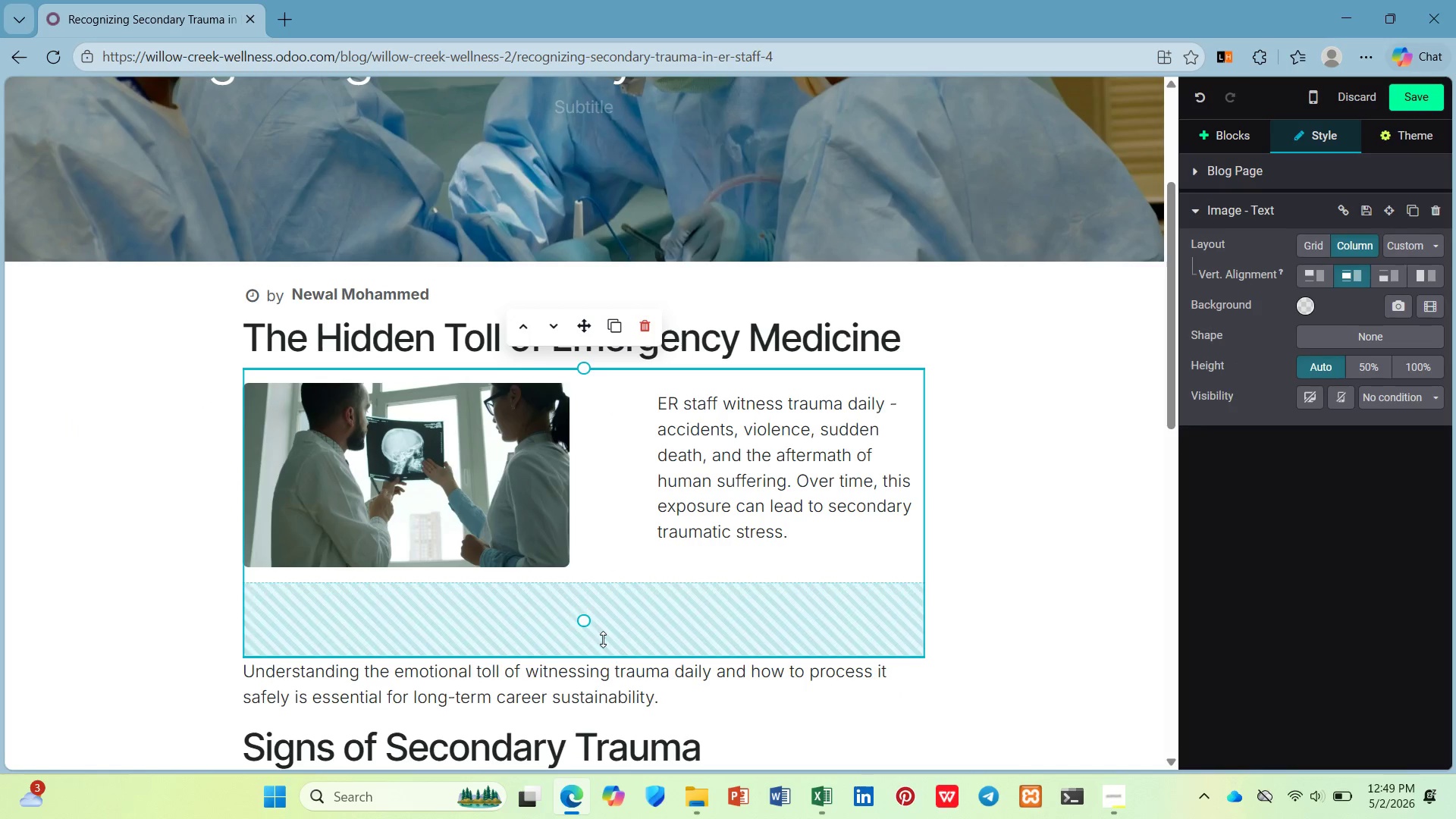 
left_click_drag(start_coordinate=[603, 639], to_coordinate=[612, 590])
 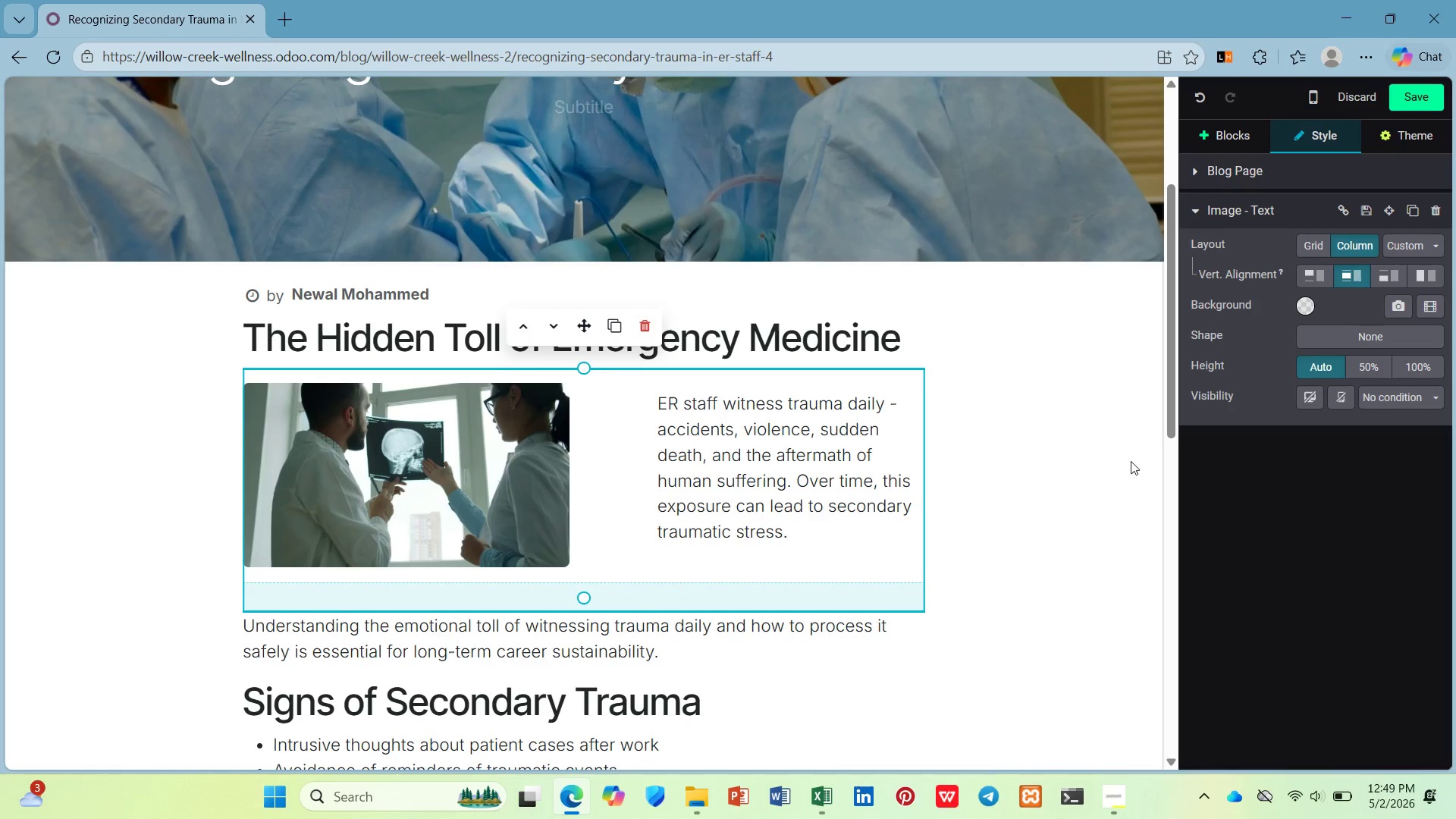 
left_click([1131, 461])
 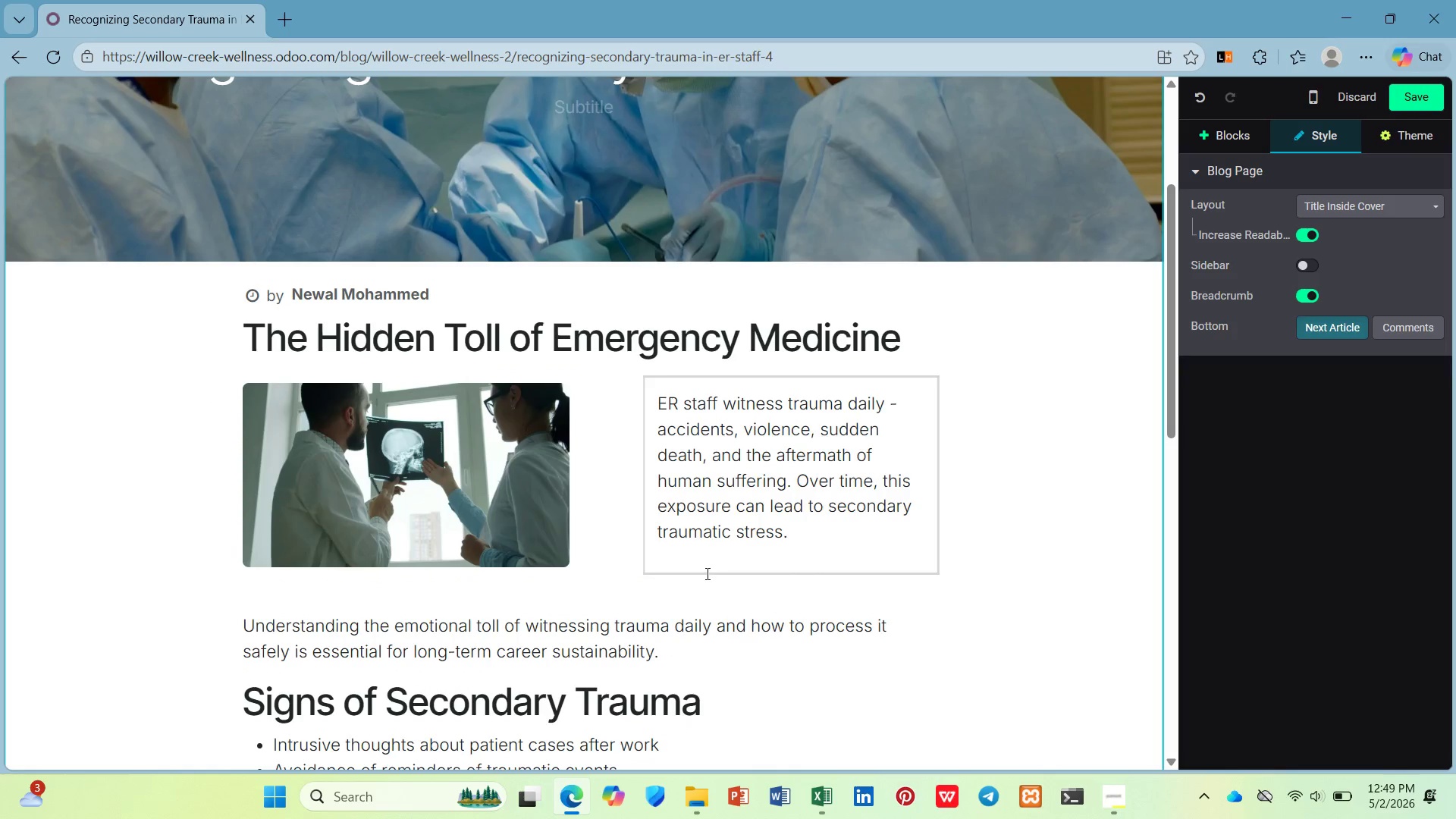 
scroll: coordinate [706, 573], scroll_direction: up, amount: 1.0
 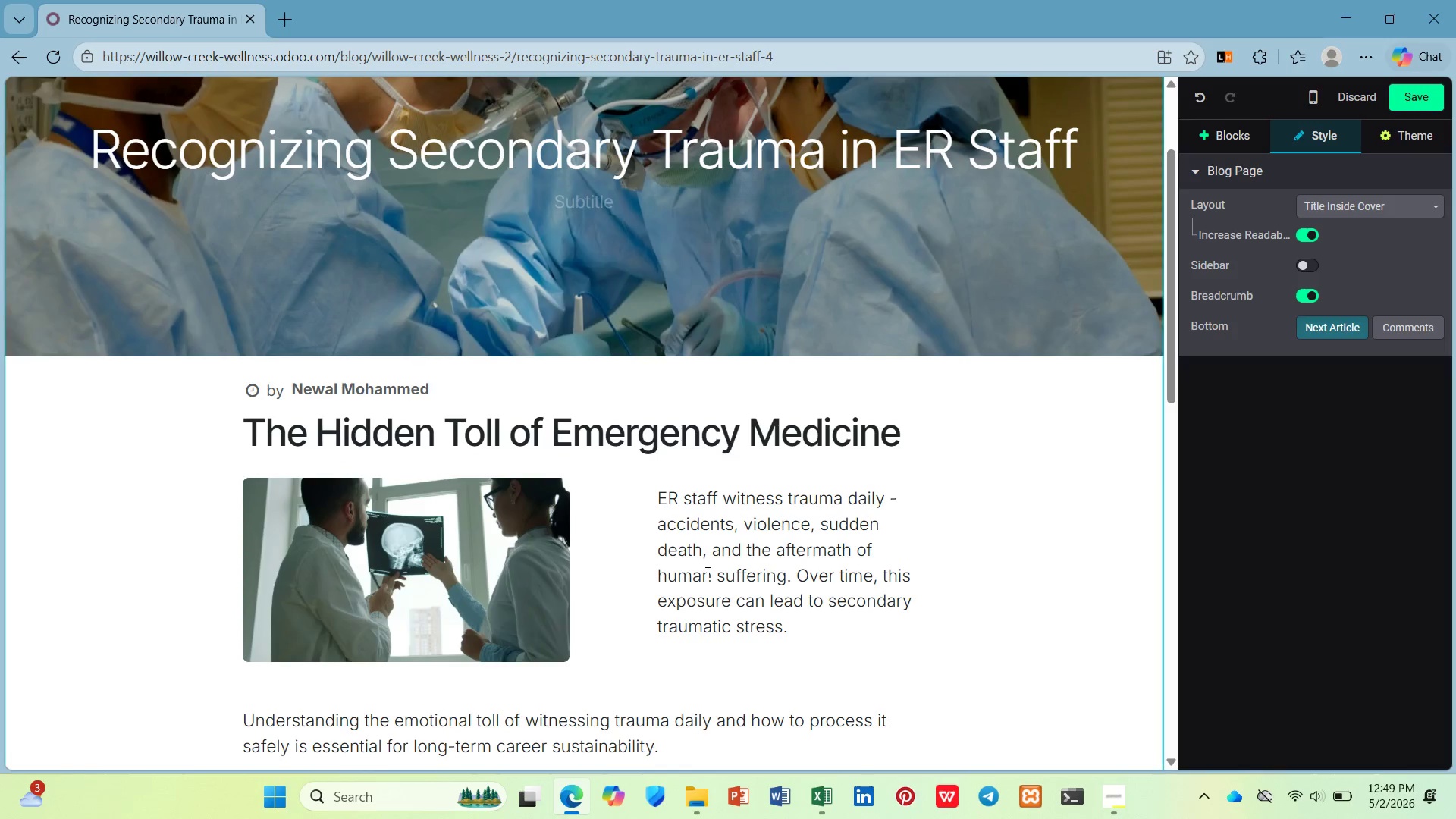 
scroll: coordinate [706, 571], scroll_direction: down, amount: 6.0
 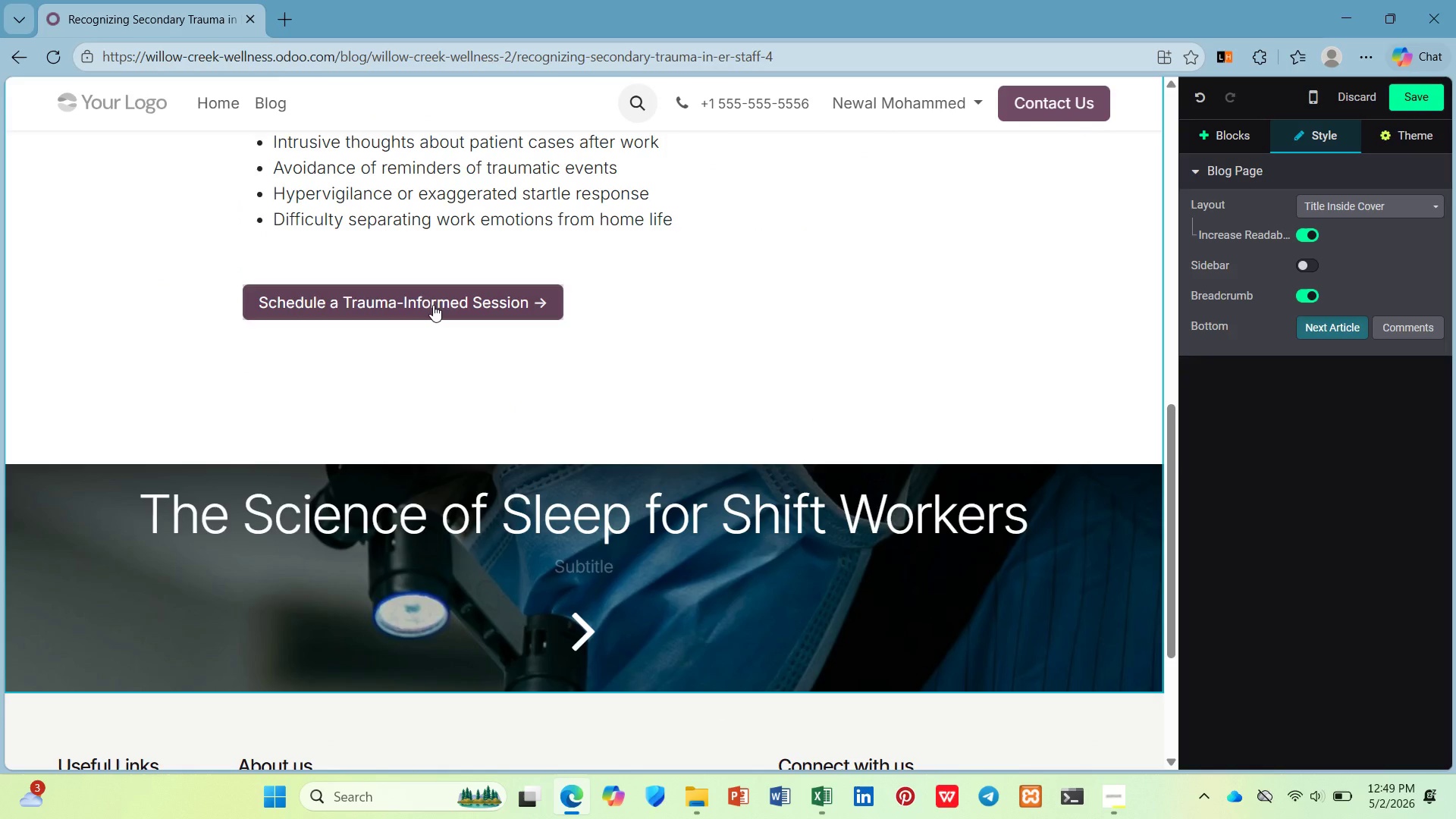 
wait(7.34)
 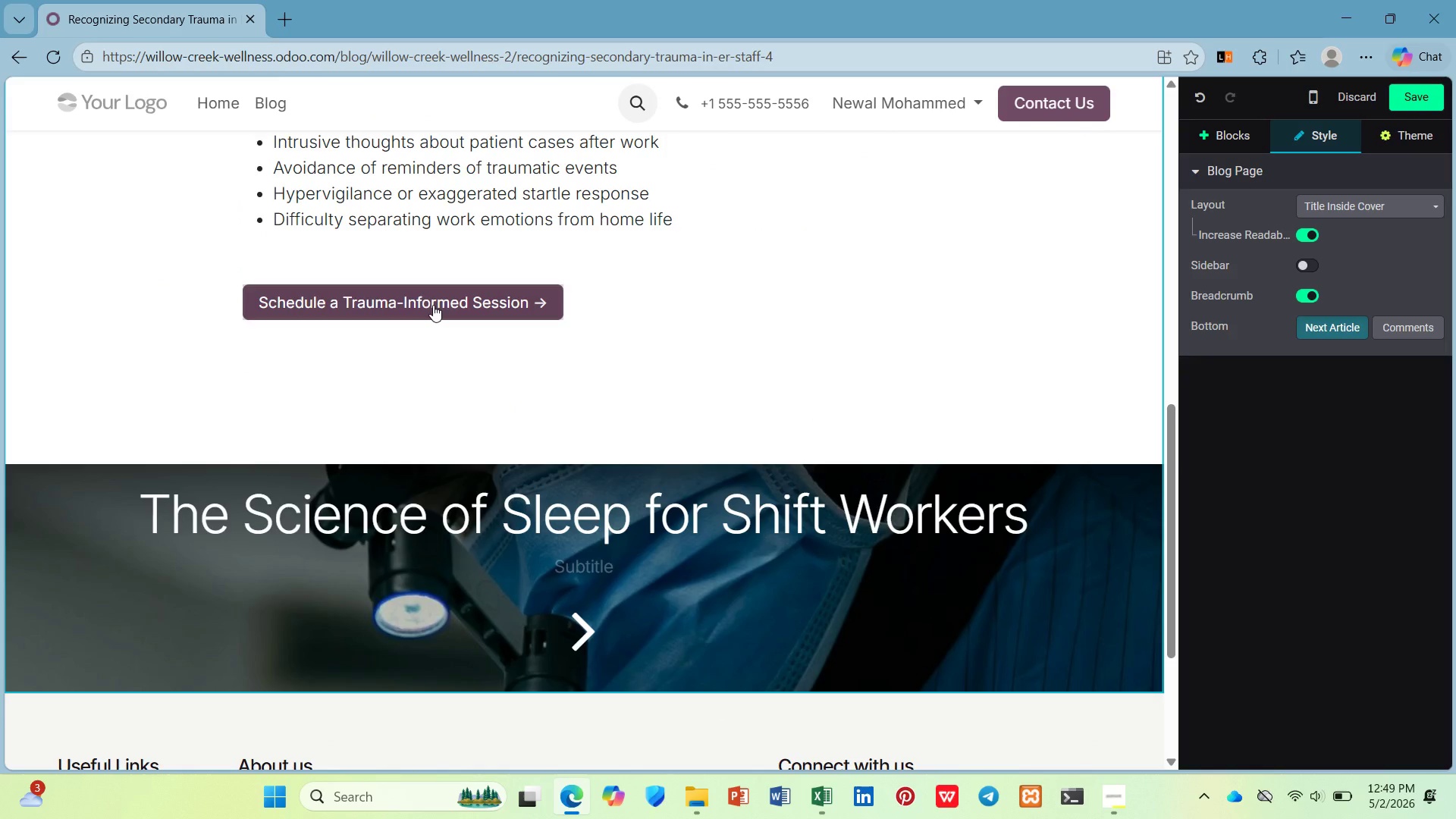 
left_click([1420, 98])
 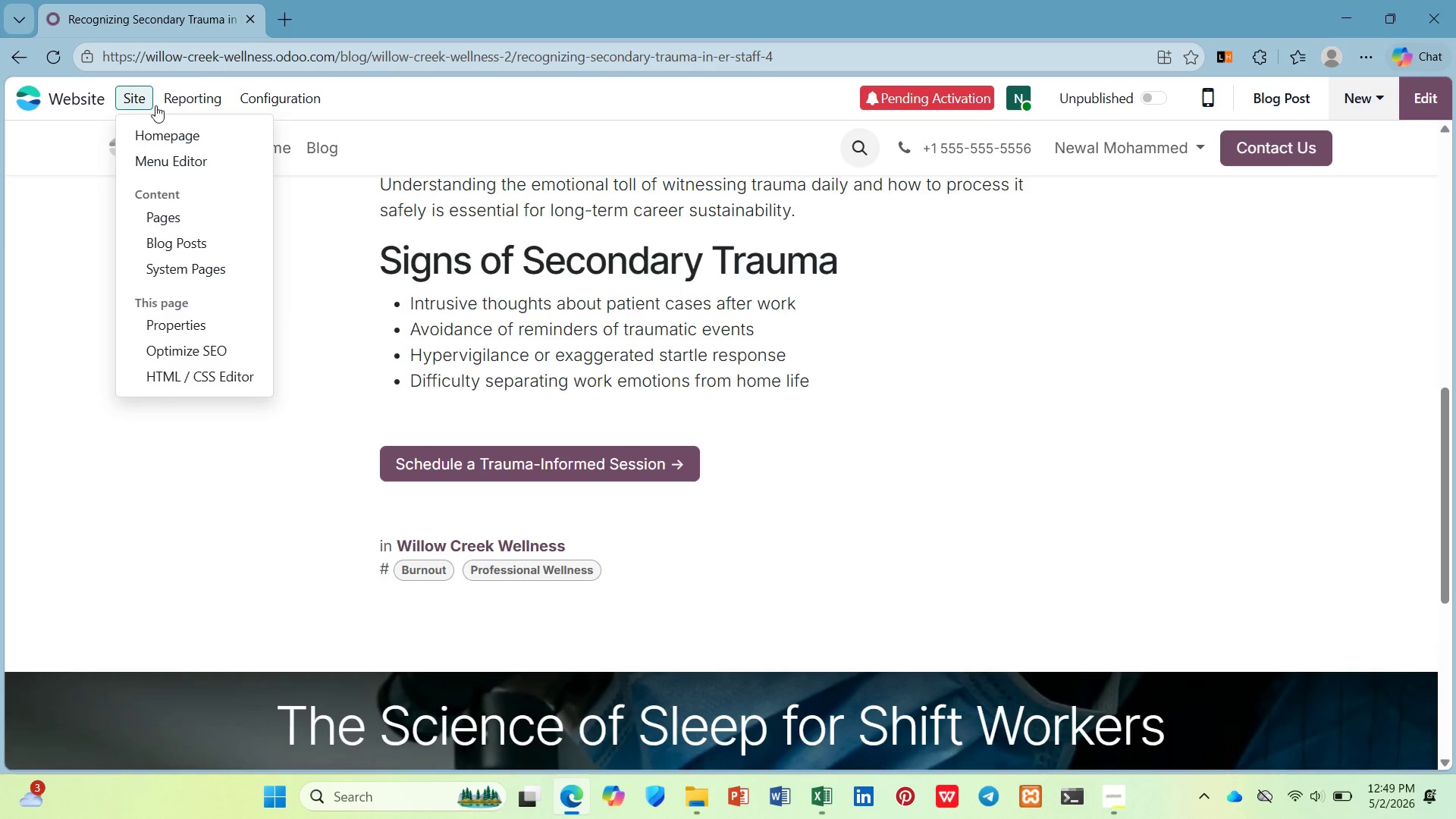 
wait(6.72)
 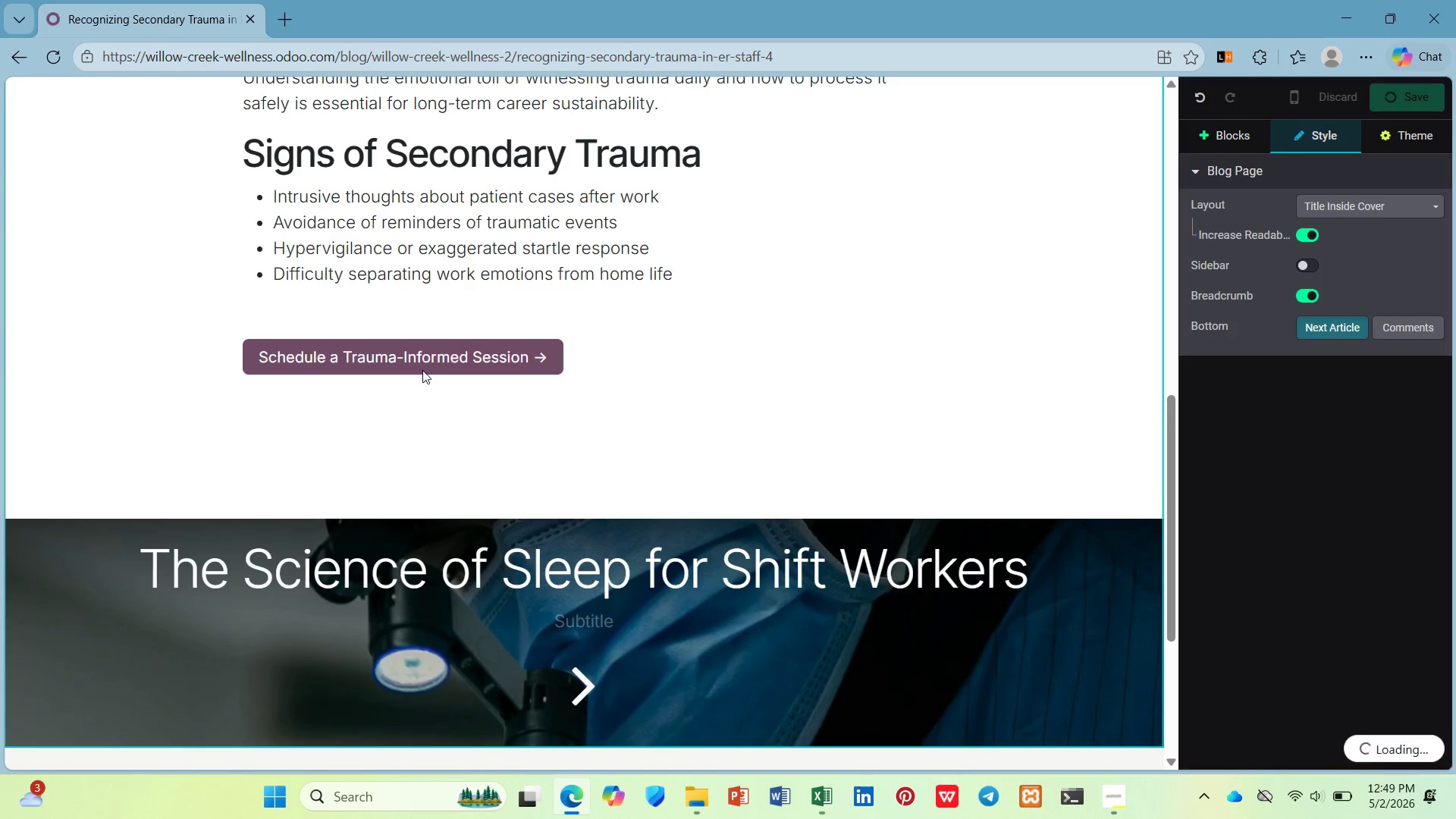 
left_click([177, 345])
 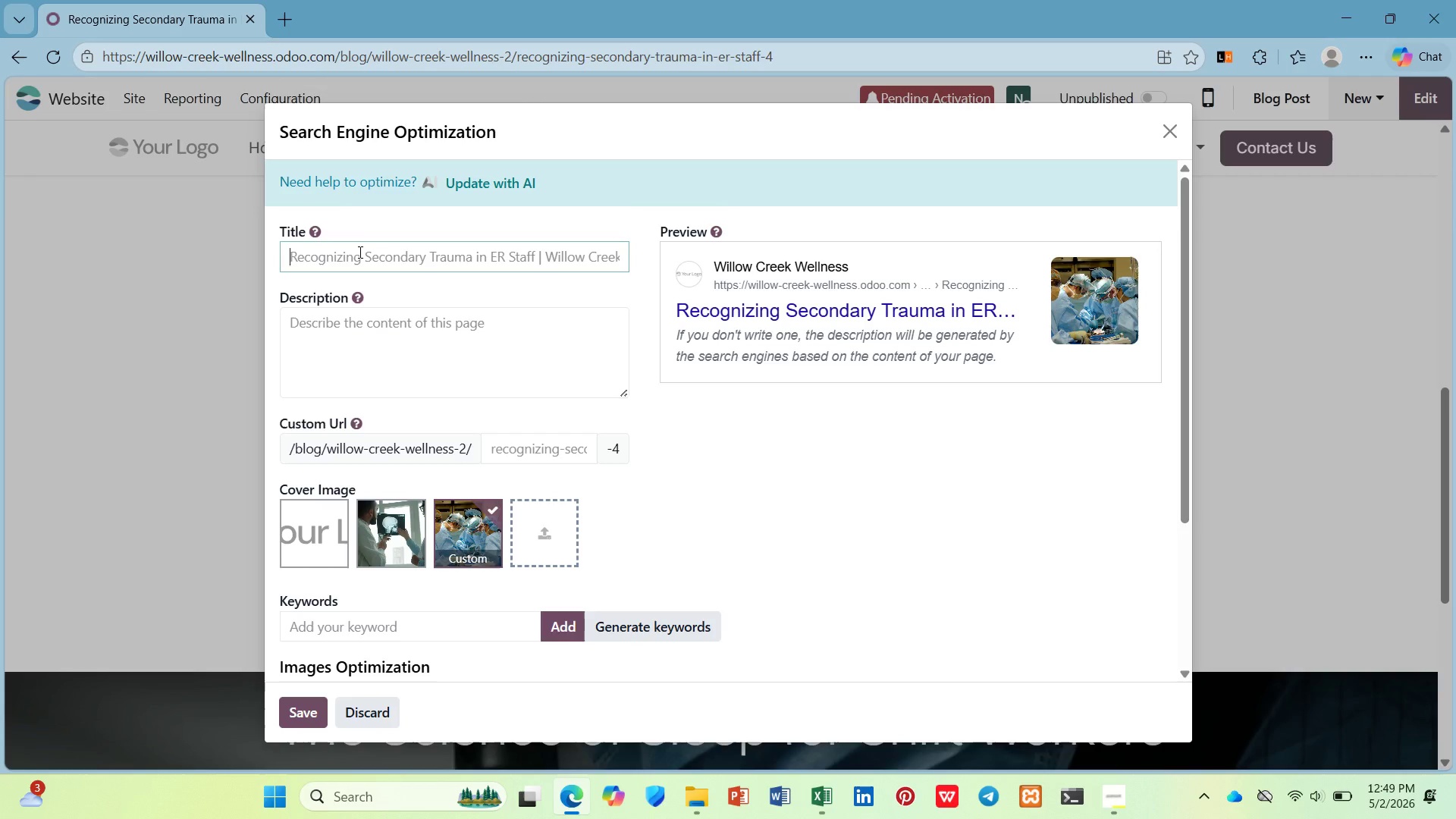 
type(Secondary Trauma in ER st)
key(Backspace)
key(Backspace)
key(Backspace)
type( Staff | Willow Creek Wellnes)
key(Backspace)
type(s)
 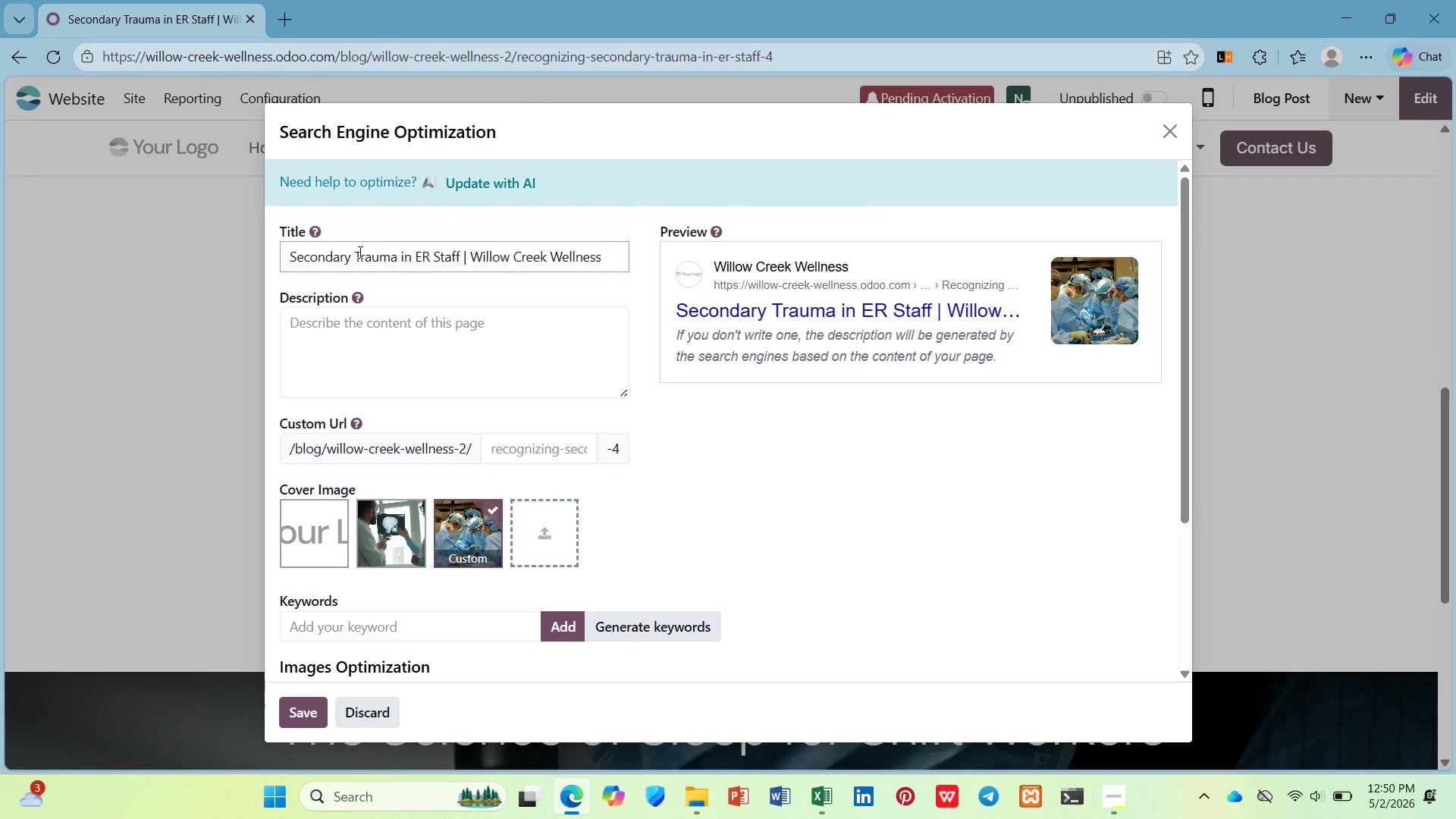 
left_click([339, 362])
 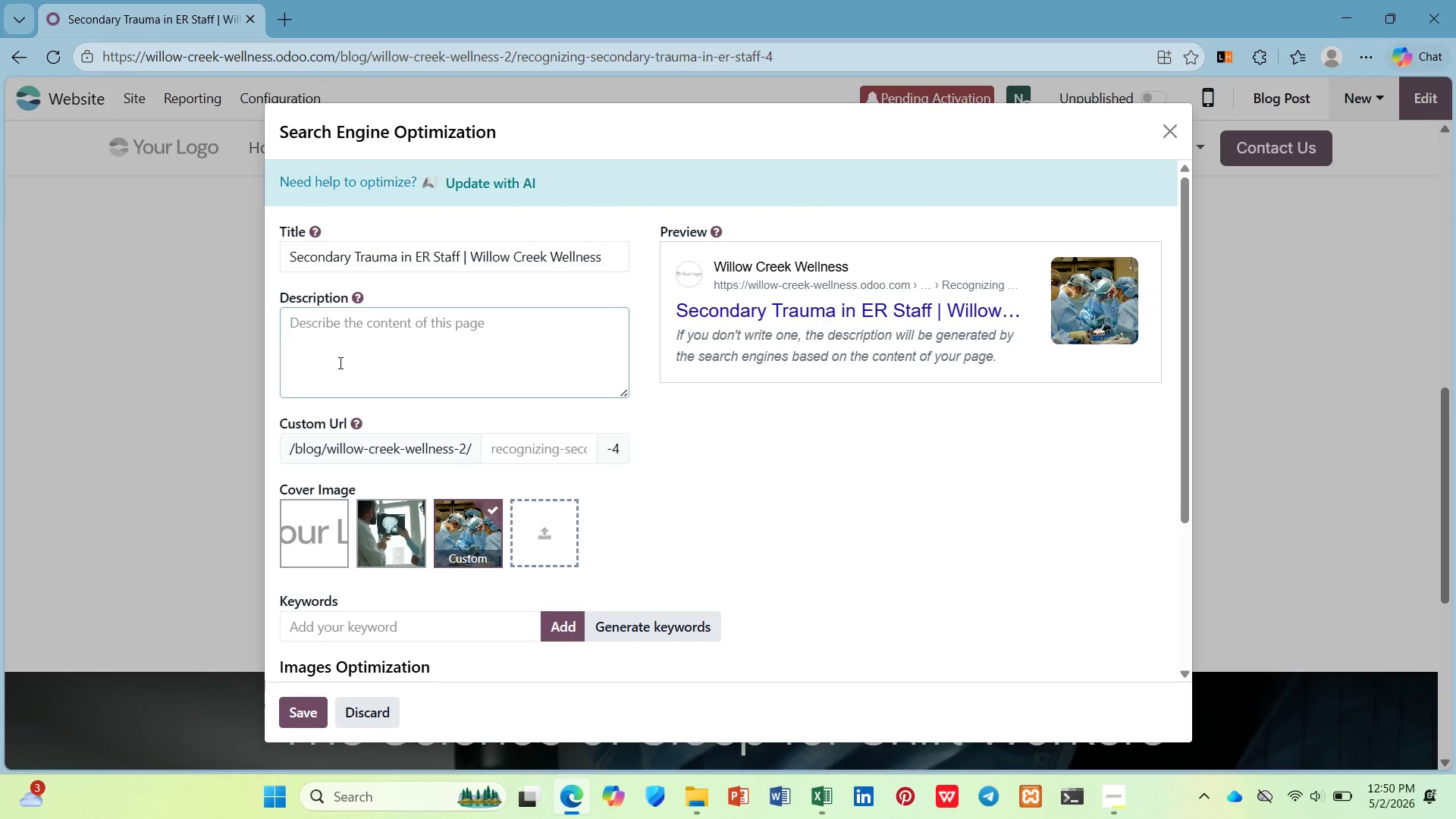 
type(Recognize the i)
key(Backspace)
type(signs of e)
key(Backspace)
type(secondary trauma i )
key(Backspace)
type(n emr=er)
 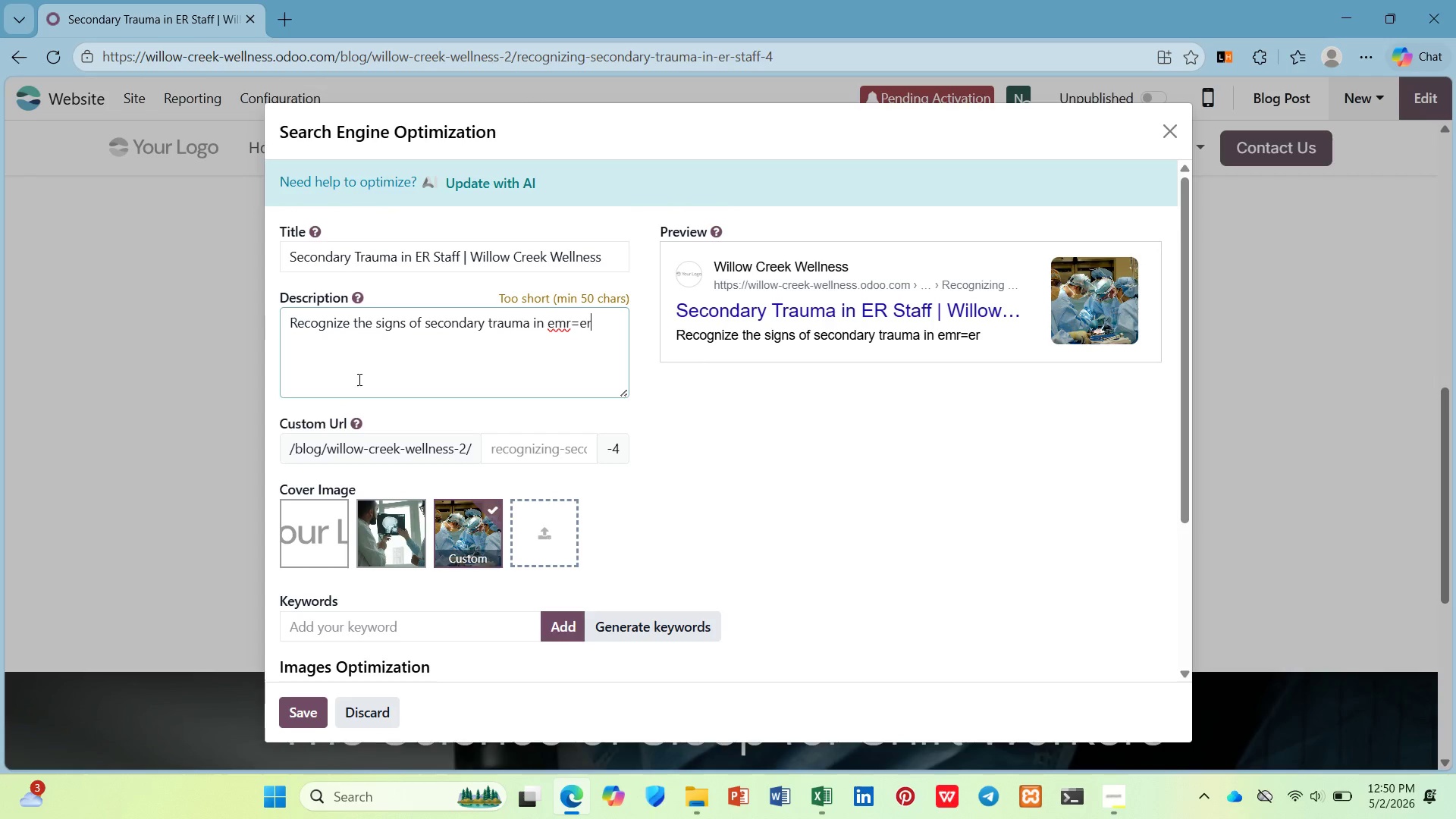 
wait(5.69)
 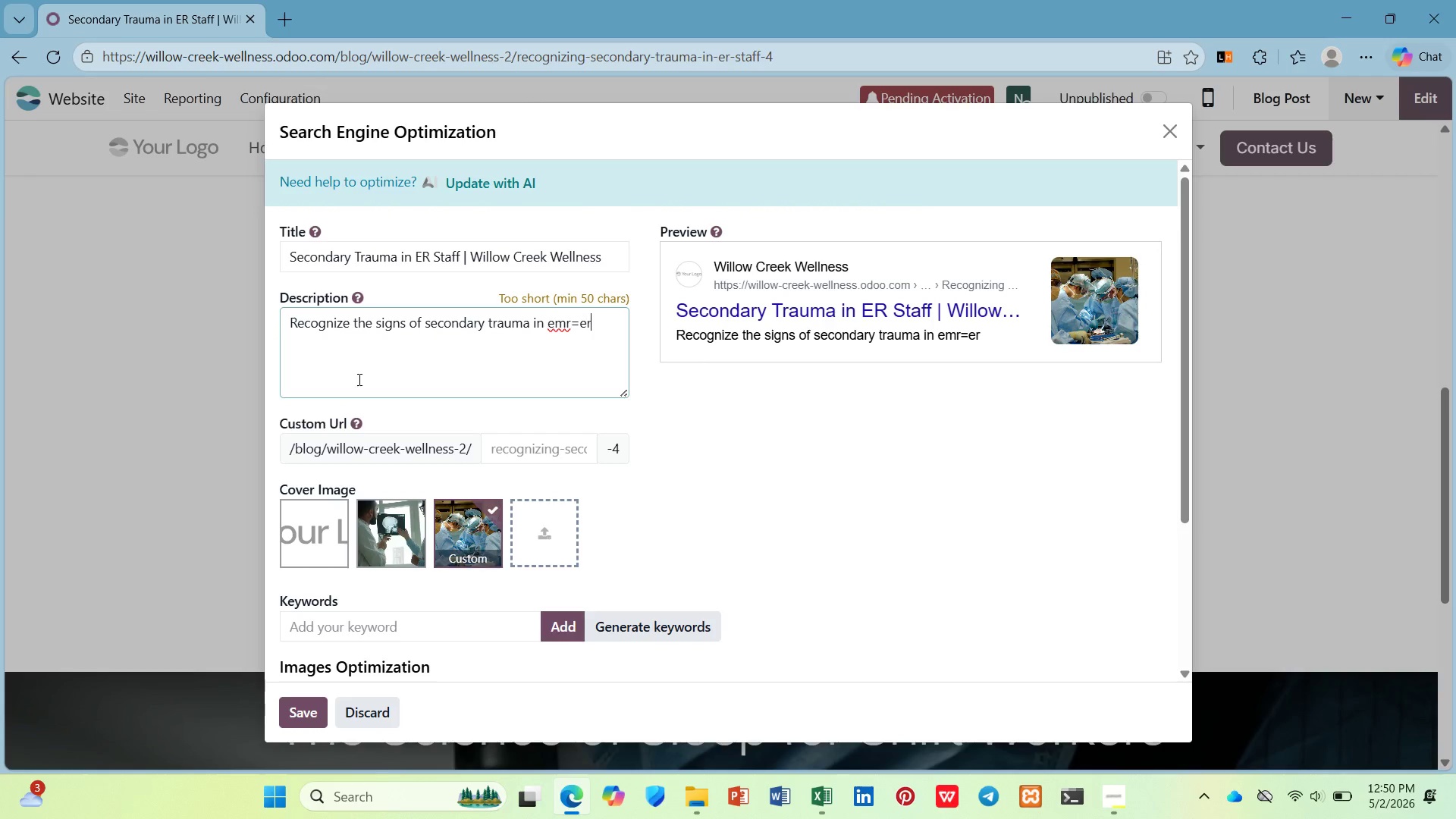 
key(Backspace)
key(Backspace)
key(Backspace)
key(Backspace)
type(ergency room staff. Support for healthcare profe)
 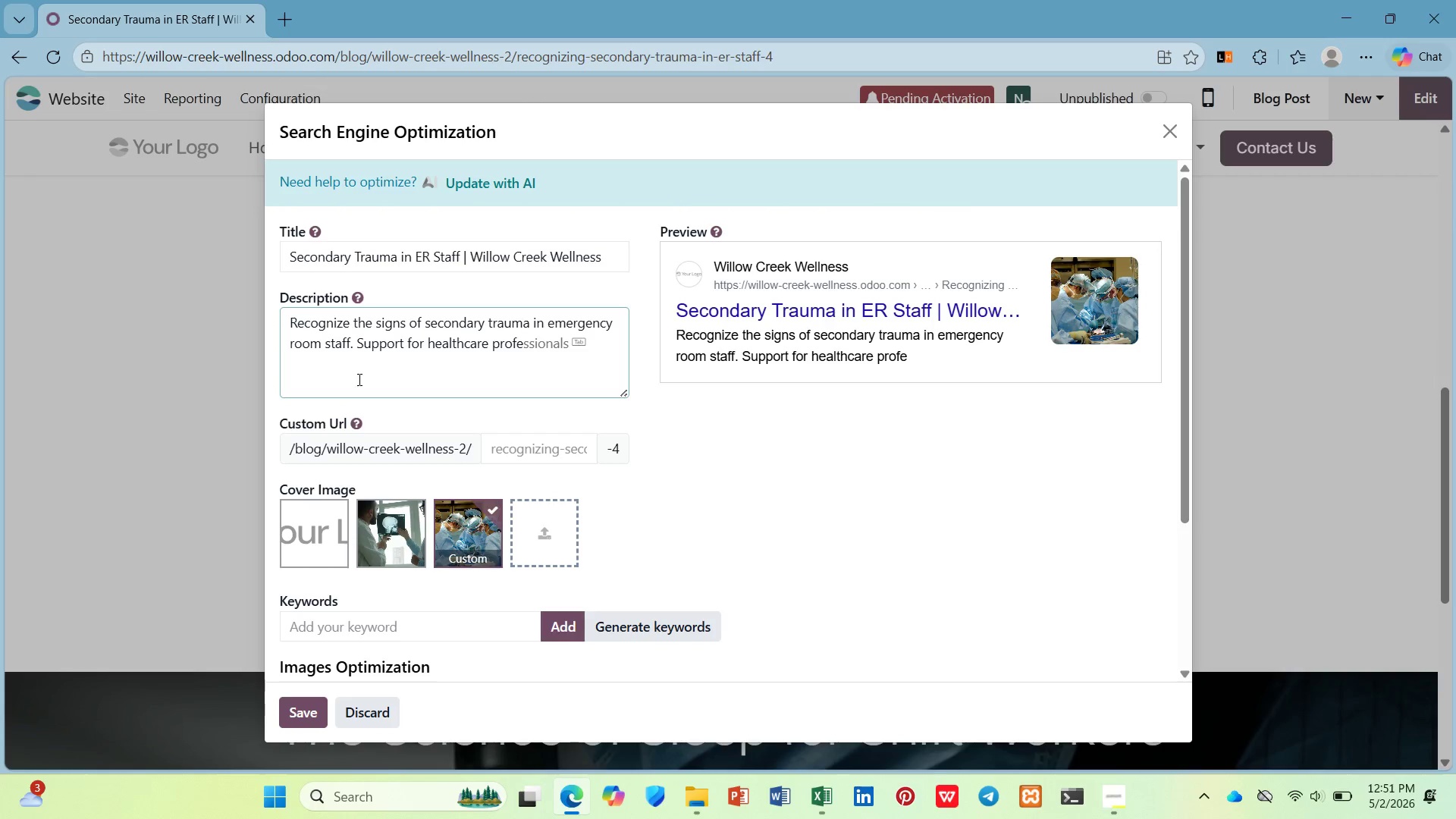 
key(ArrowRight)
 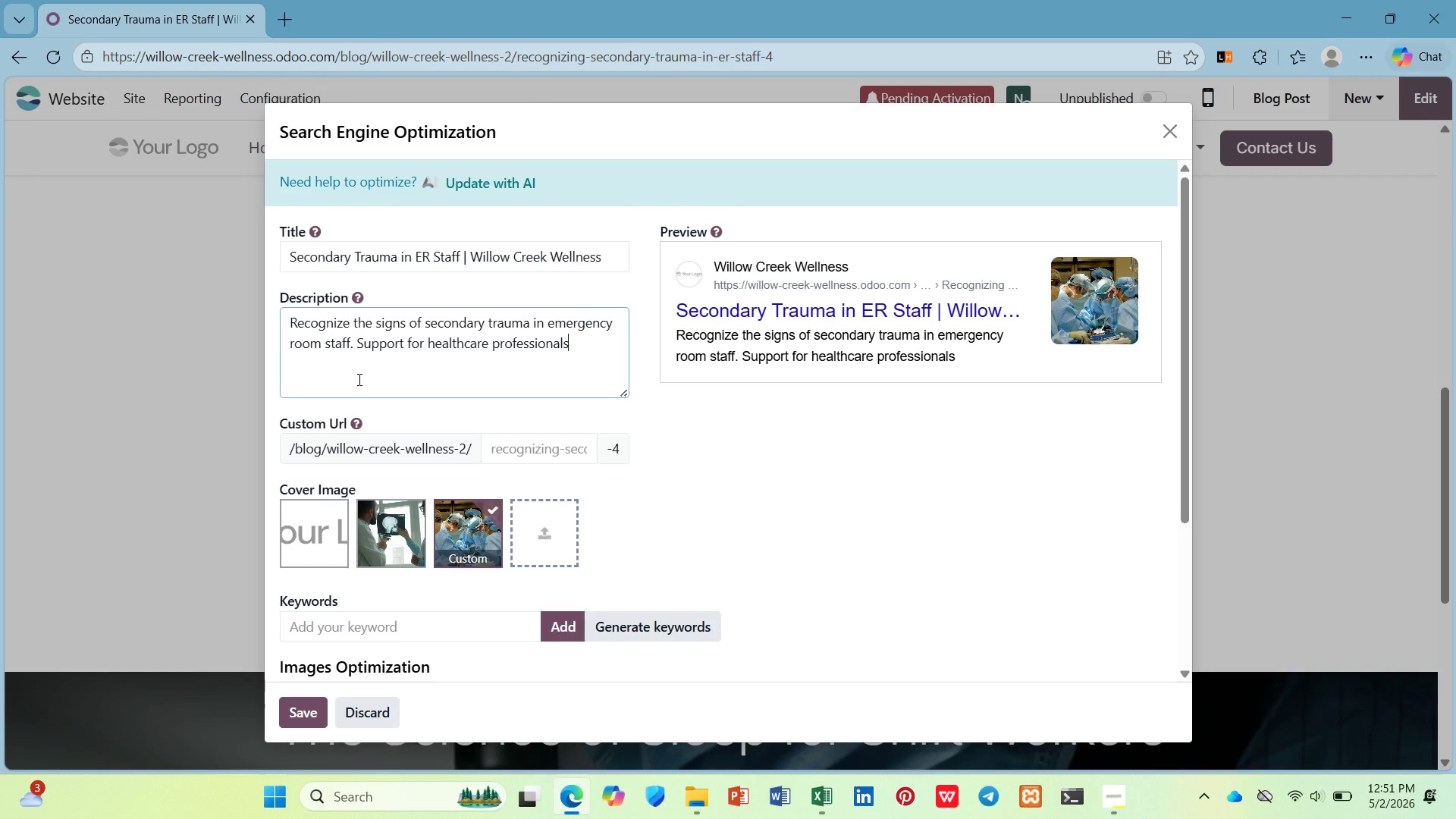 
type( expose )
key(Backspace)
type(d to daily trauma.)
 